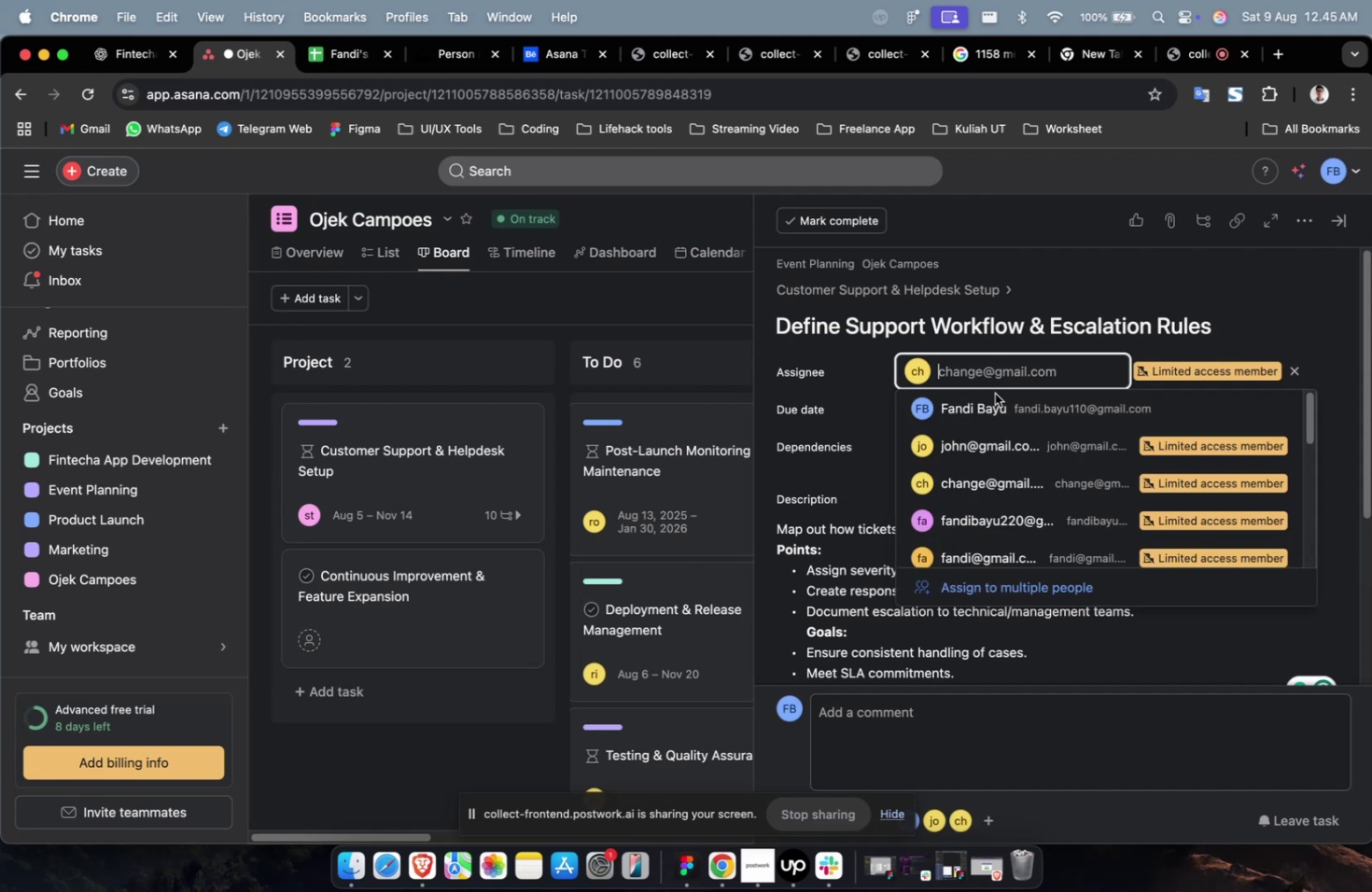 
scroll: coordinate [987, 467], scroll_direction: down, amount: 19.0
 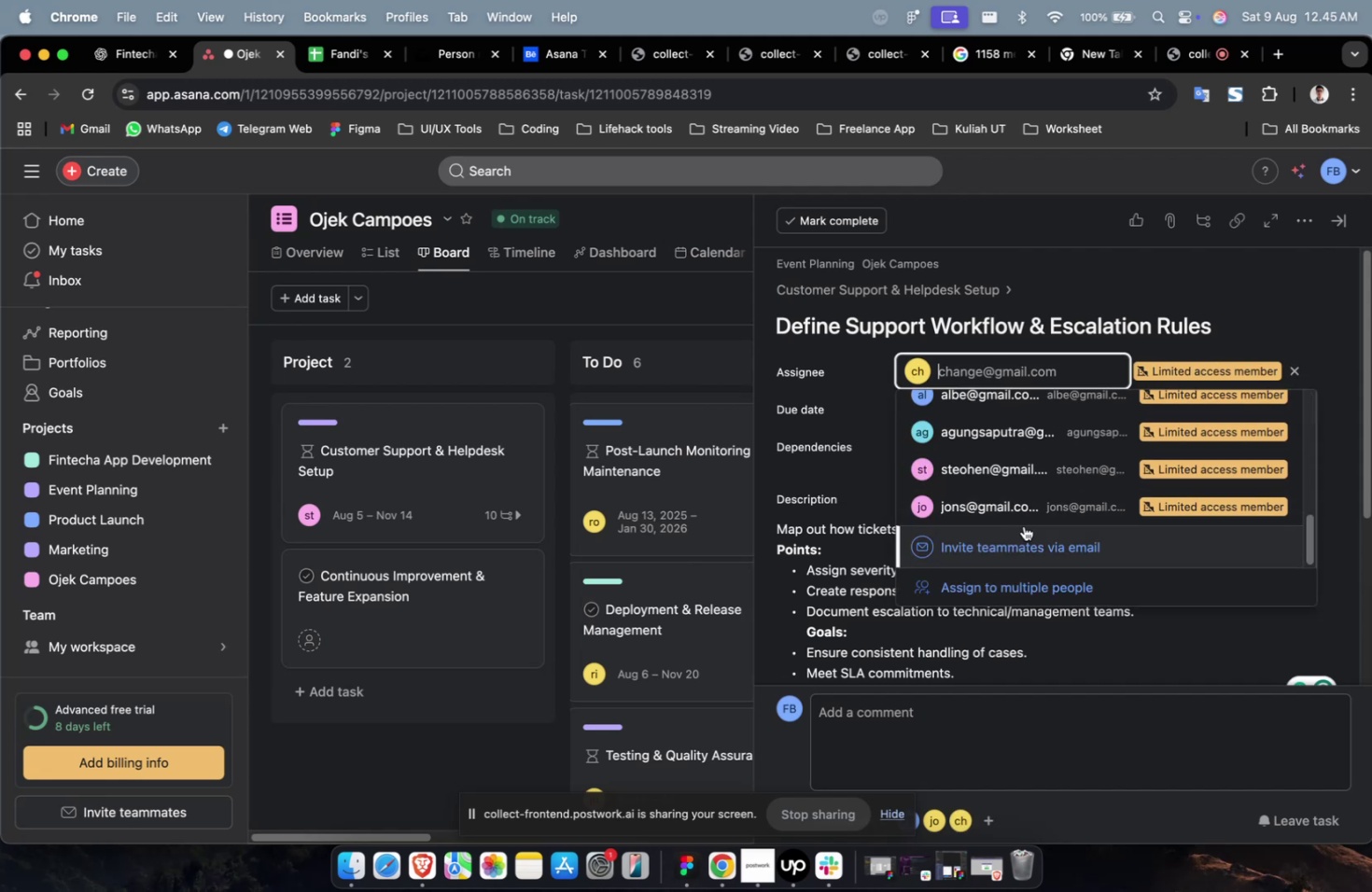 
left_click([1027, 513])
 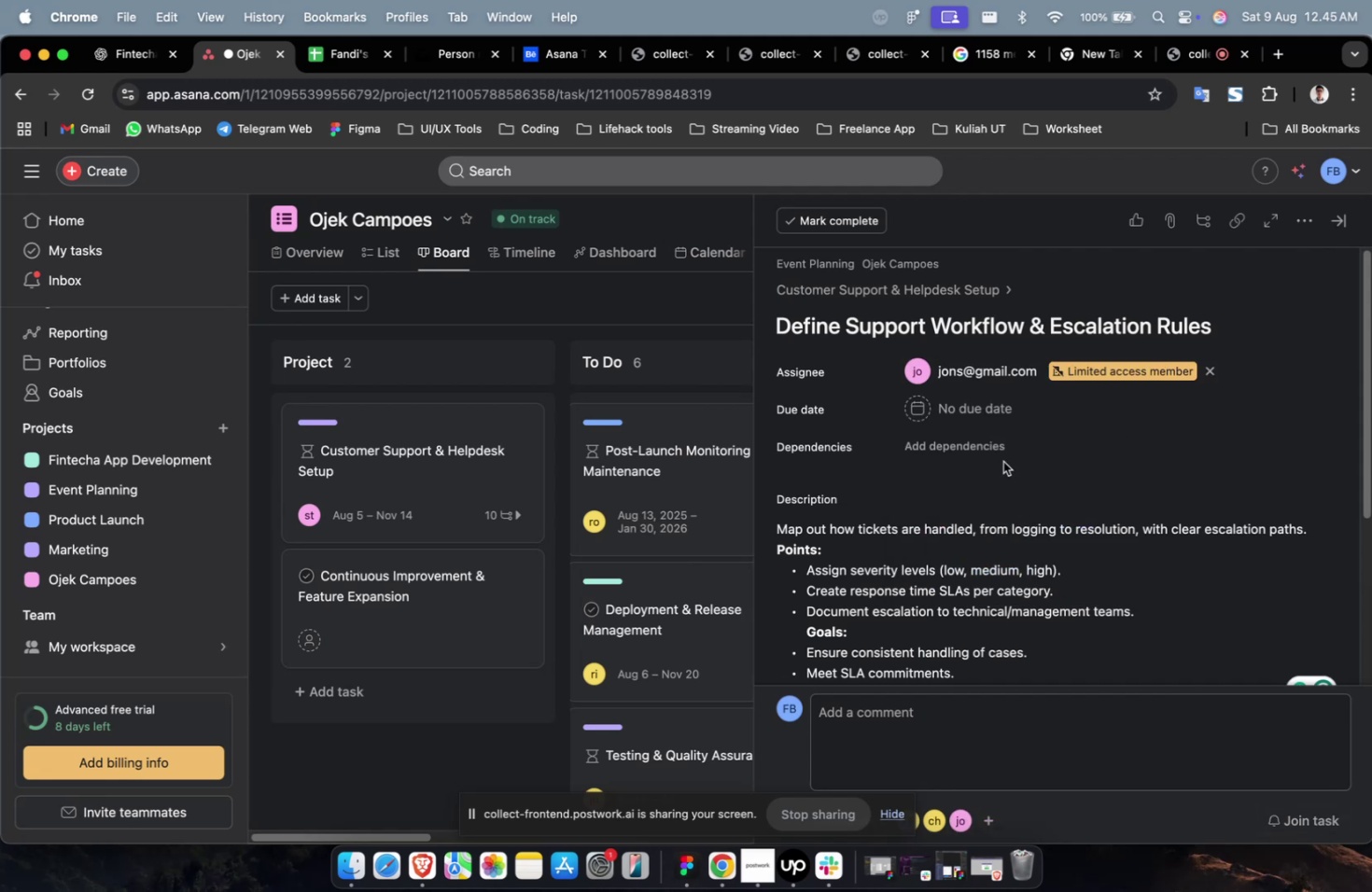 
triple_click([983, 419])
 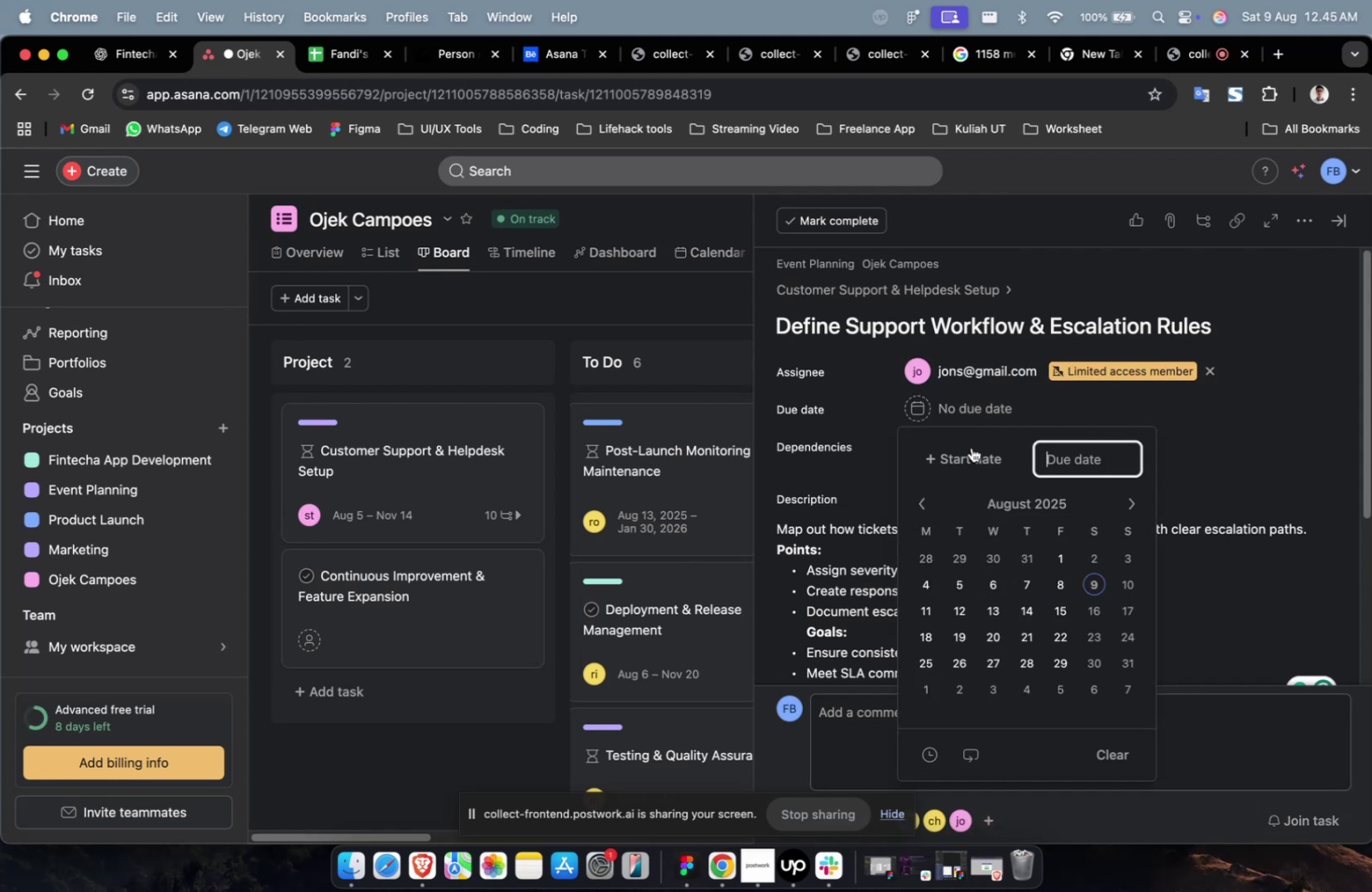 
triple_click([969, 450])
 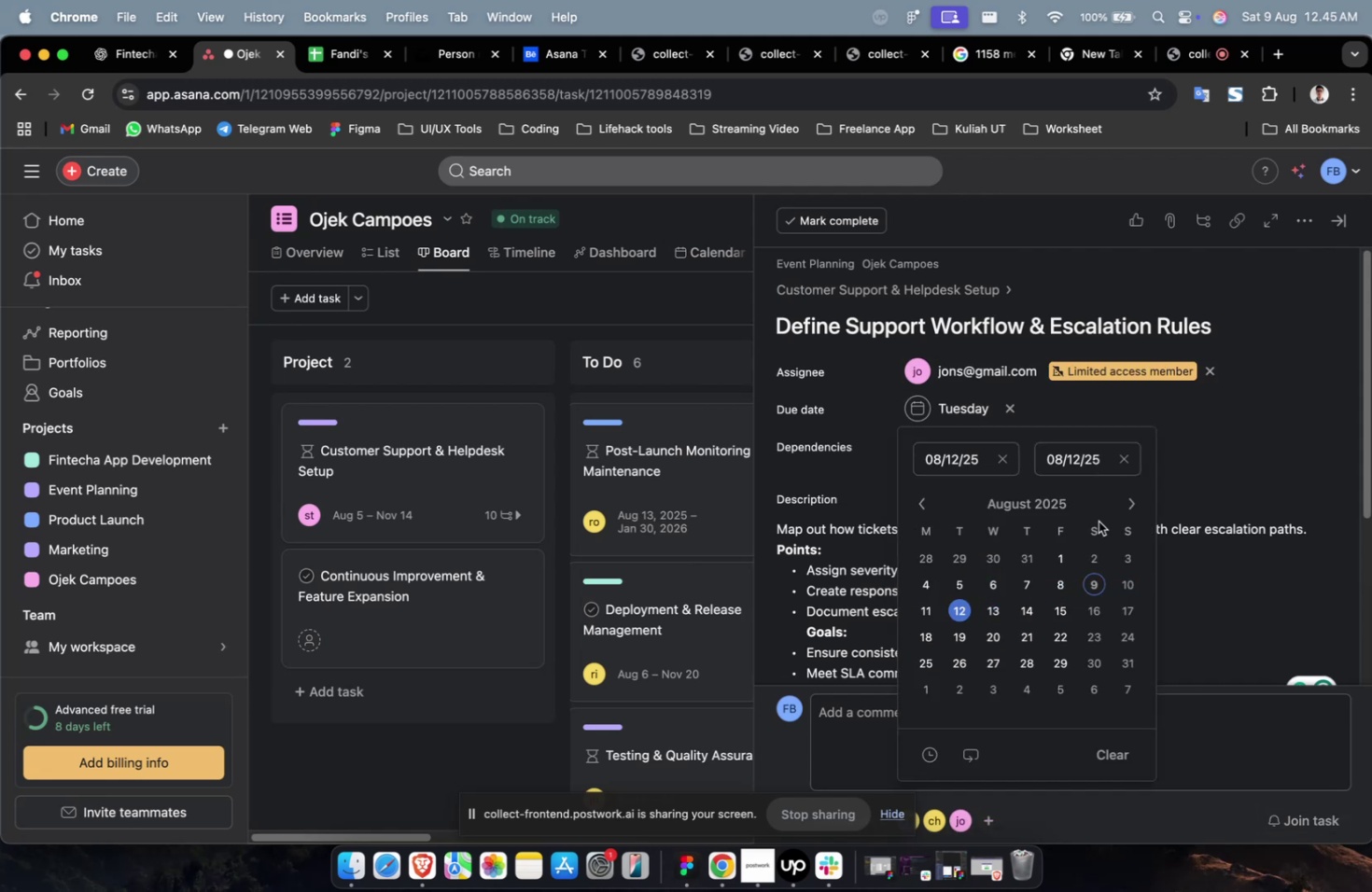 
left_click([1127, 499])
 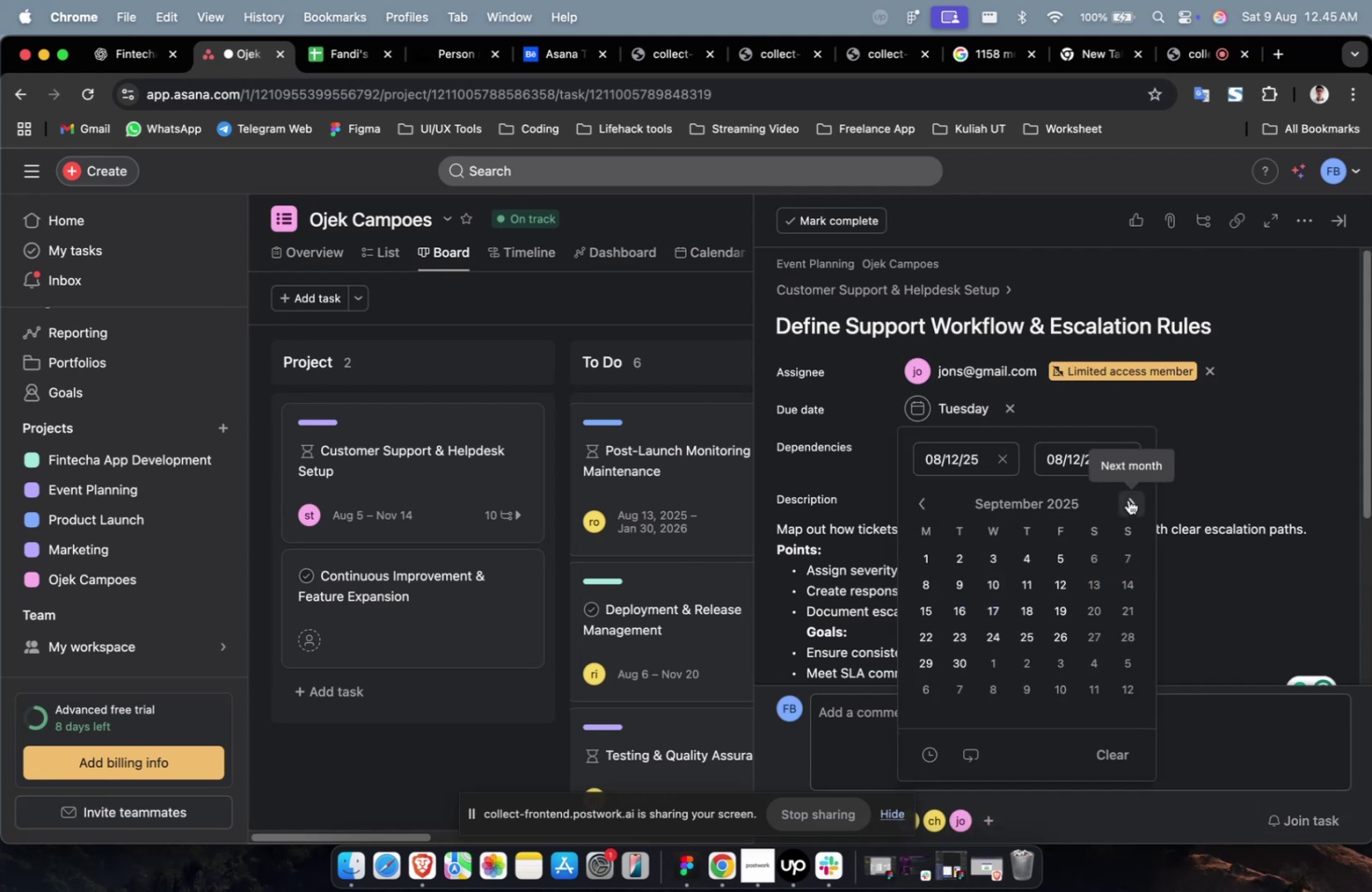 
triple_click([1128, 499])
 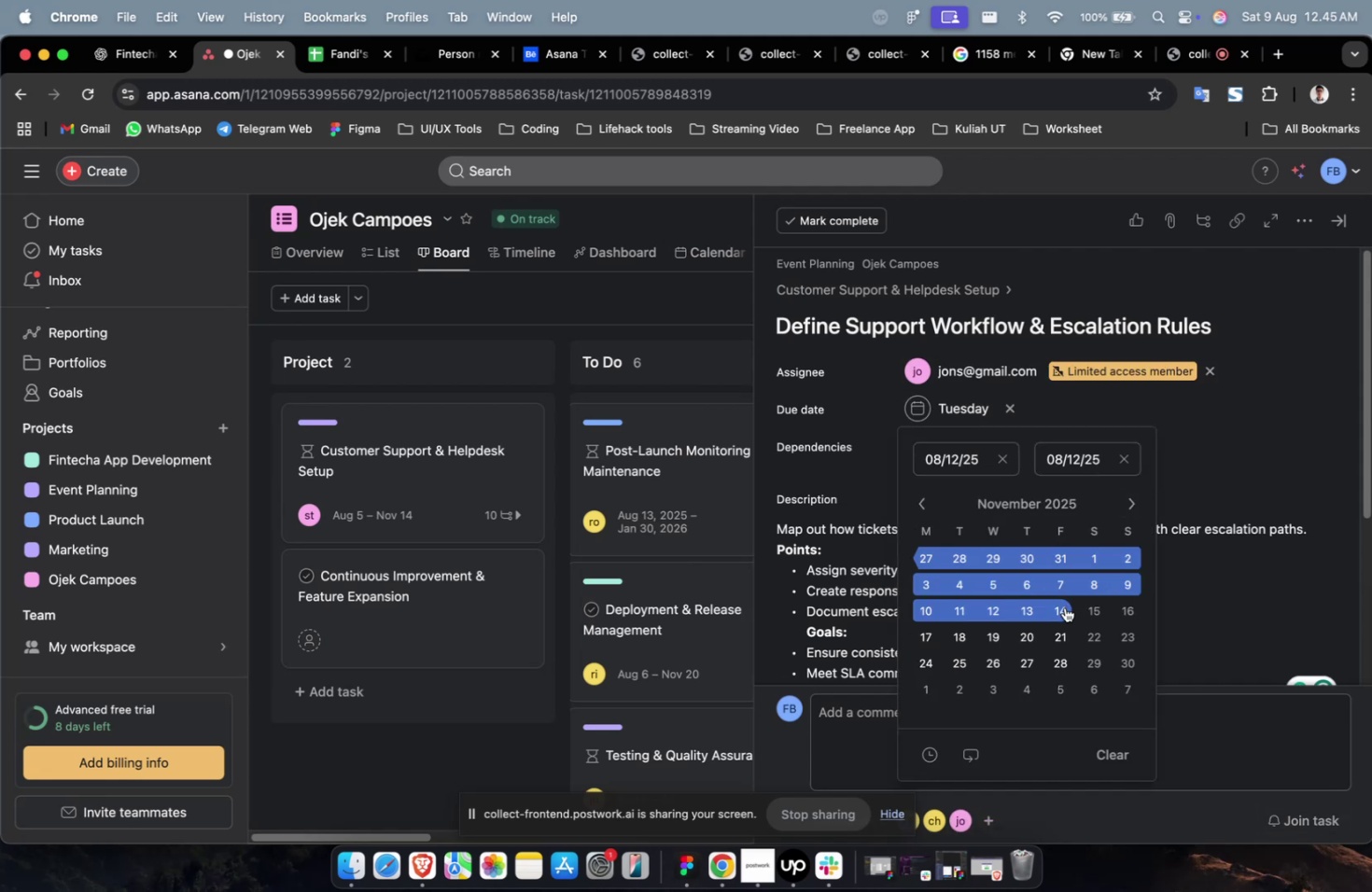 
triple_click([1064, 606])
 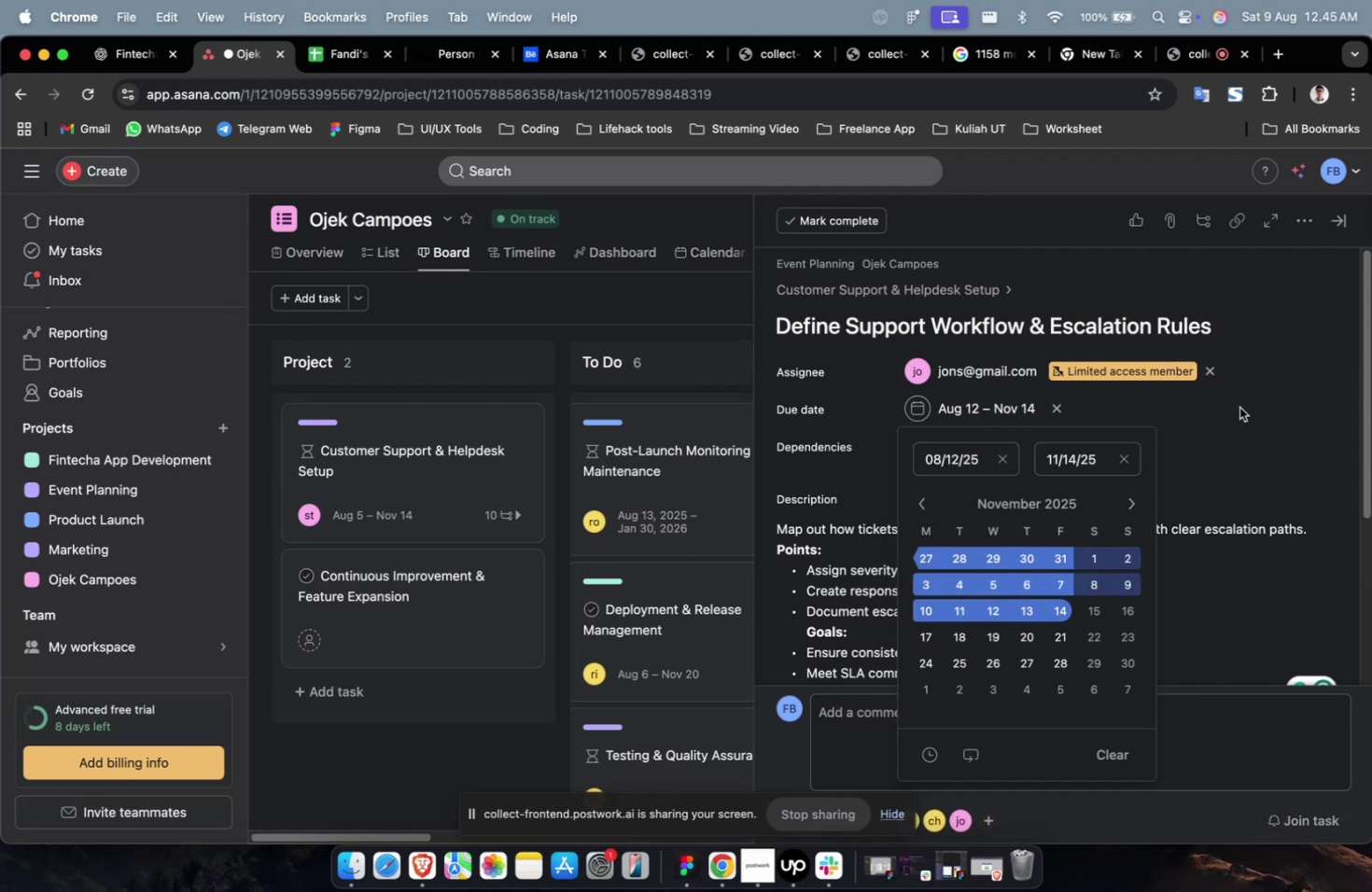 
triple_click([1253, 394])
 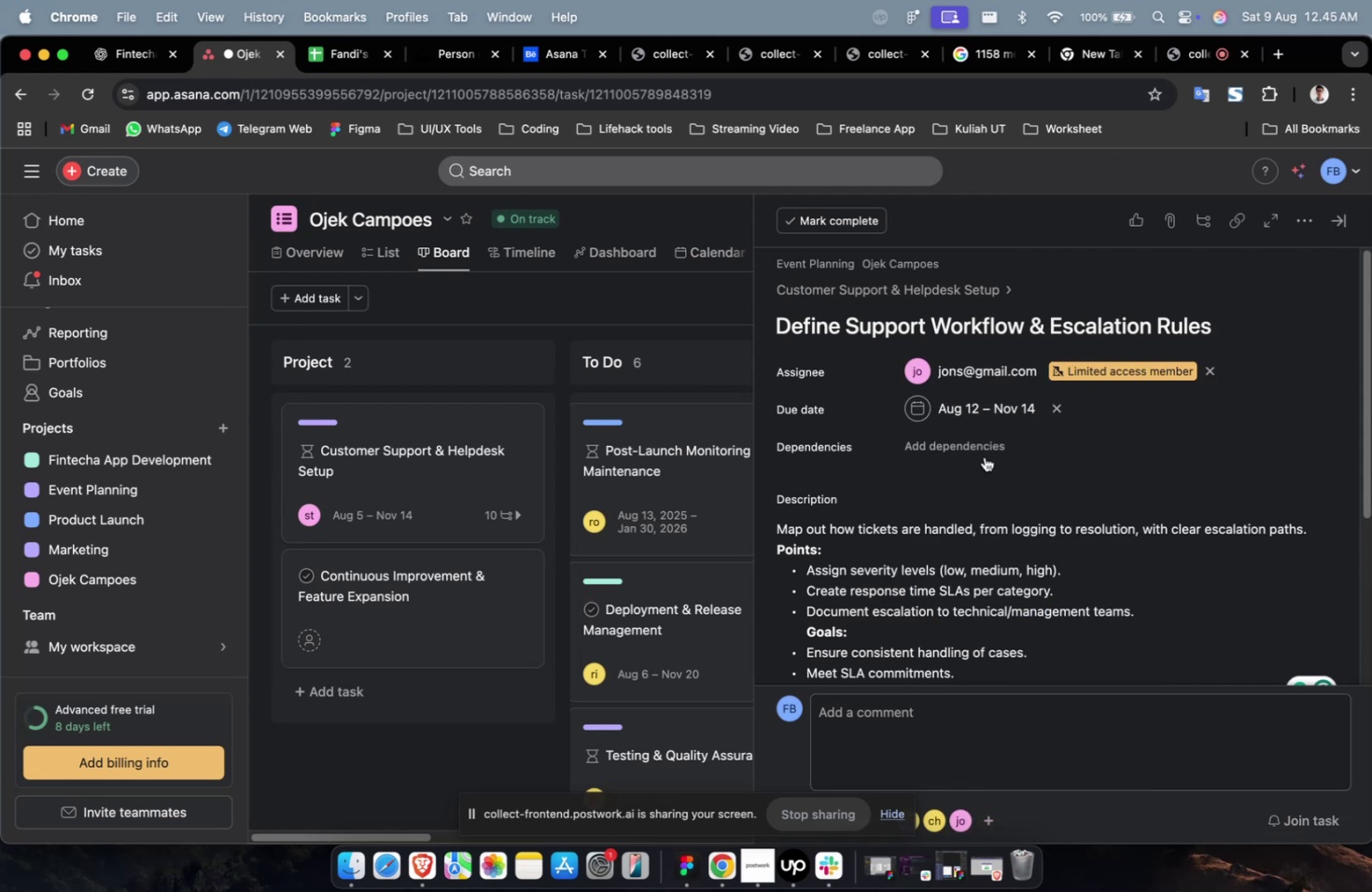 
triple_click([976, 445])
 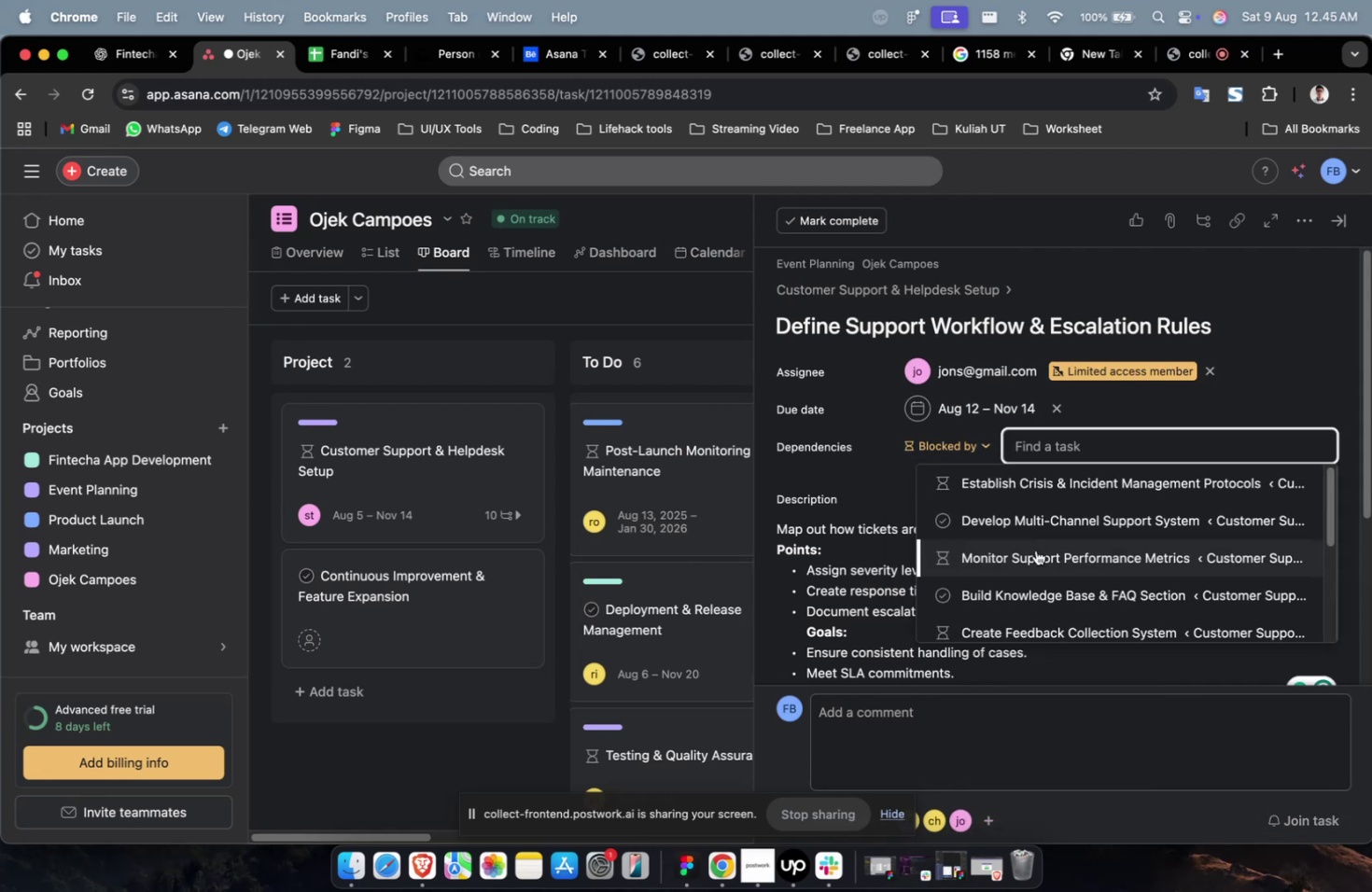 
left_click([1040, 520])
 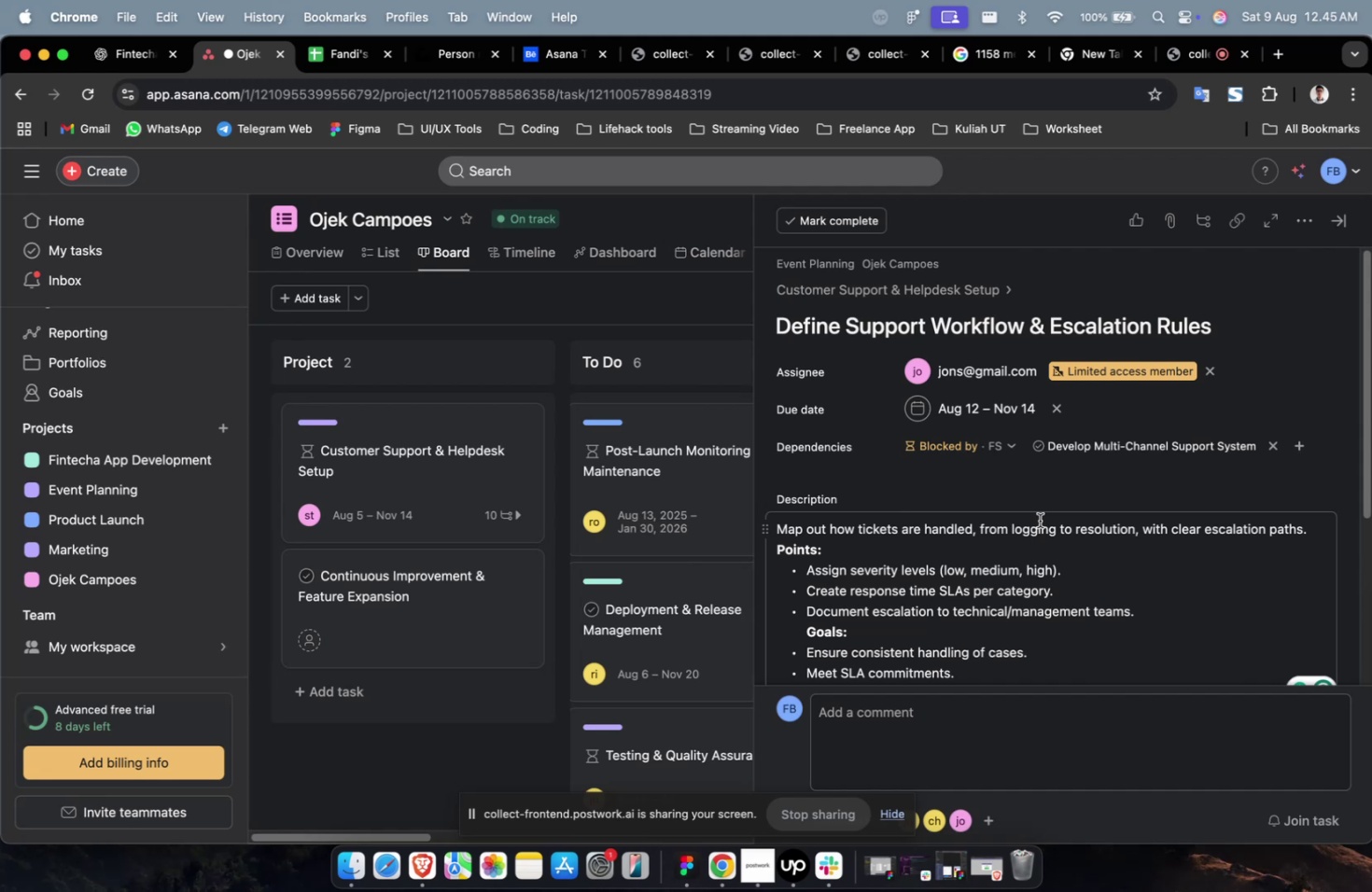 
wait(13.56)
 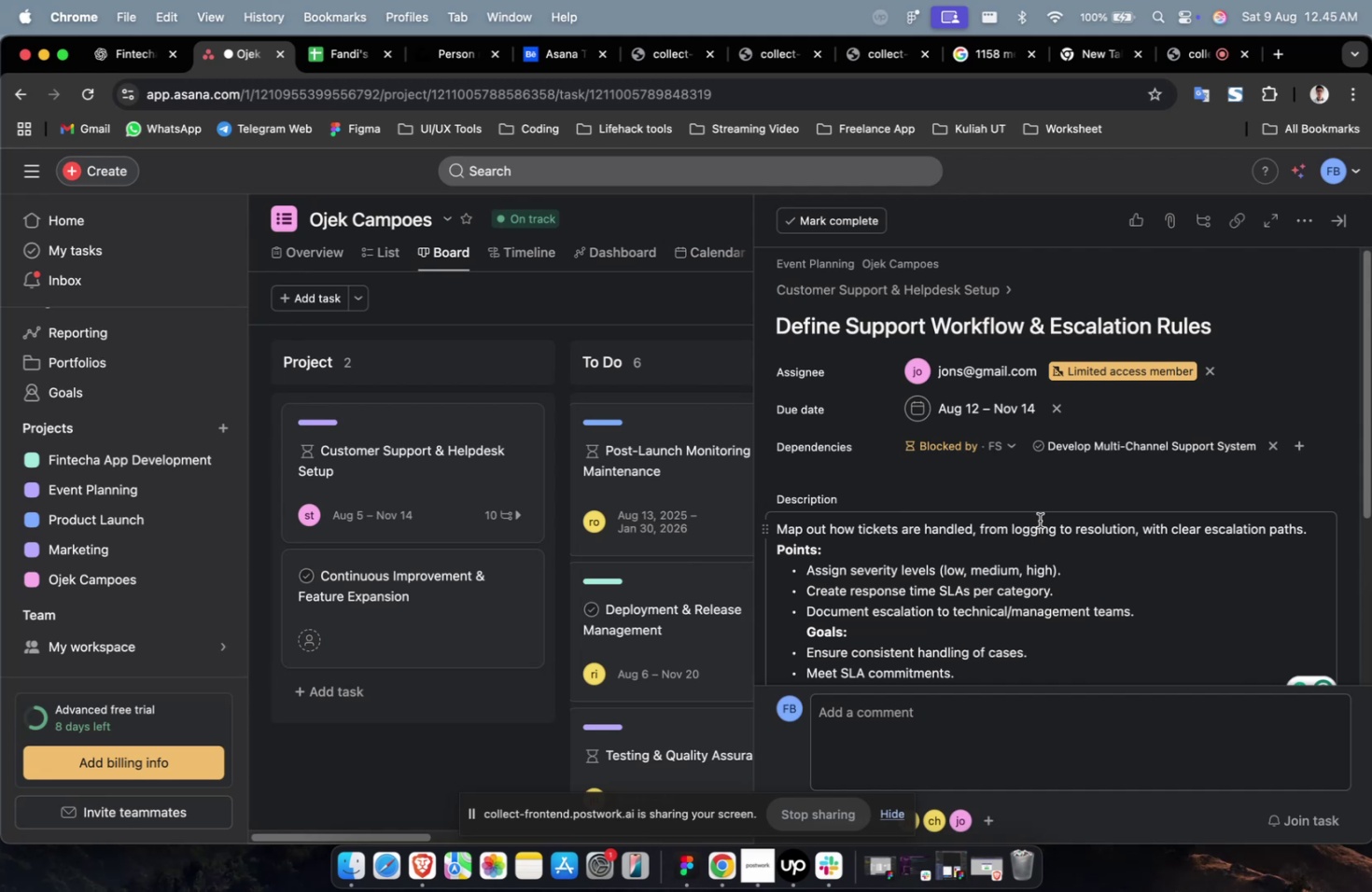 
scroll: coordinate [958, 541], scroll_direction: up, amount: 21.0
 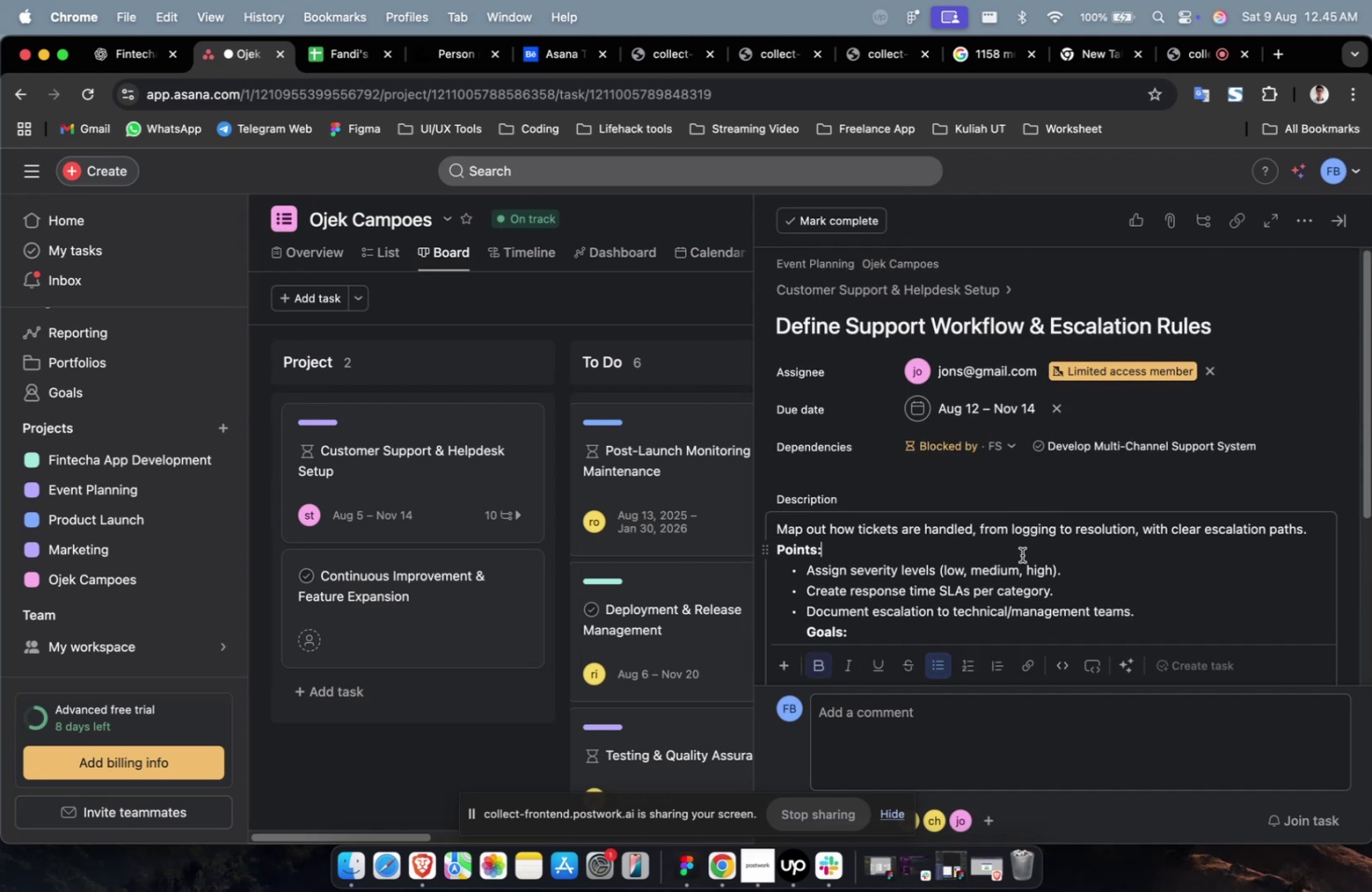 
scroll: coordinate [1021, 554], scroll_direction: down, amount: 44.0
 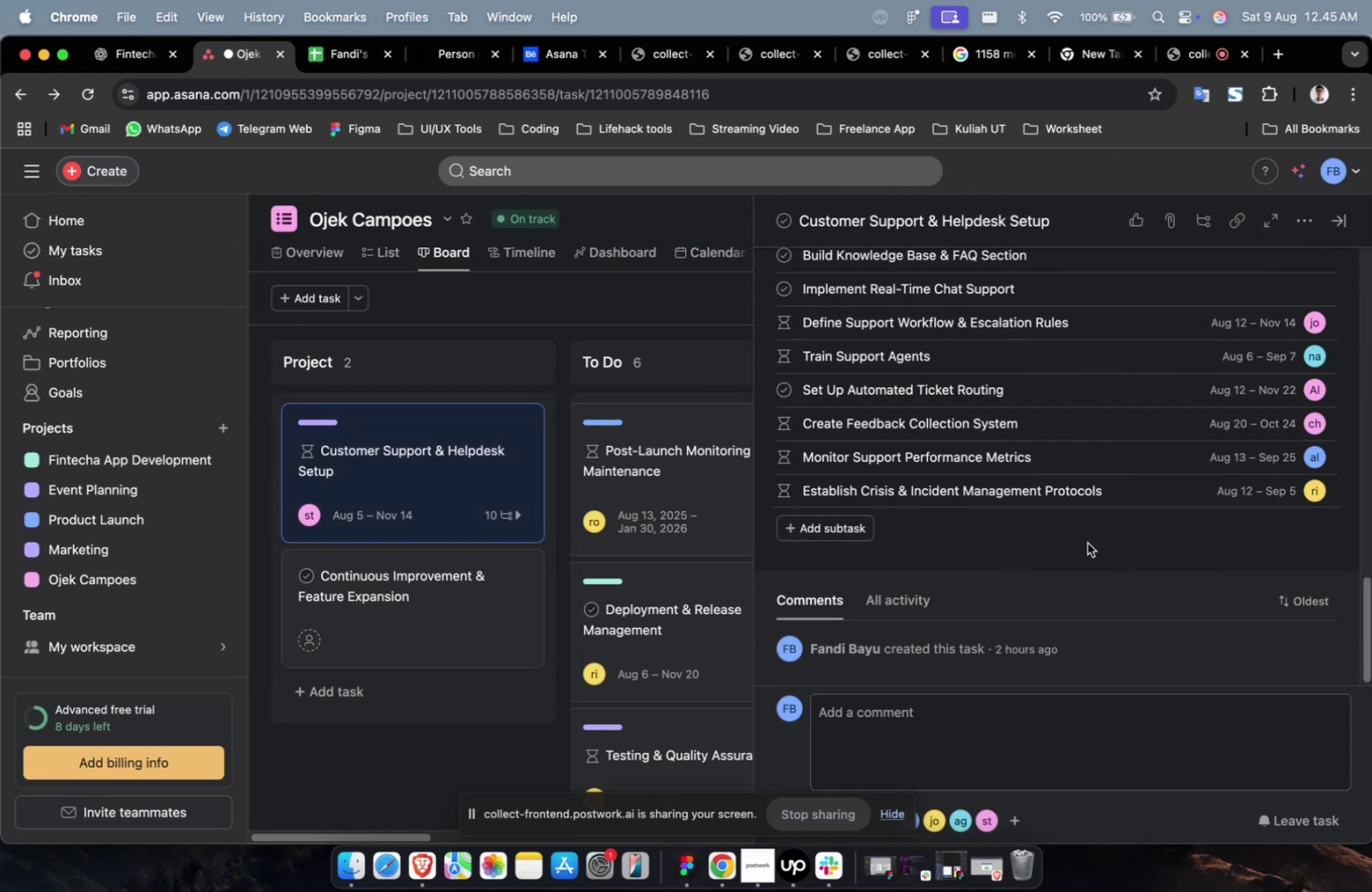 
scroll: coordinate [1117, 441], scroll_direction: up, amount: 8.0
 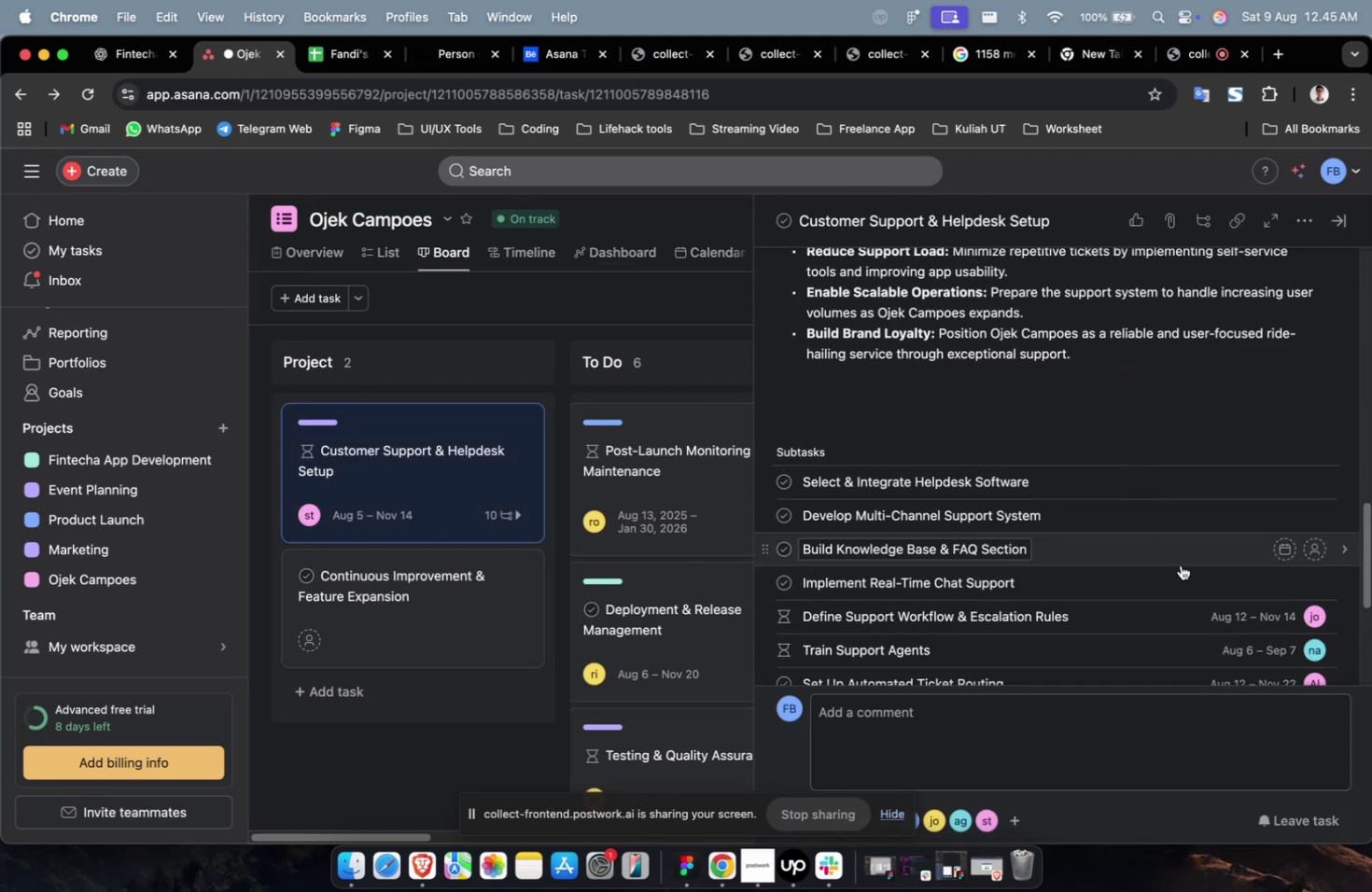 
left_click([1182, 573])
 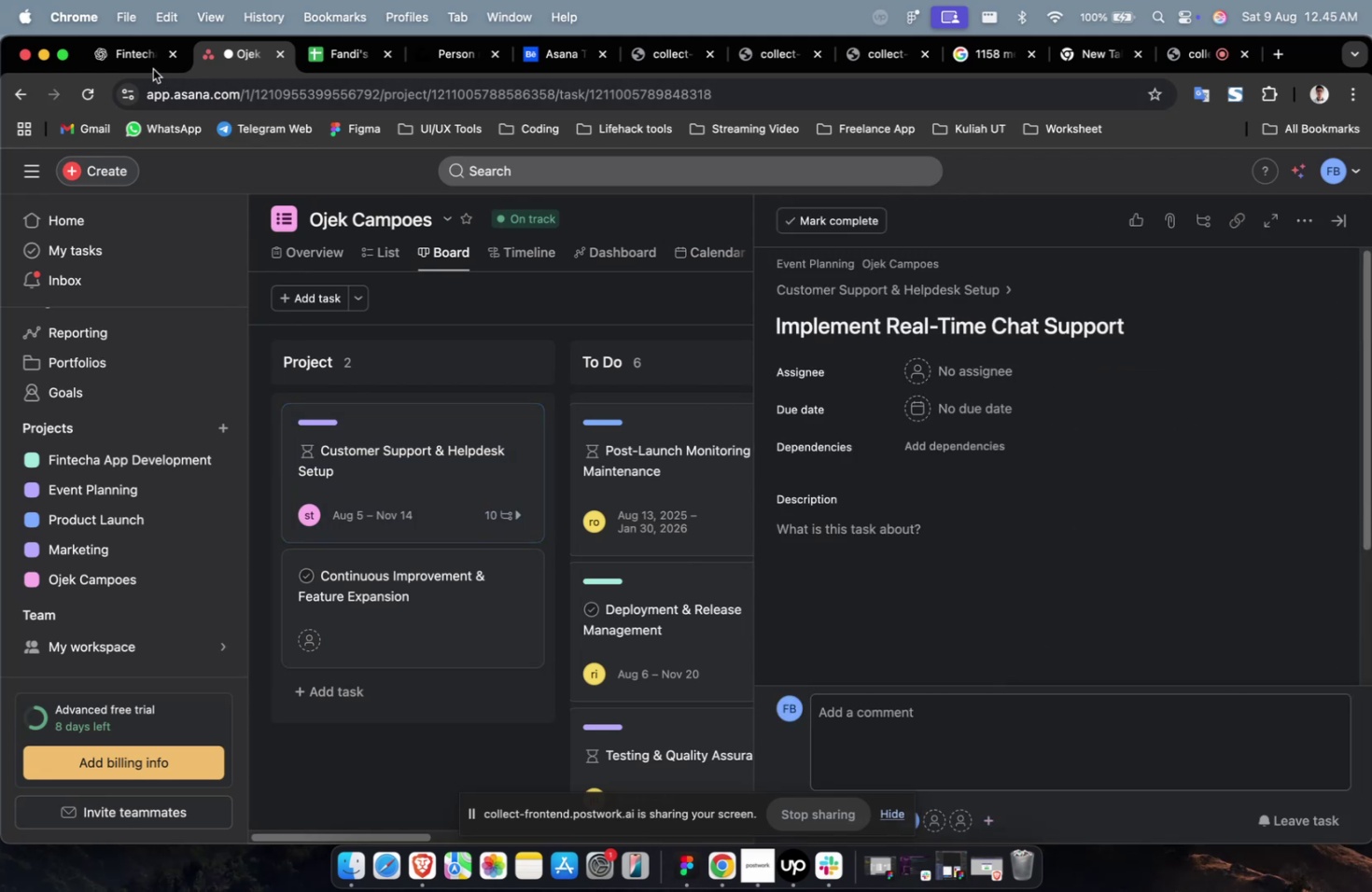 
left_click([136, 59])
 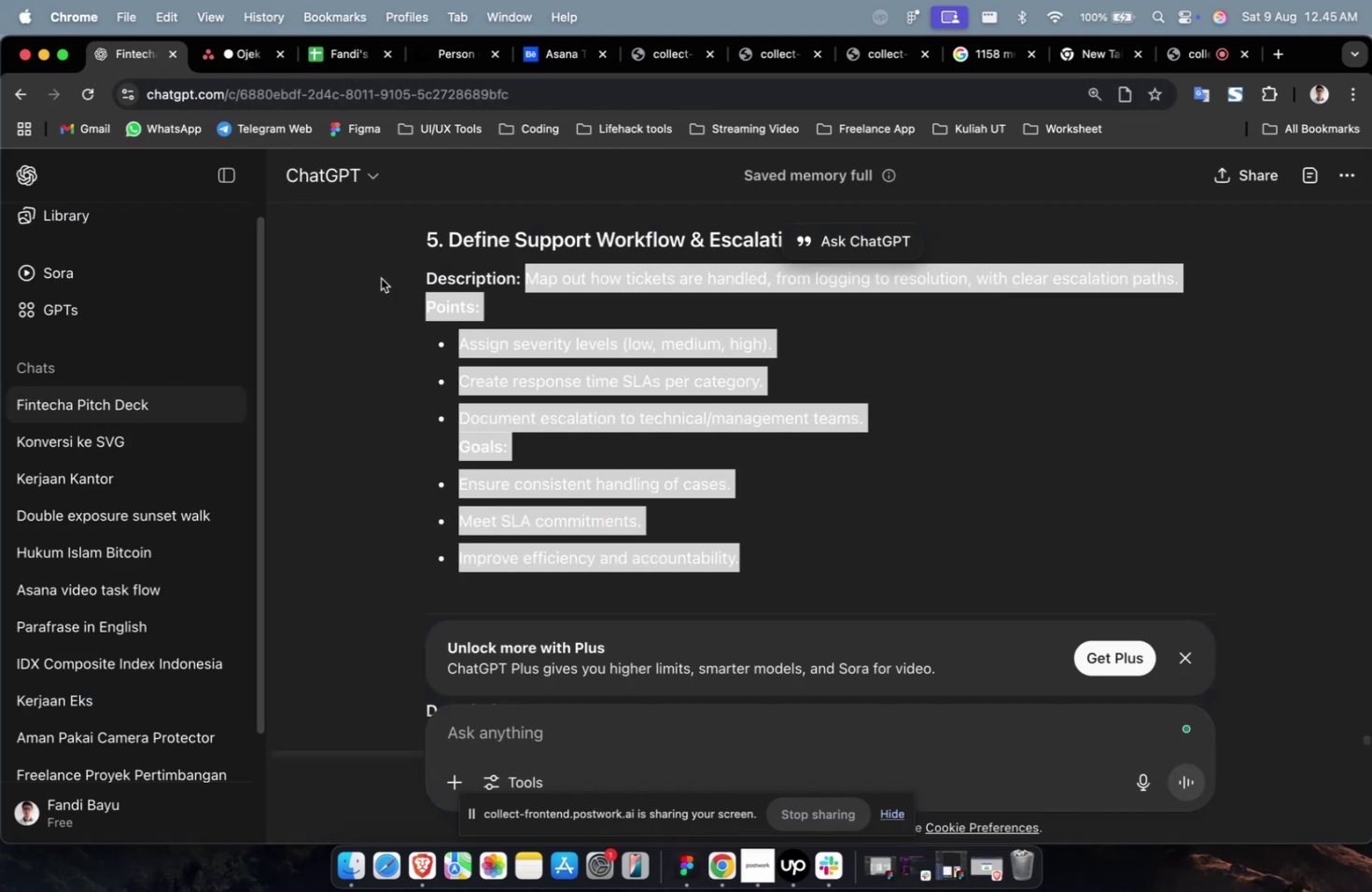 
scroll: coordinate [649, 460], scroll_direction: up, amount: 8.0
 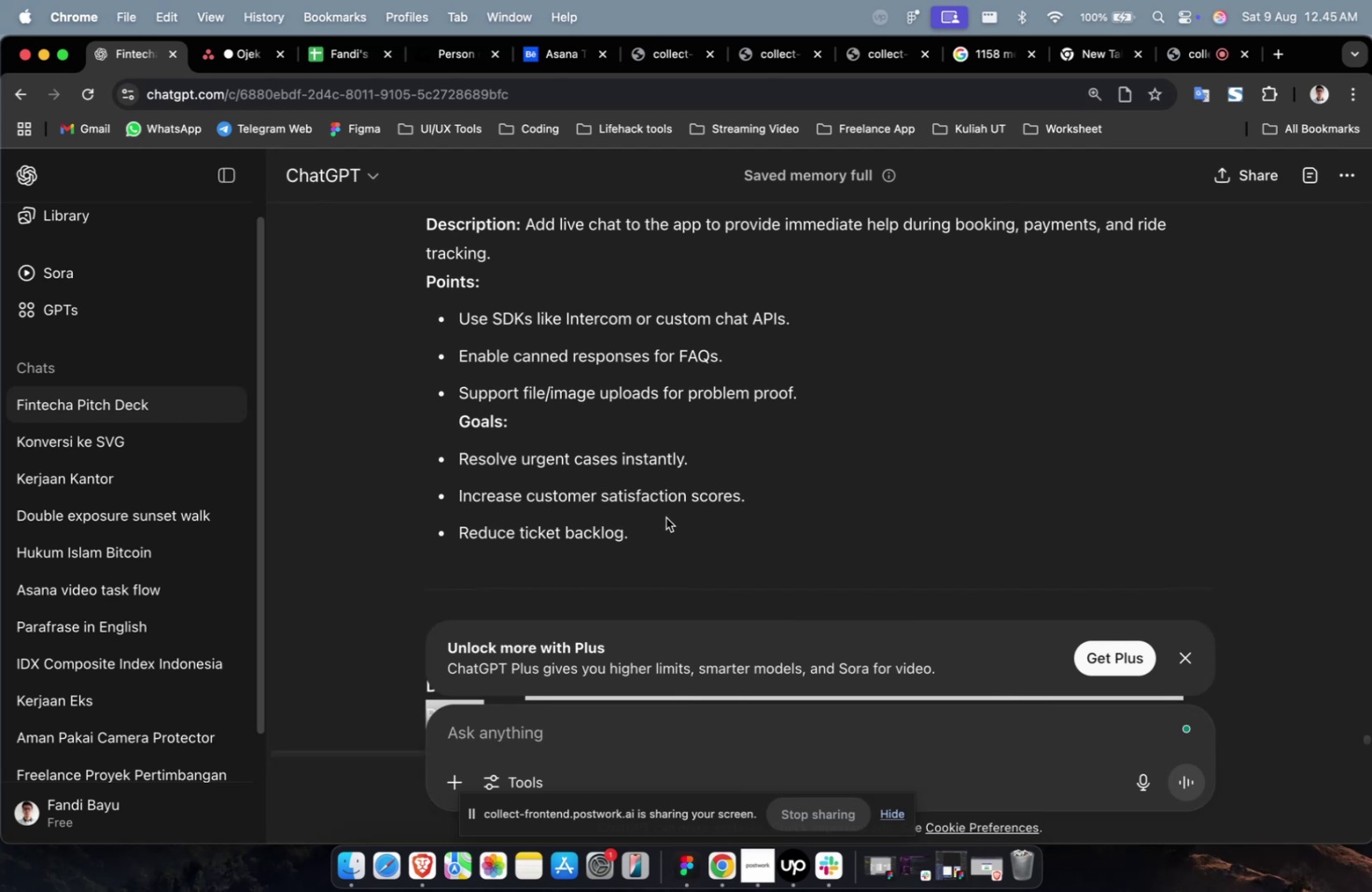 
left_click_drag(start_coordinate=[668, 528], to_coordinate=[528, 231])
 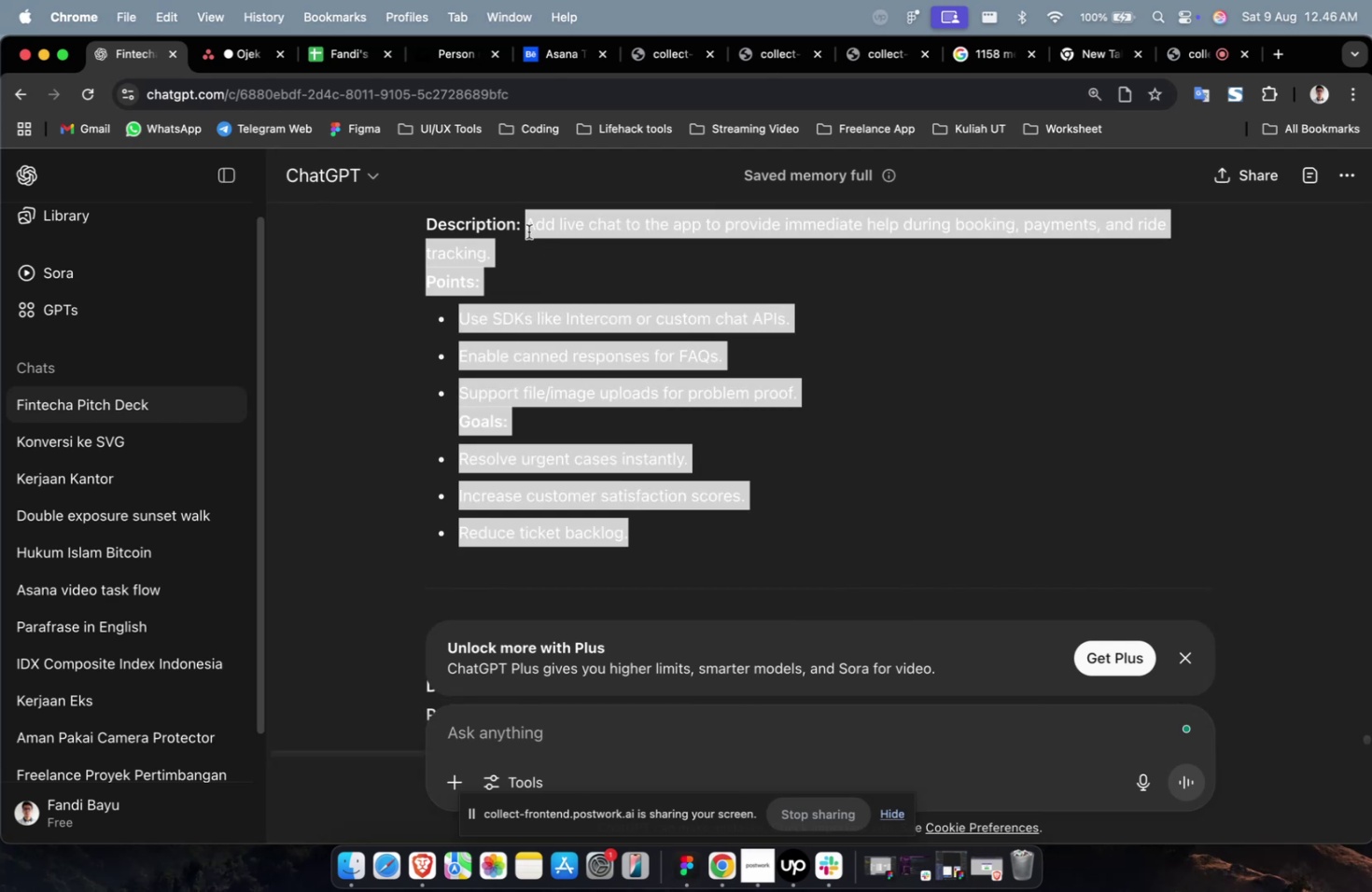 
key(Meta+C)
 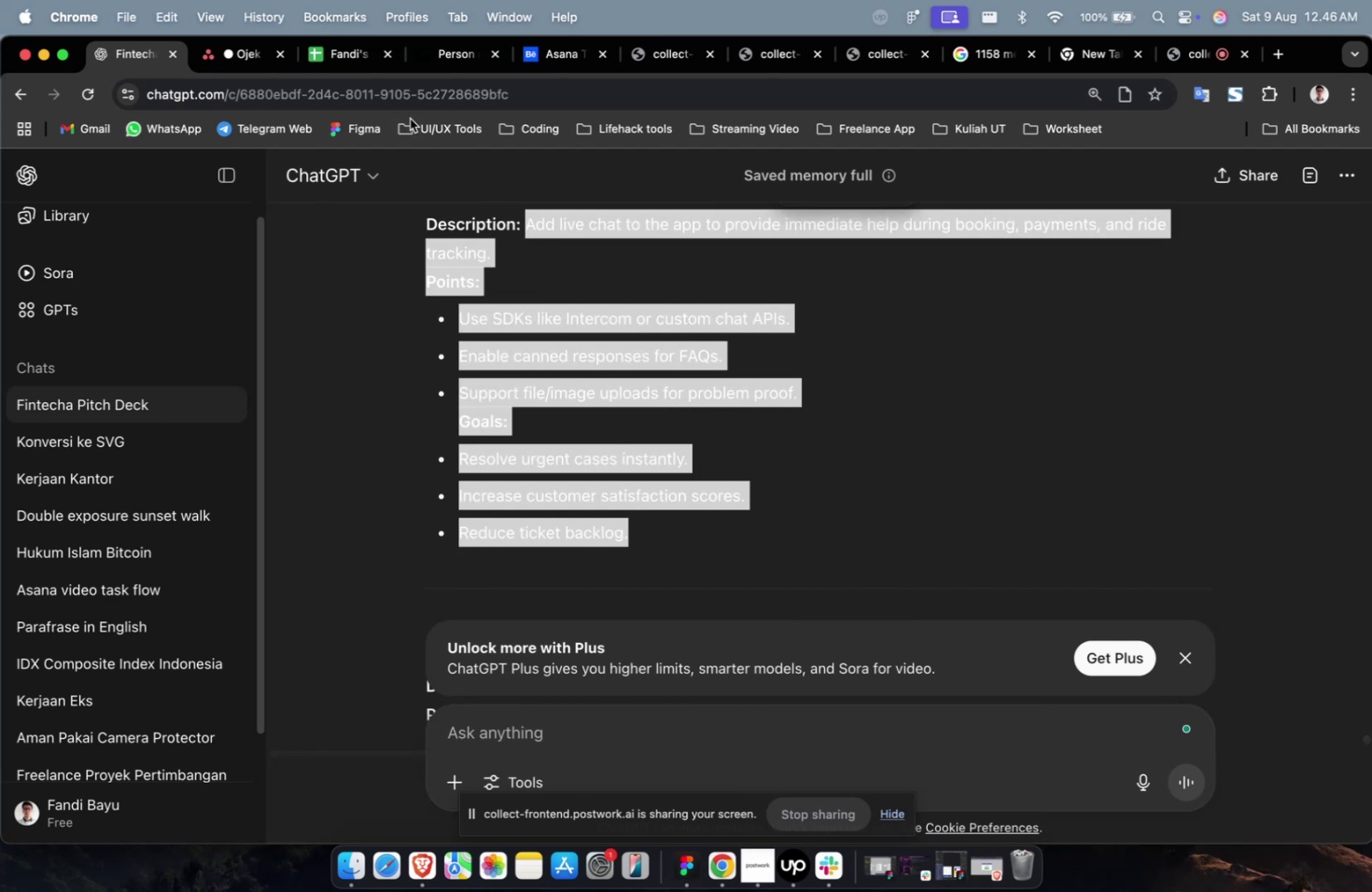 
key(Meta+C)
 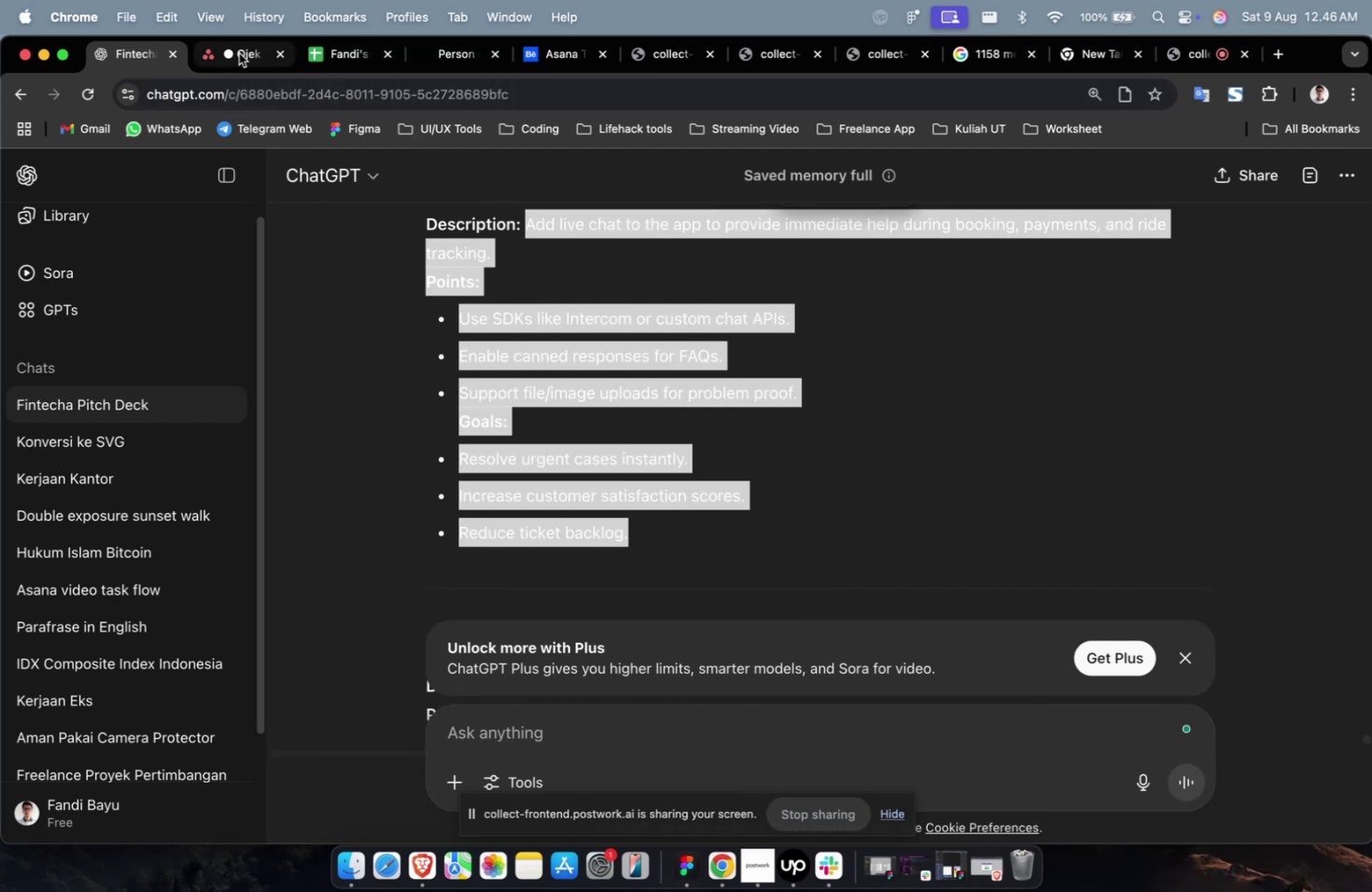 
left_click([224, 53])
 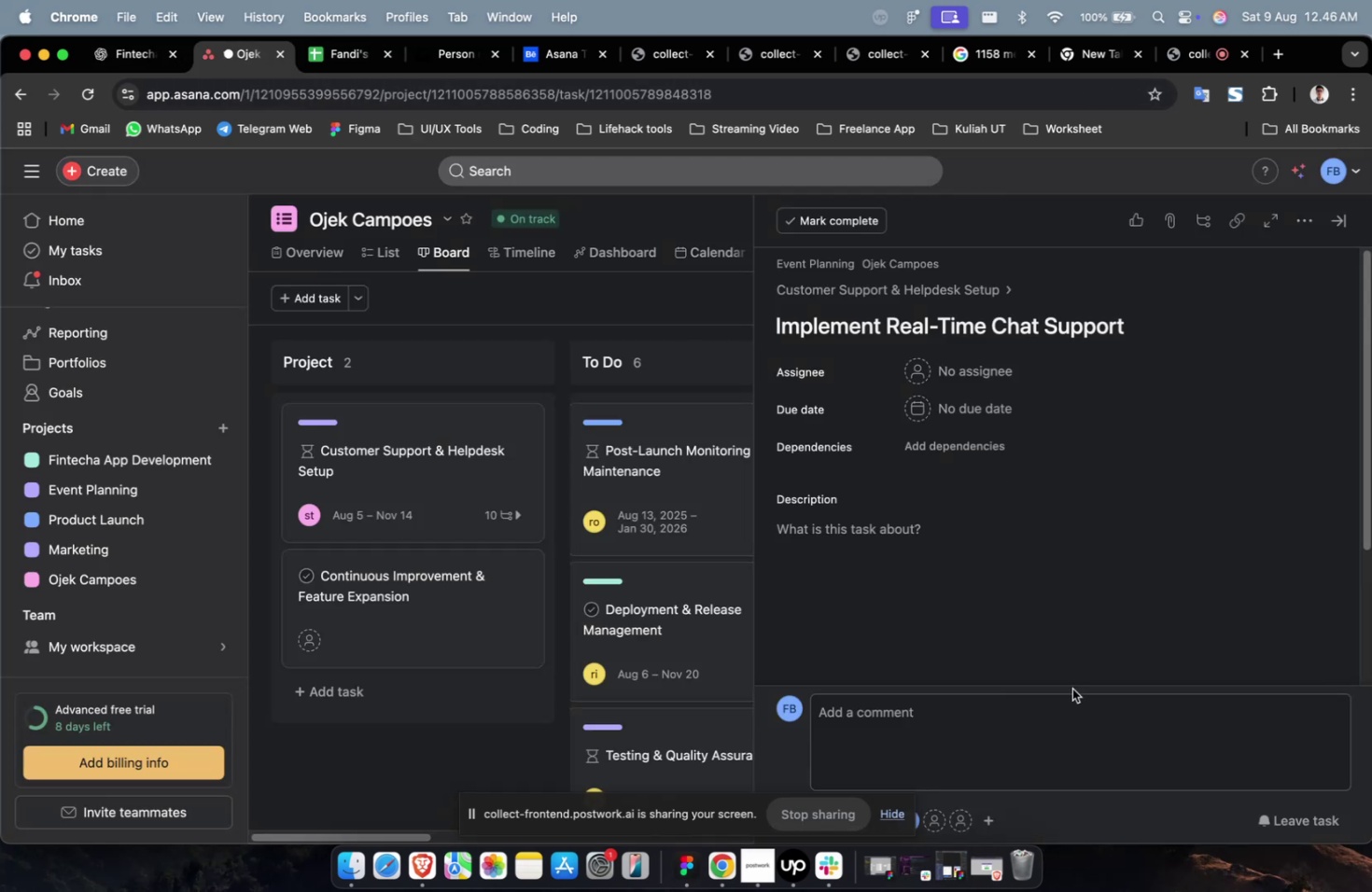 
double_click([1057, 610])
 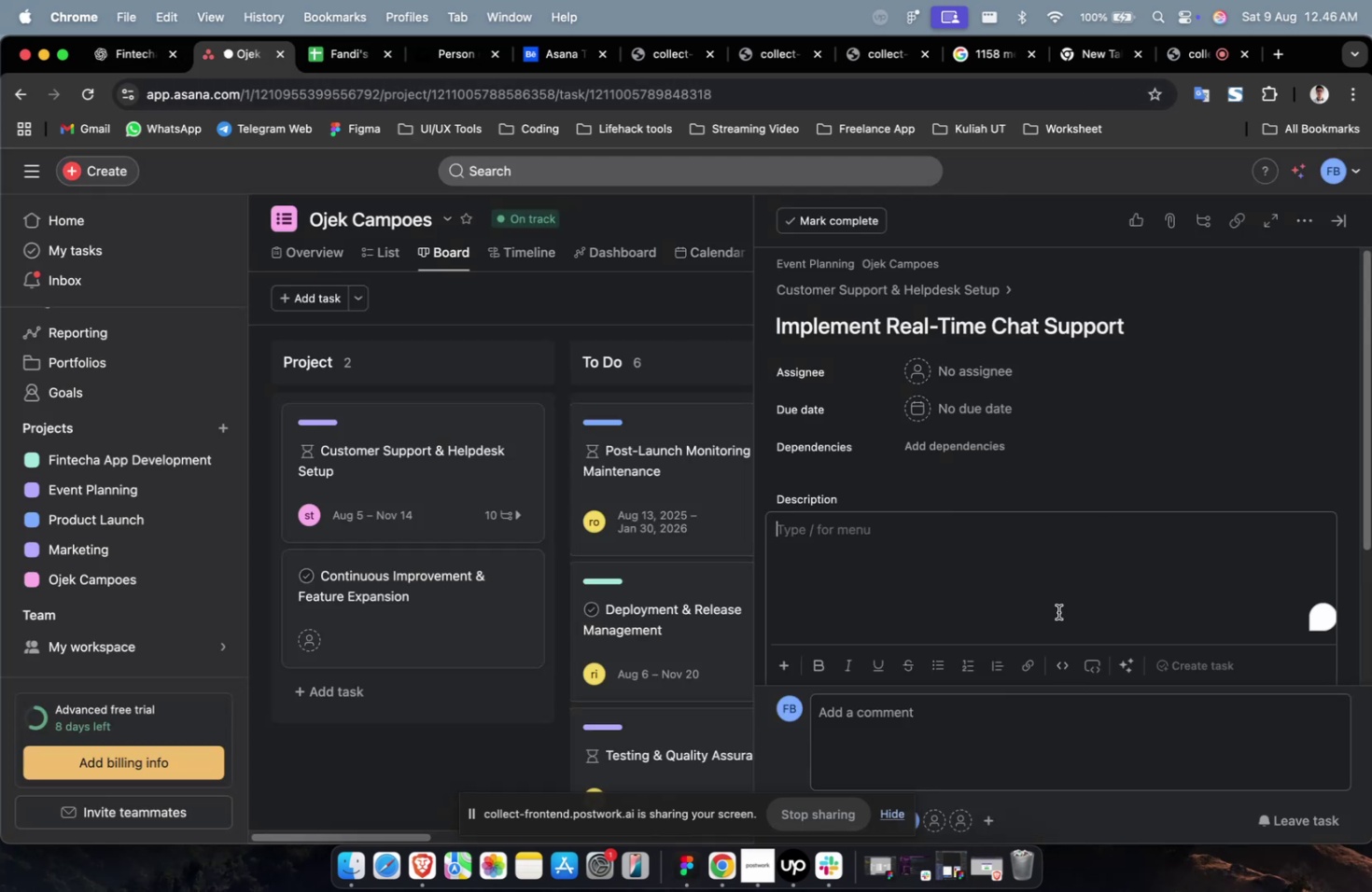 
key(Meta+V)
 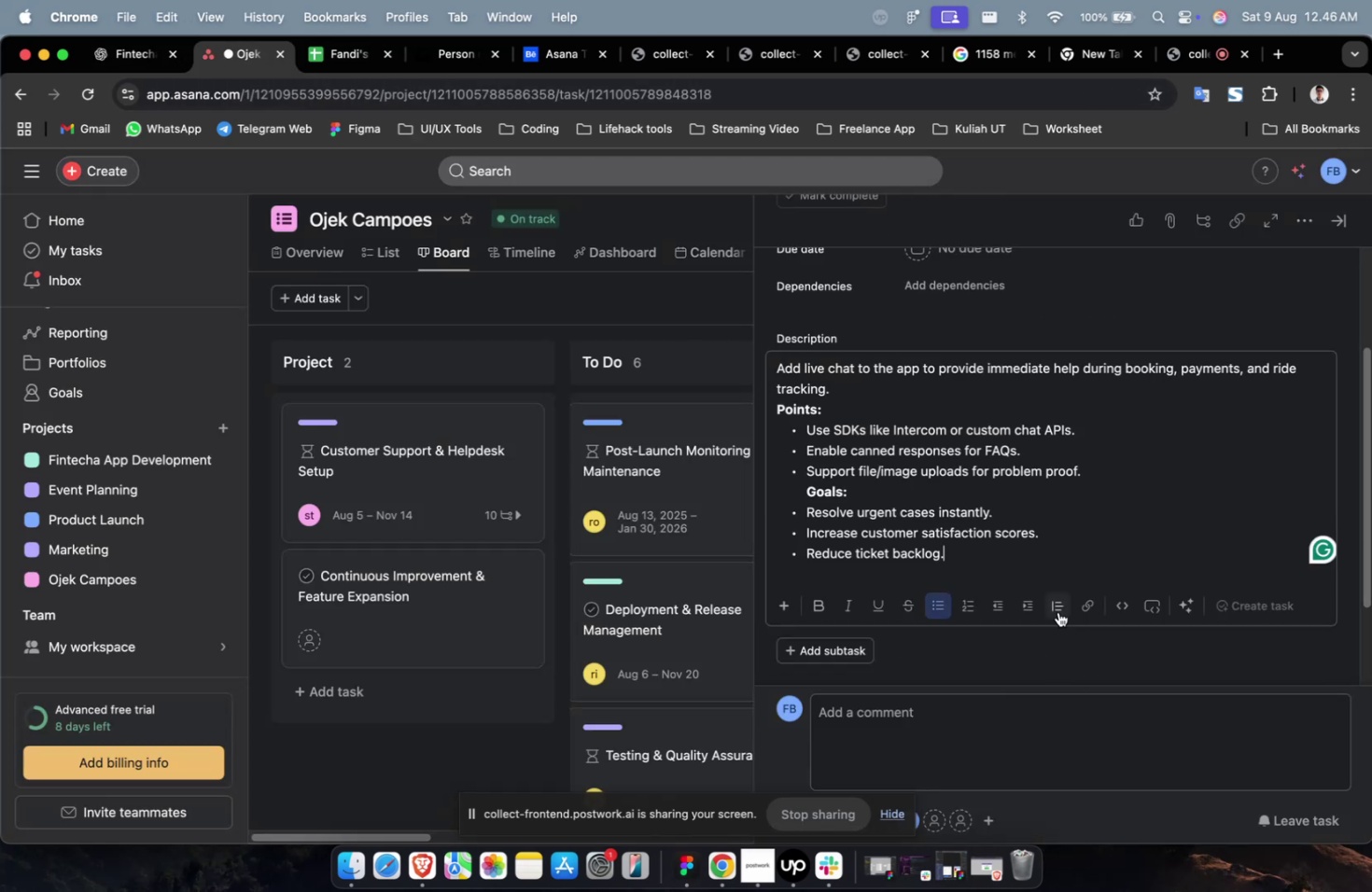 
scroll: coordinate [1057, 610], scroll_direction: up, amount: 12.0
 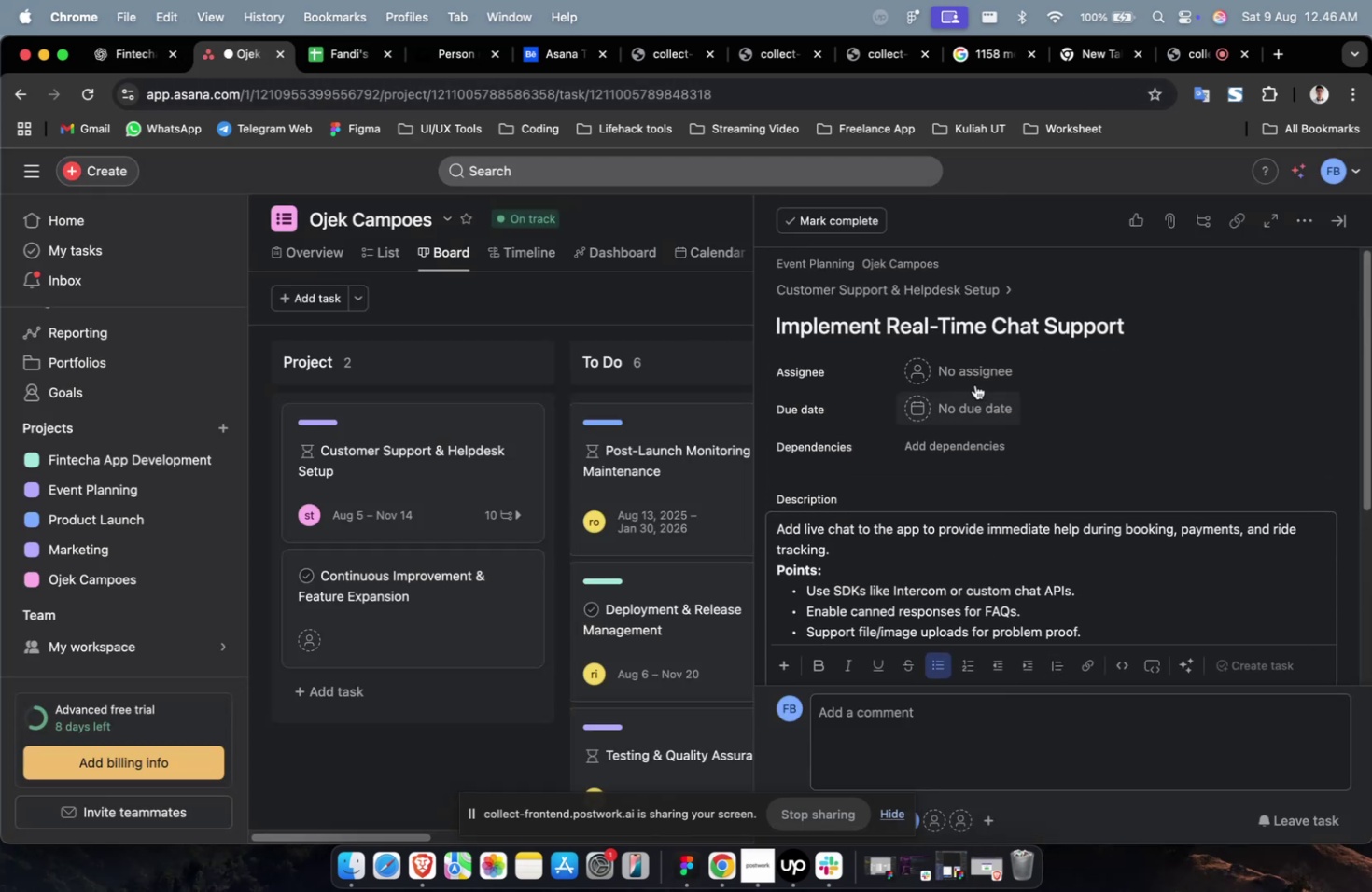 
left_click([970, 366])
 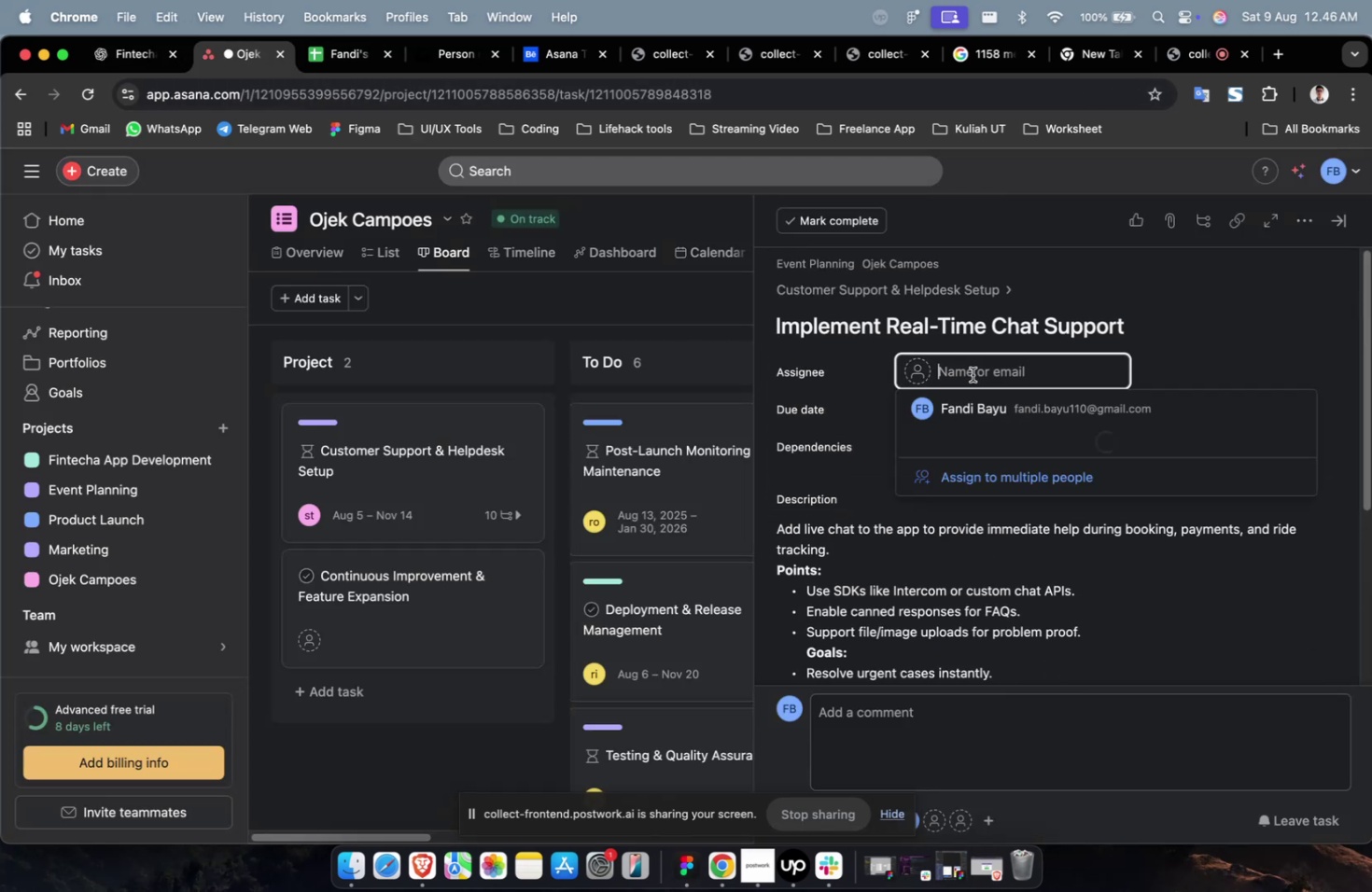 
mouse_move([980, 410])
 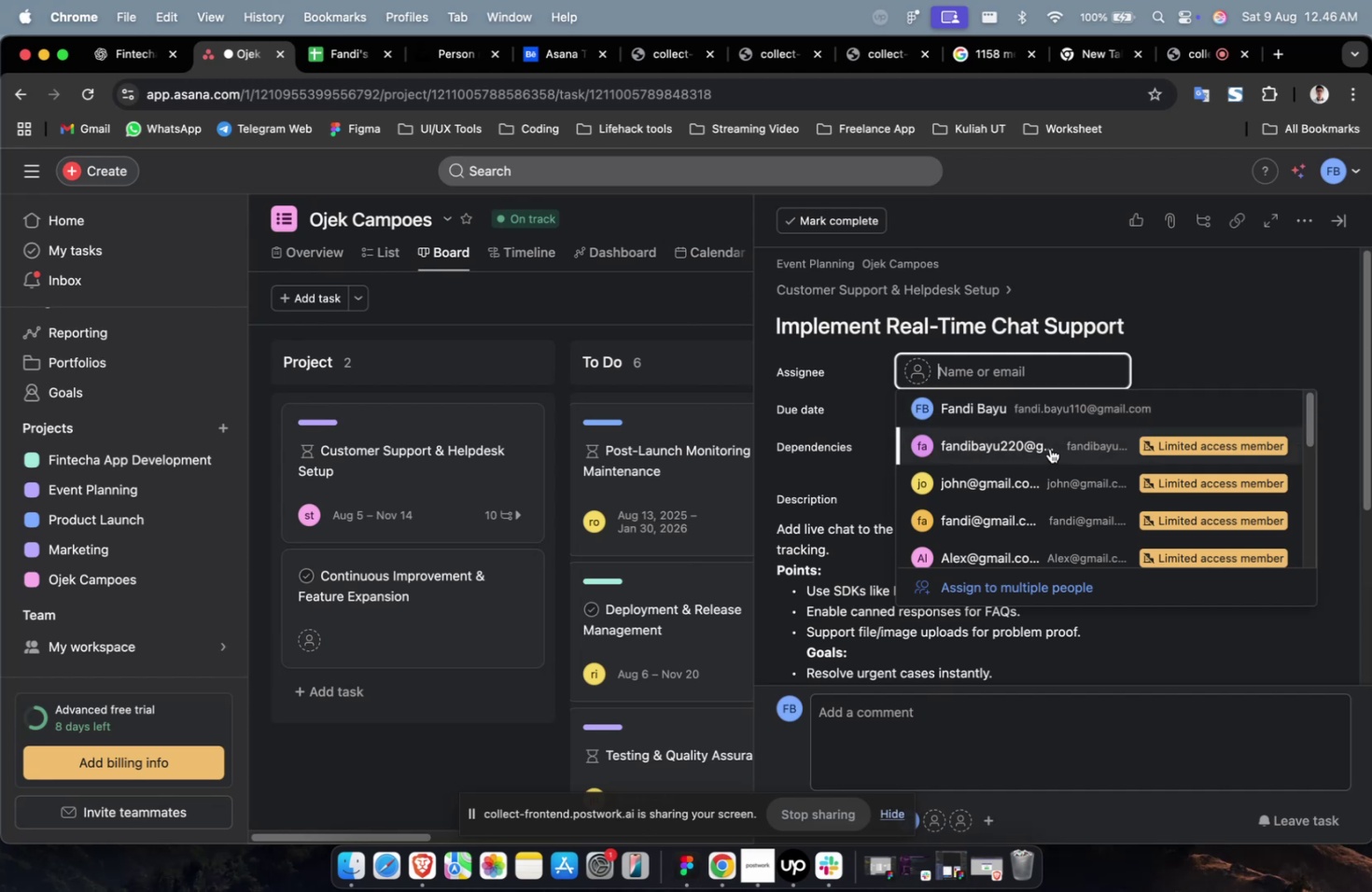 
left_click([1049, 448])
 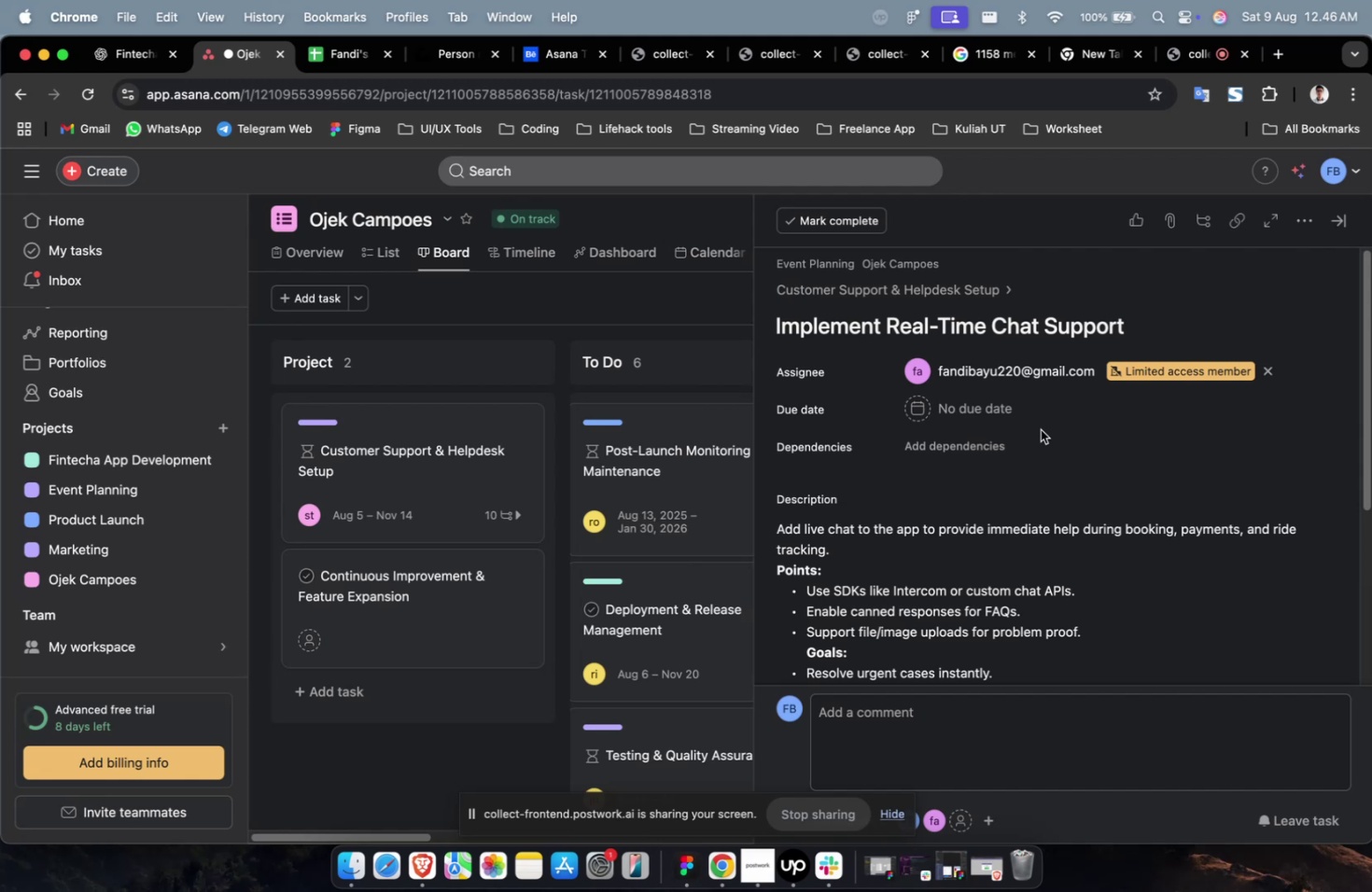 
wait(23.26)
 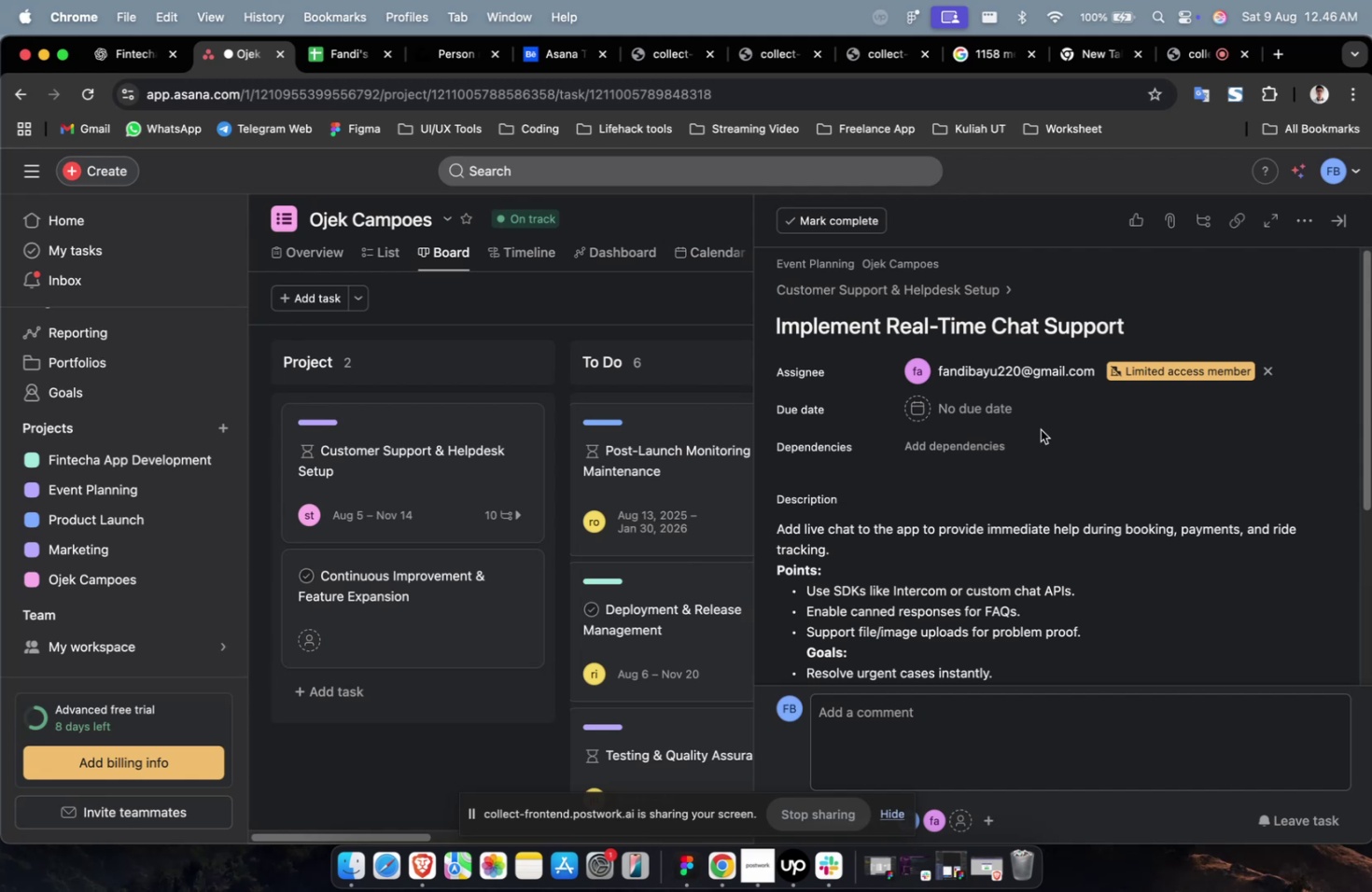 
left_click([985, 414])
 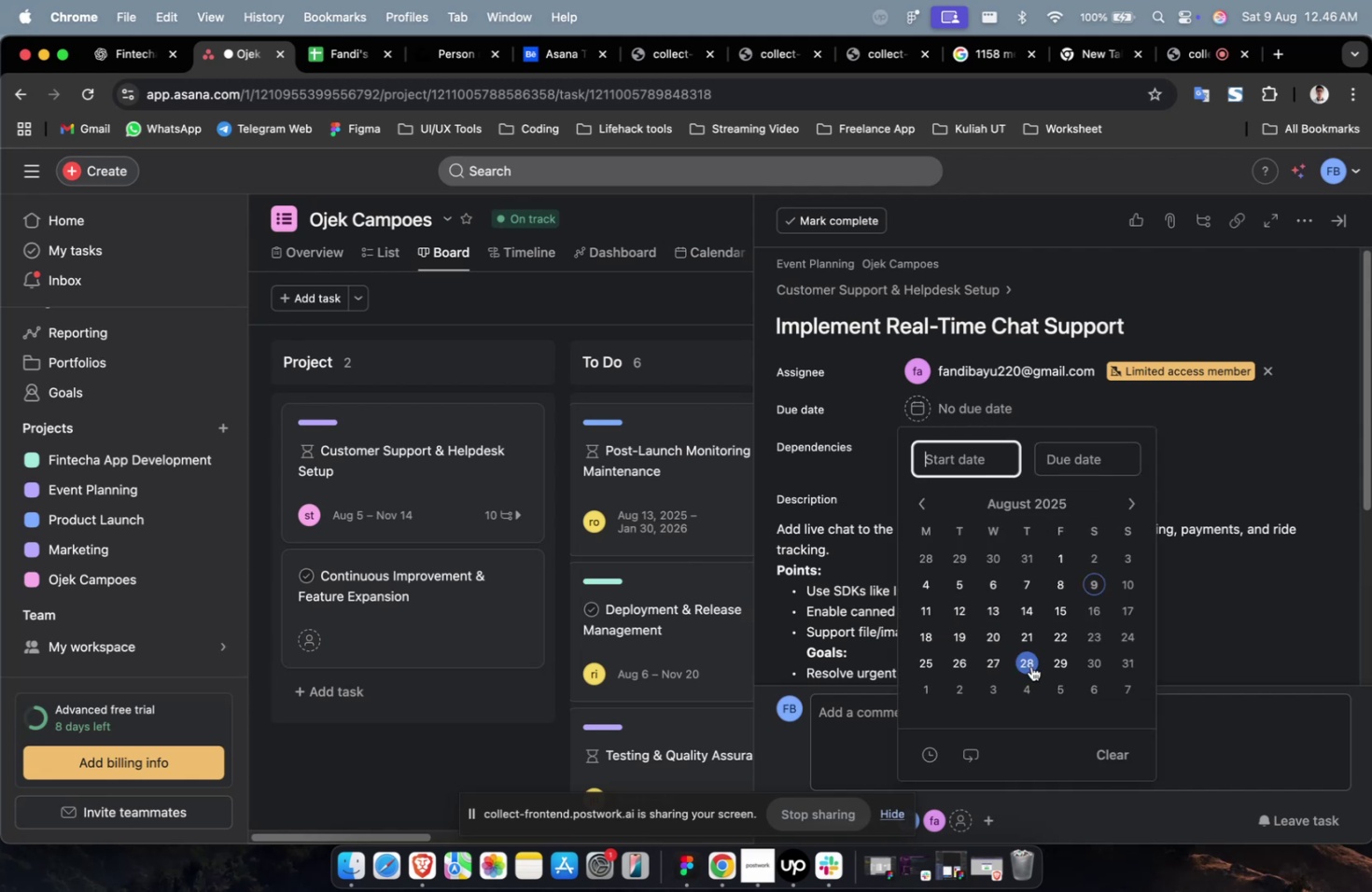 
double_click([1032, 600])
 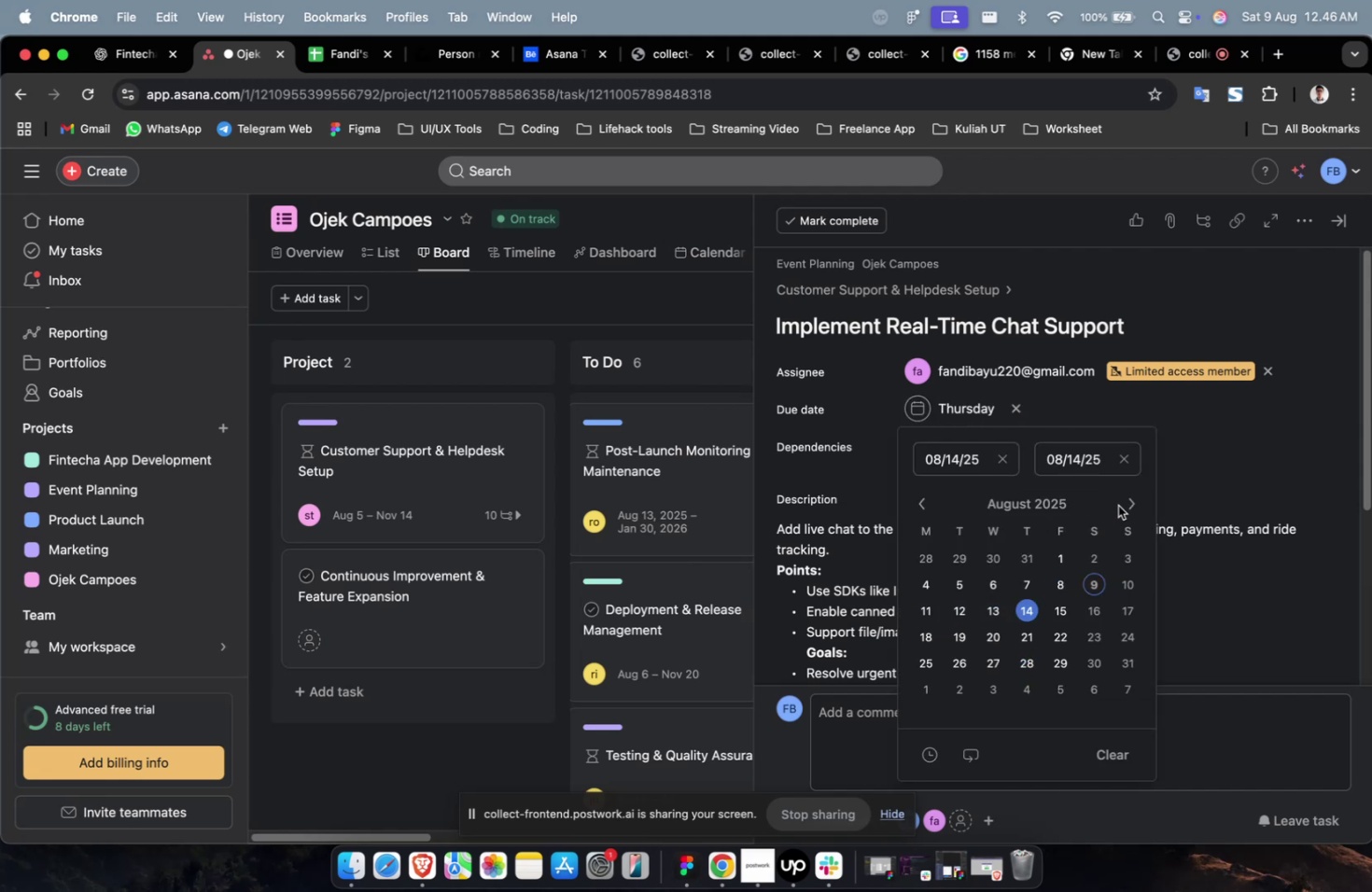 
triple_click([1130, 504])
 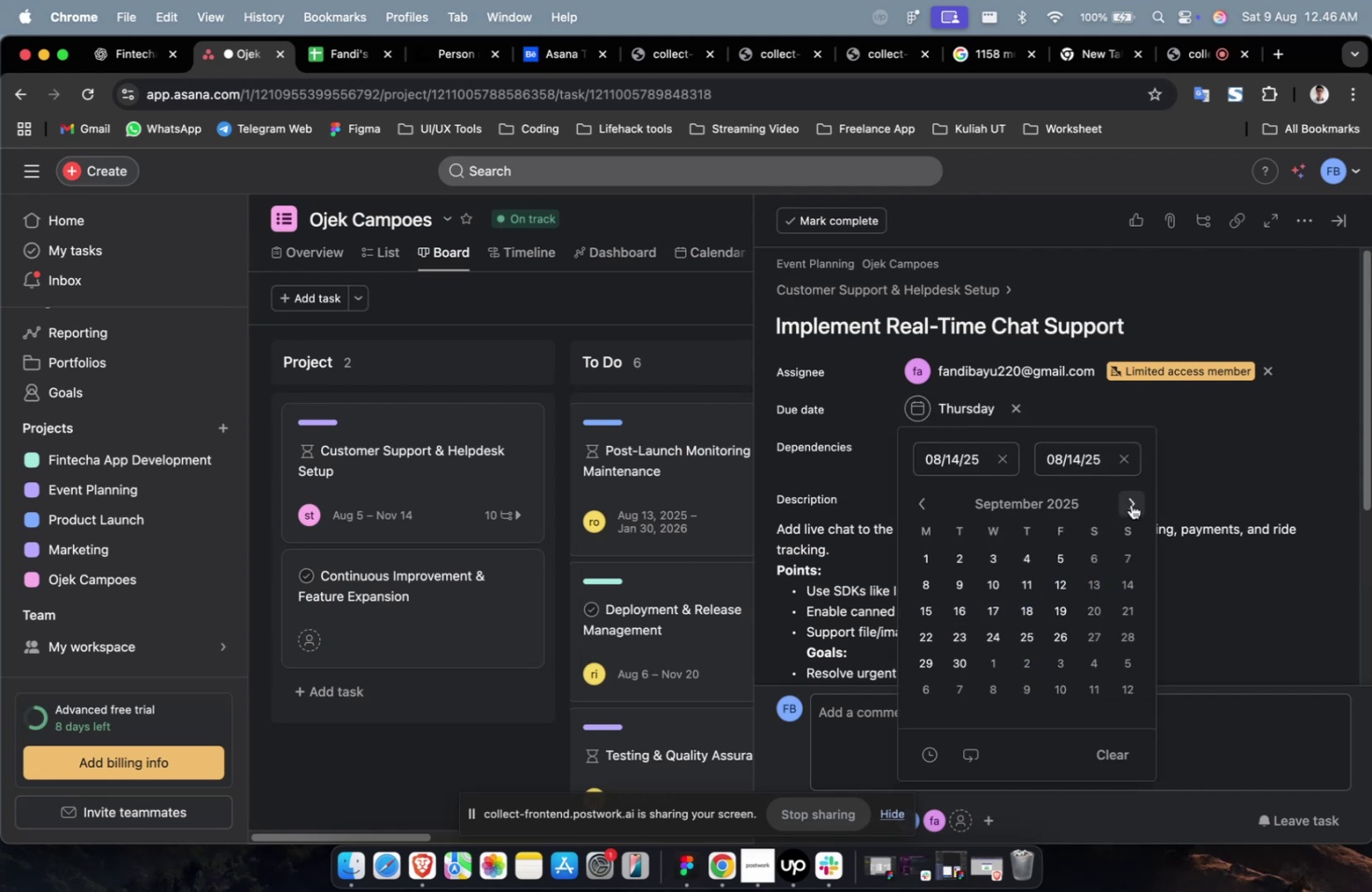 
triple_click([1130, 504])
 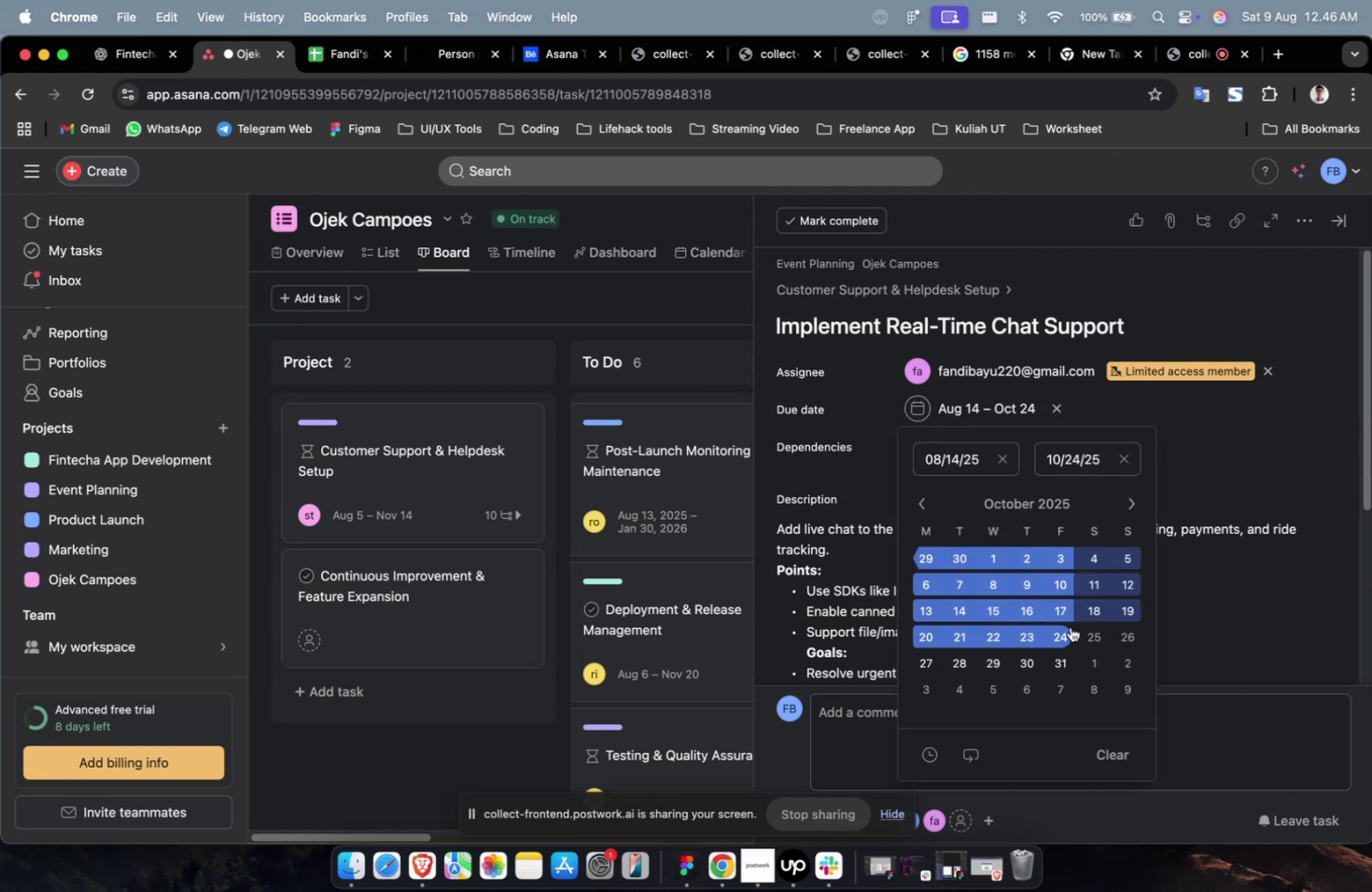 
triple_click([1237, 423])
 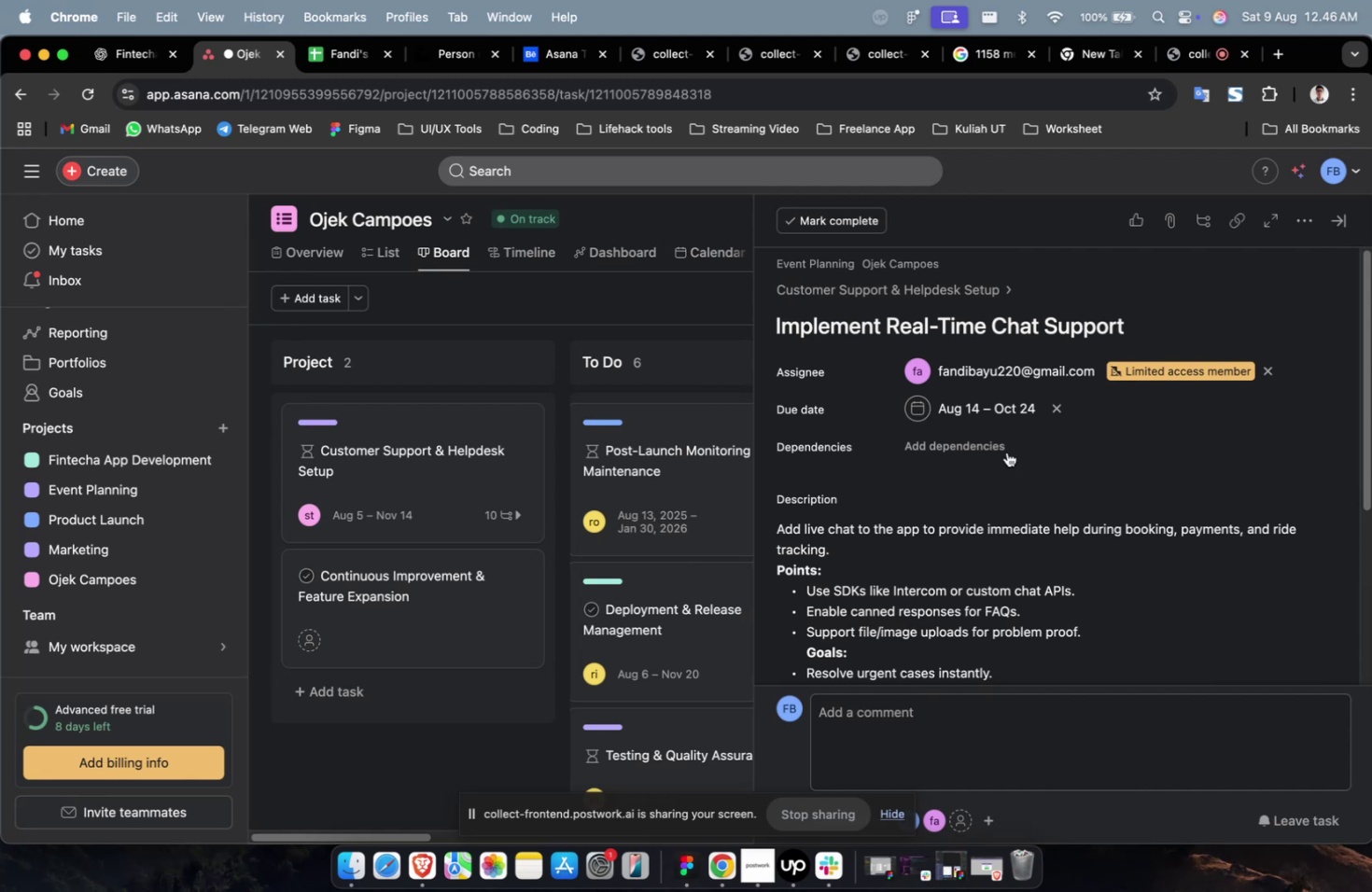 
triple_click([1004, 450])
 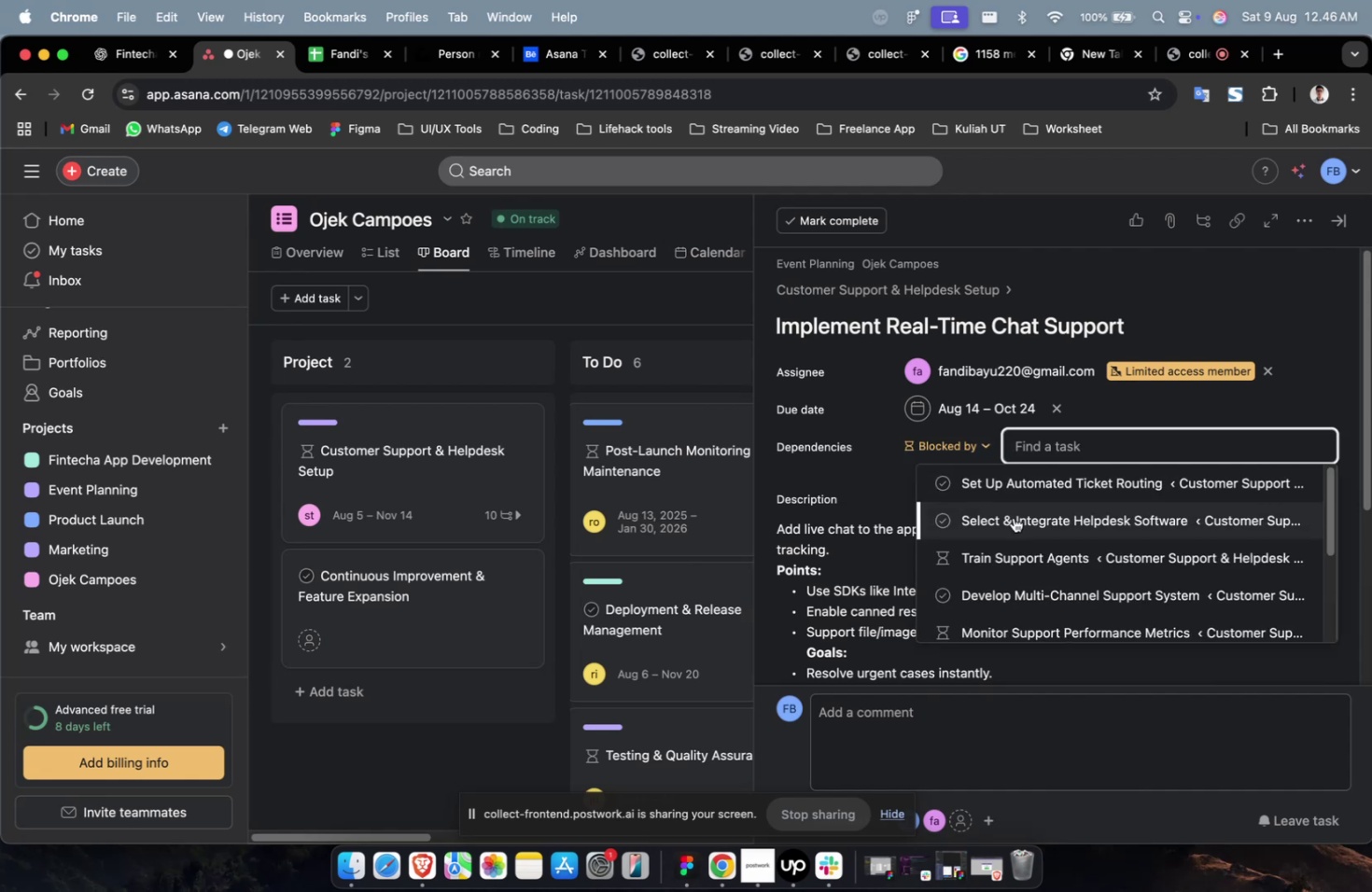 
left_click([1013, 522])
 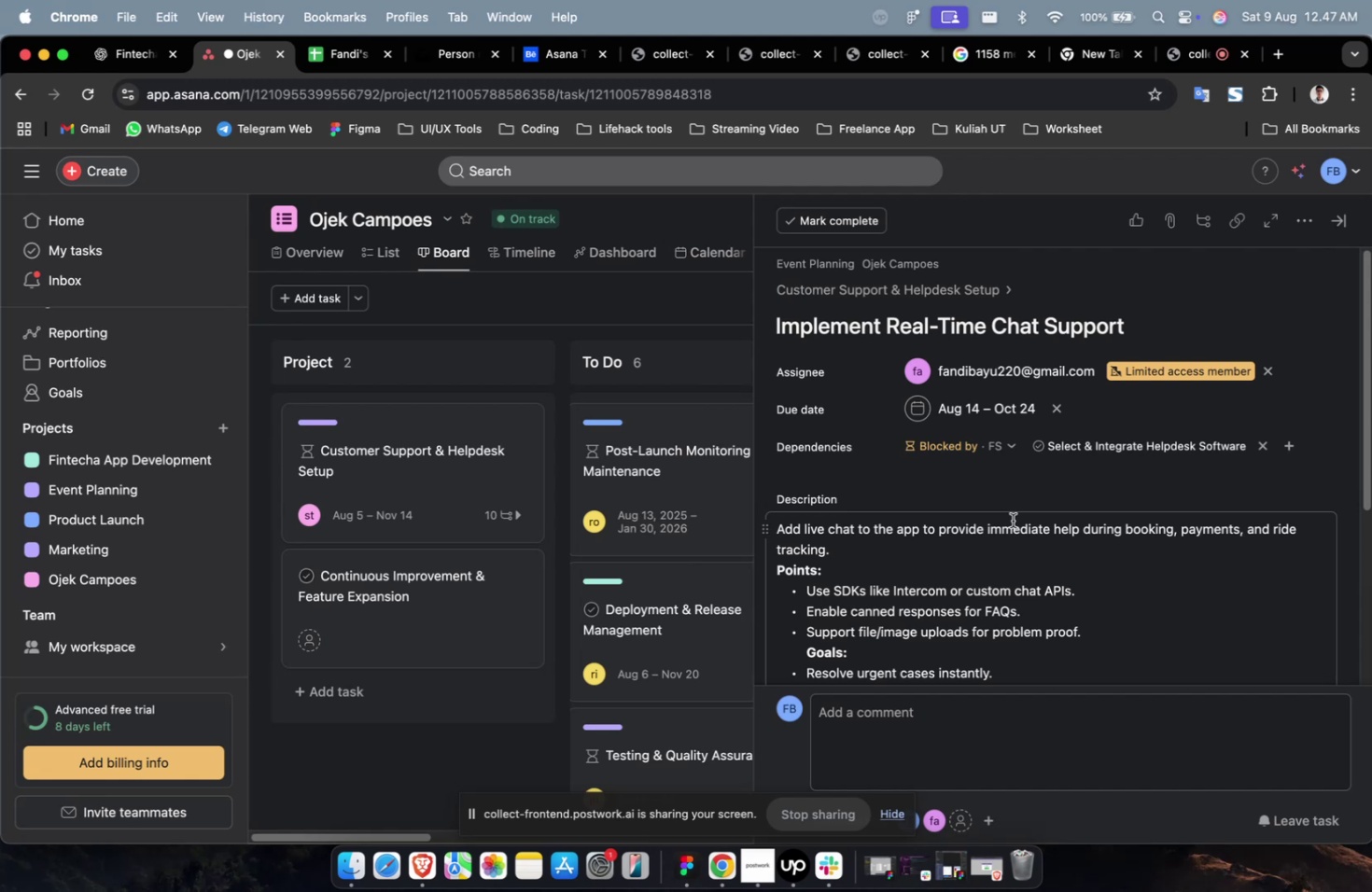 
wait(28.92)
 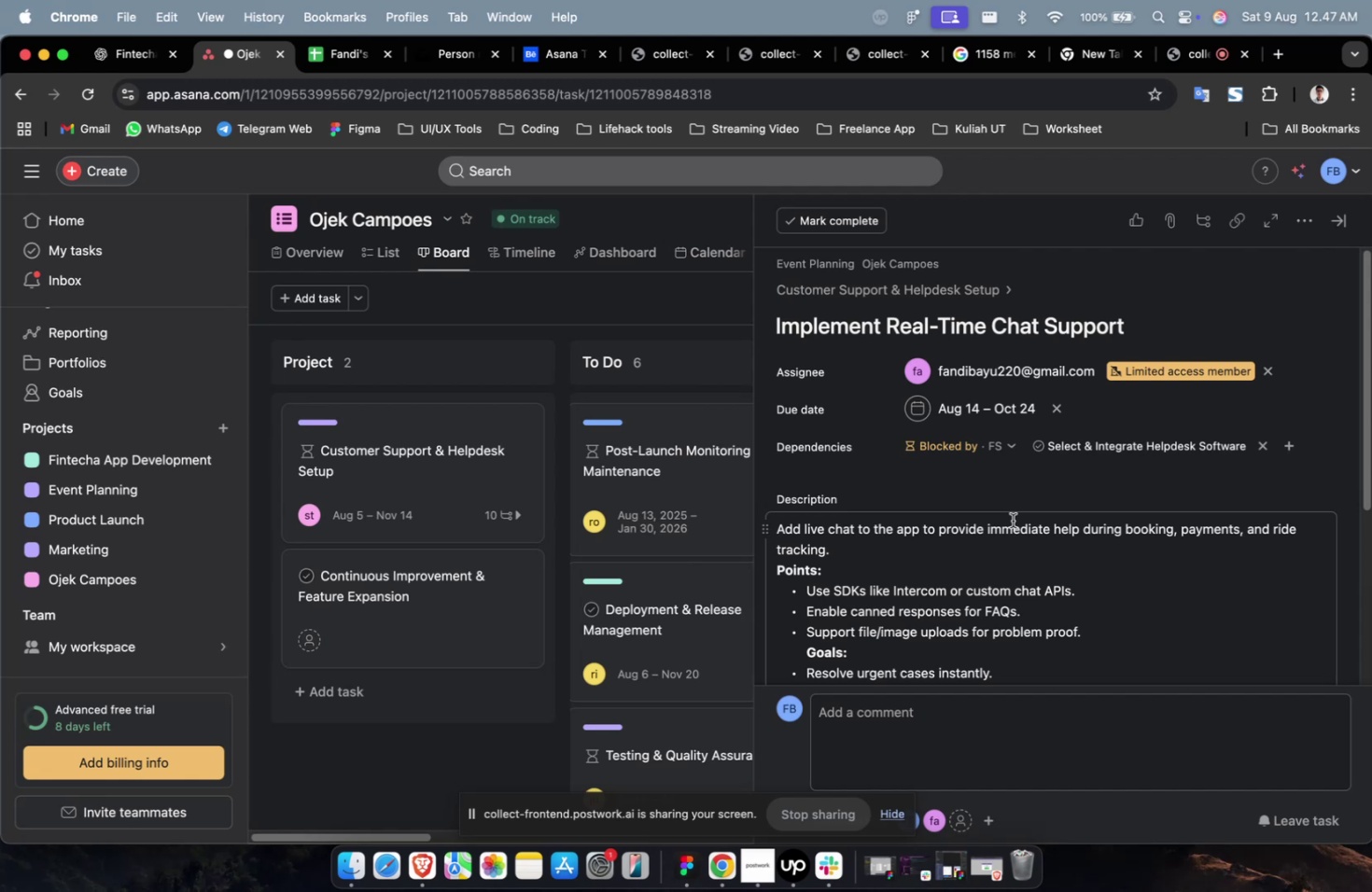 
scroll: coordinate [1007, 537], scroll_direction: down, amount: 4.0
 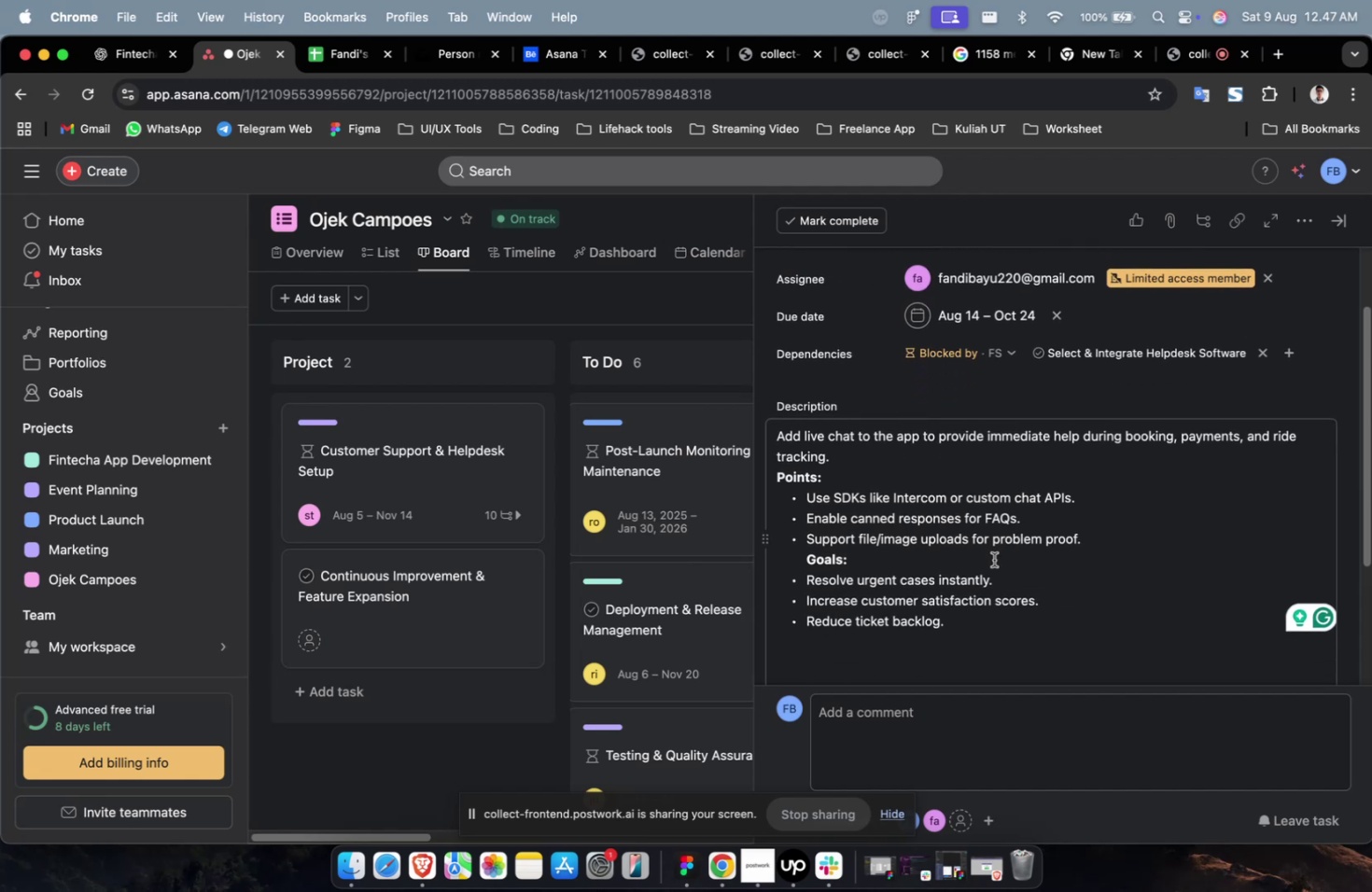 
wait(13.14)
 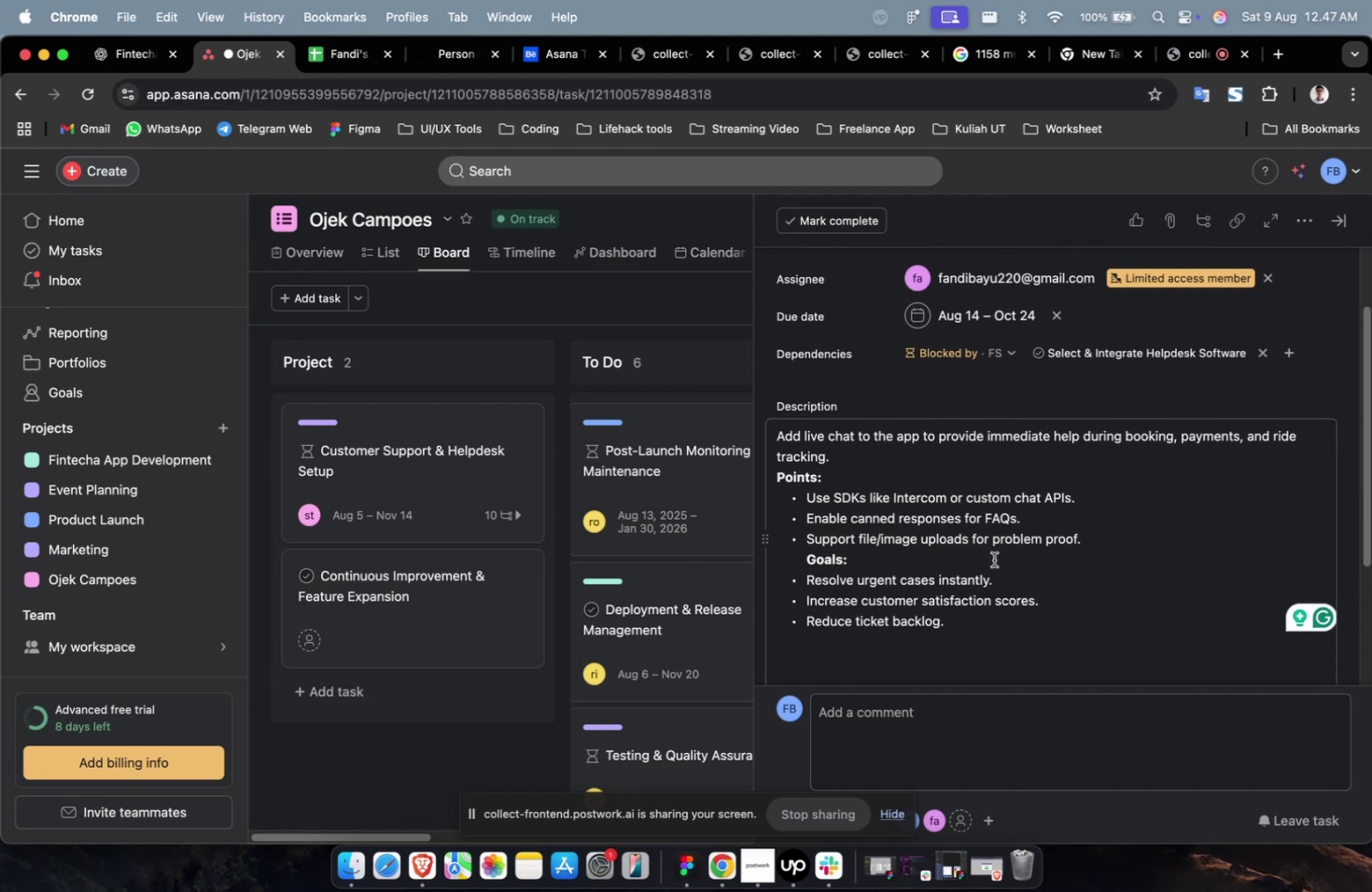 
scroll: coordinate [993, 559], scroll_direction: down, amount: 3.0
 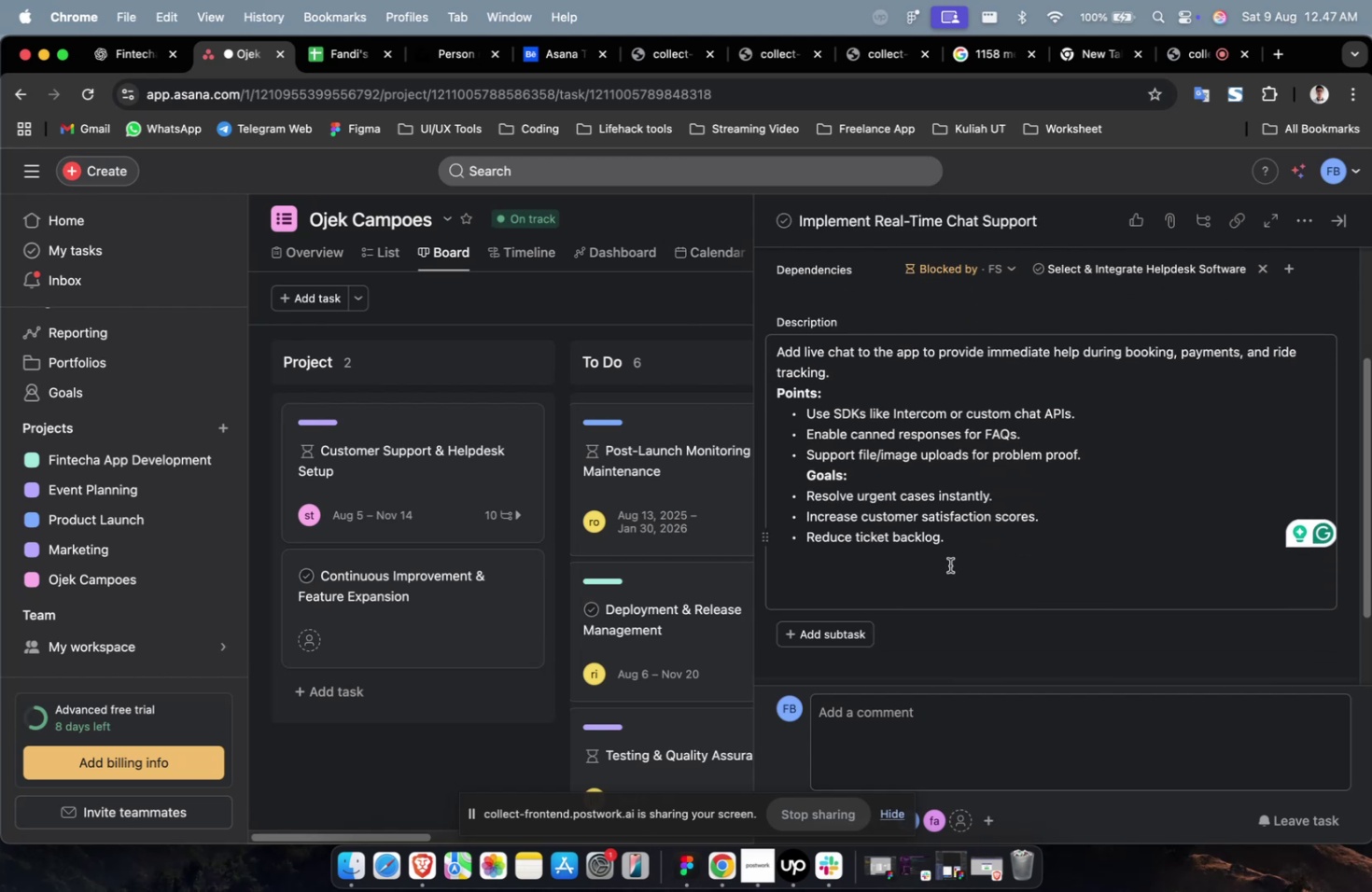 
scroll: coordinate [949, 564], scroll_direction: up, amount: 9.0
 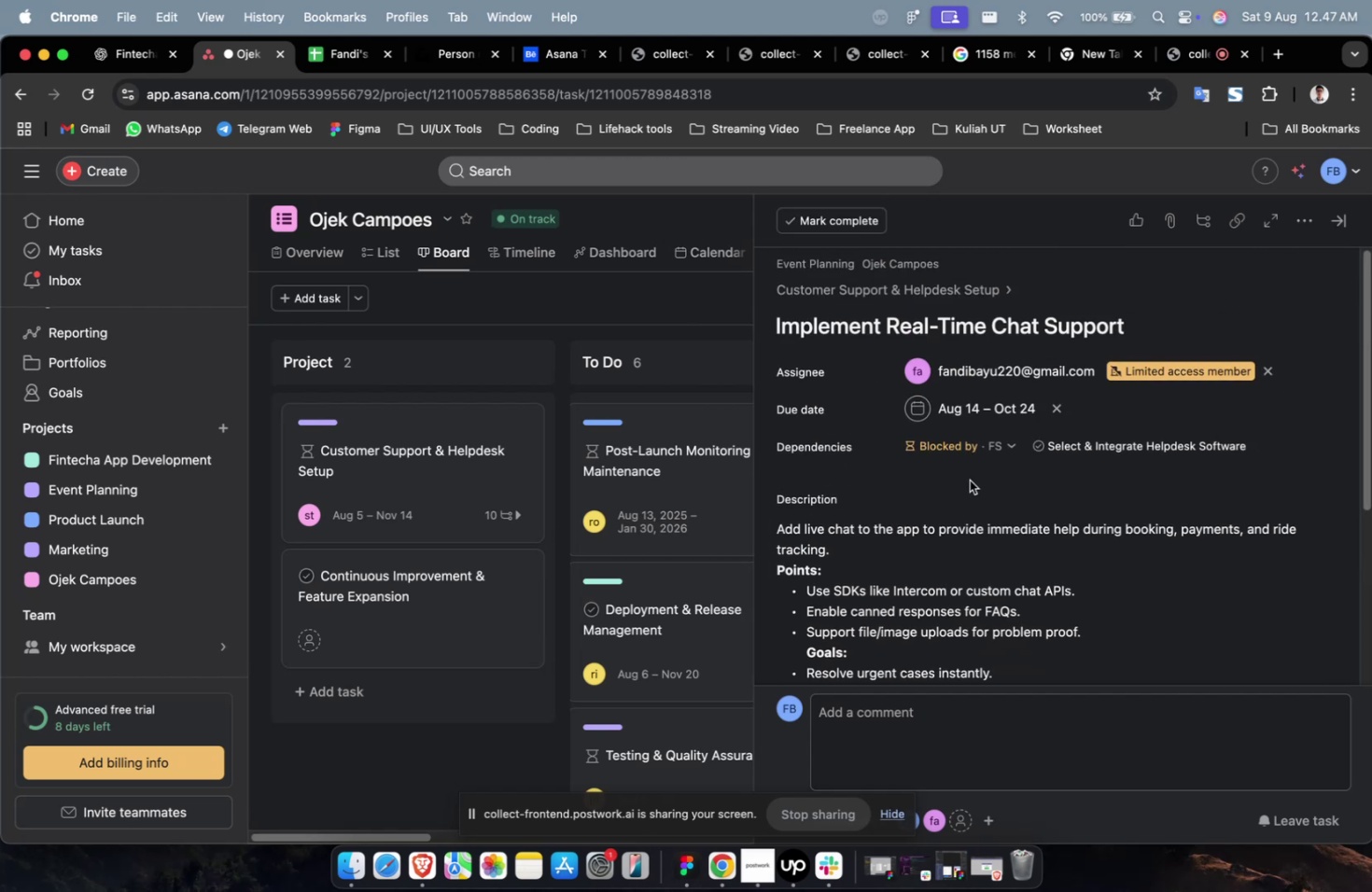 
scroll: coordinate [968, 482], scroll_direction: down, amount: 34.0
 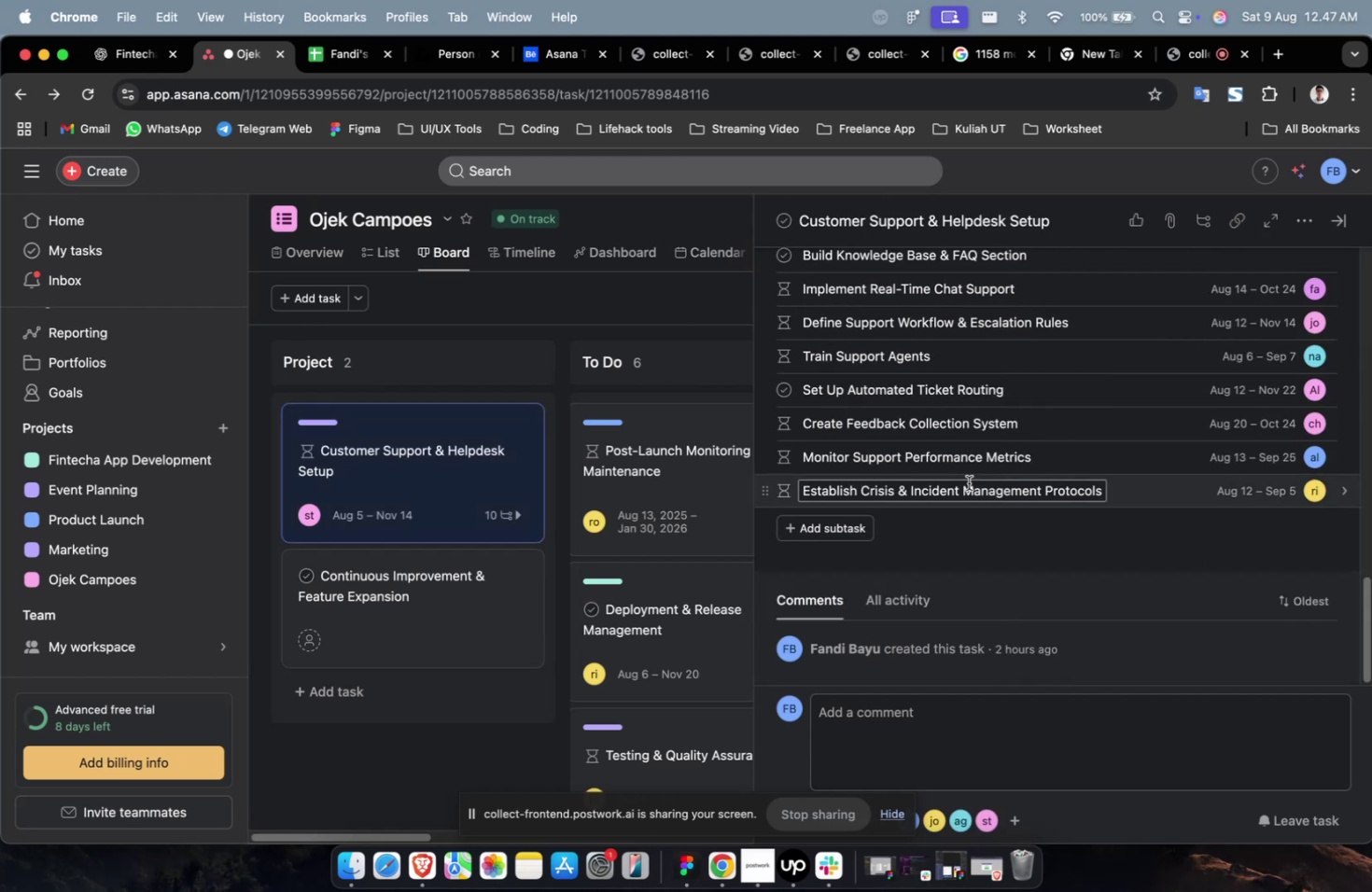 
scroll: coordinate [970, 482], scroll_direction: up, amount: 8.0
 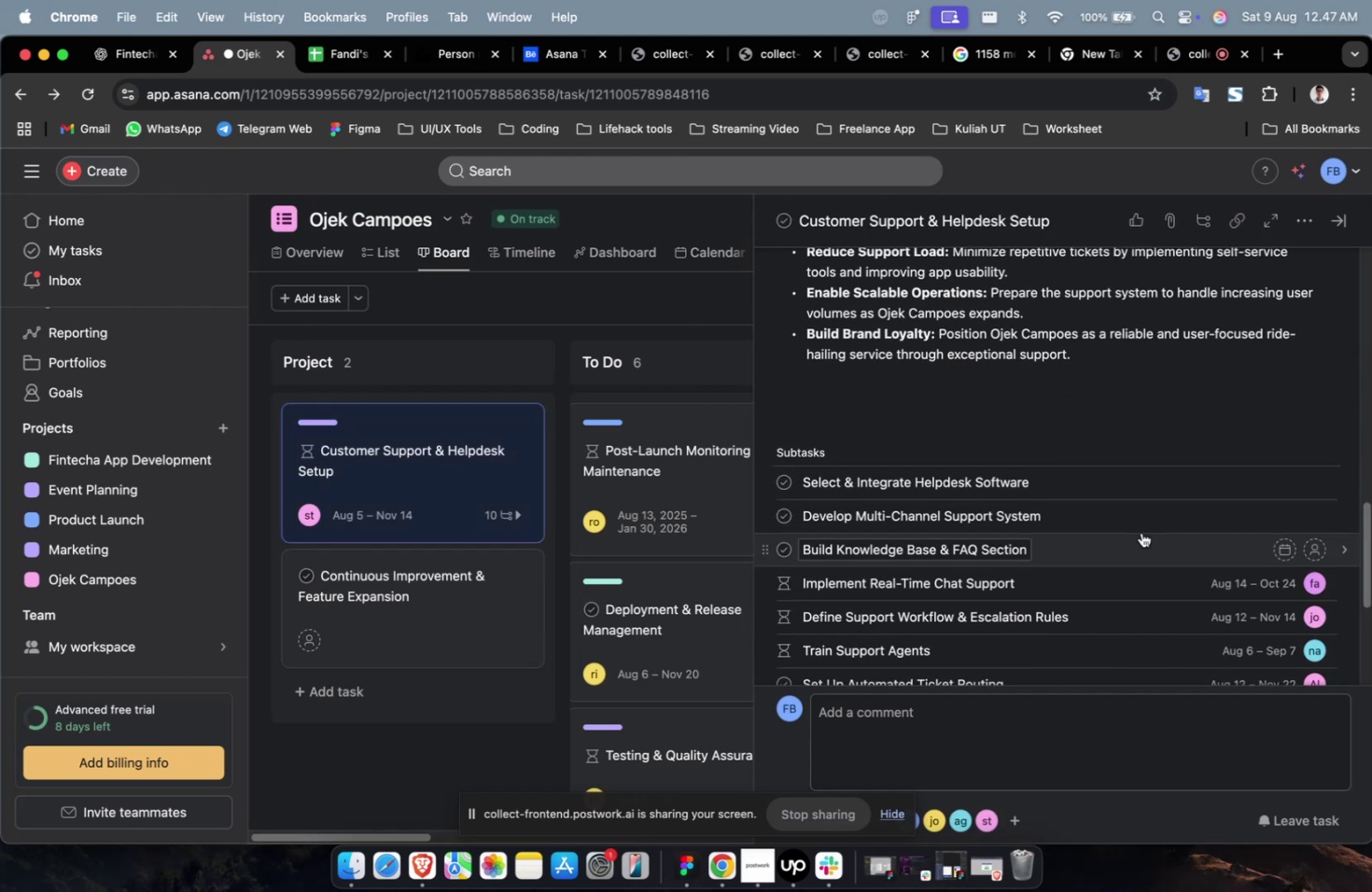 
left_click([1141, 539])
 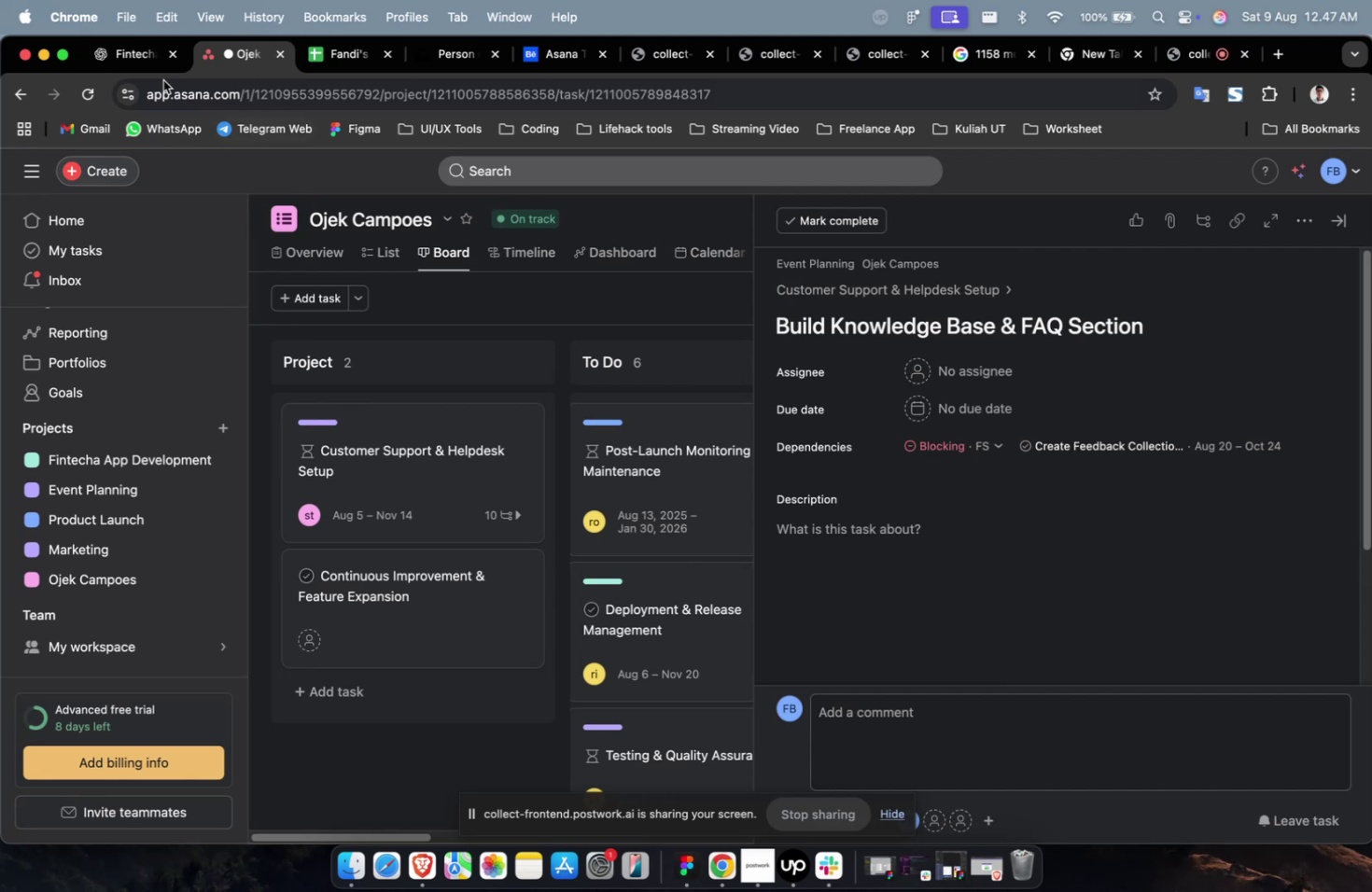 
left_click([138, 60])
 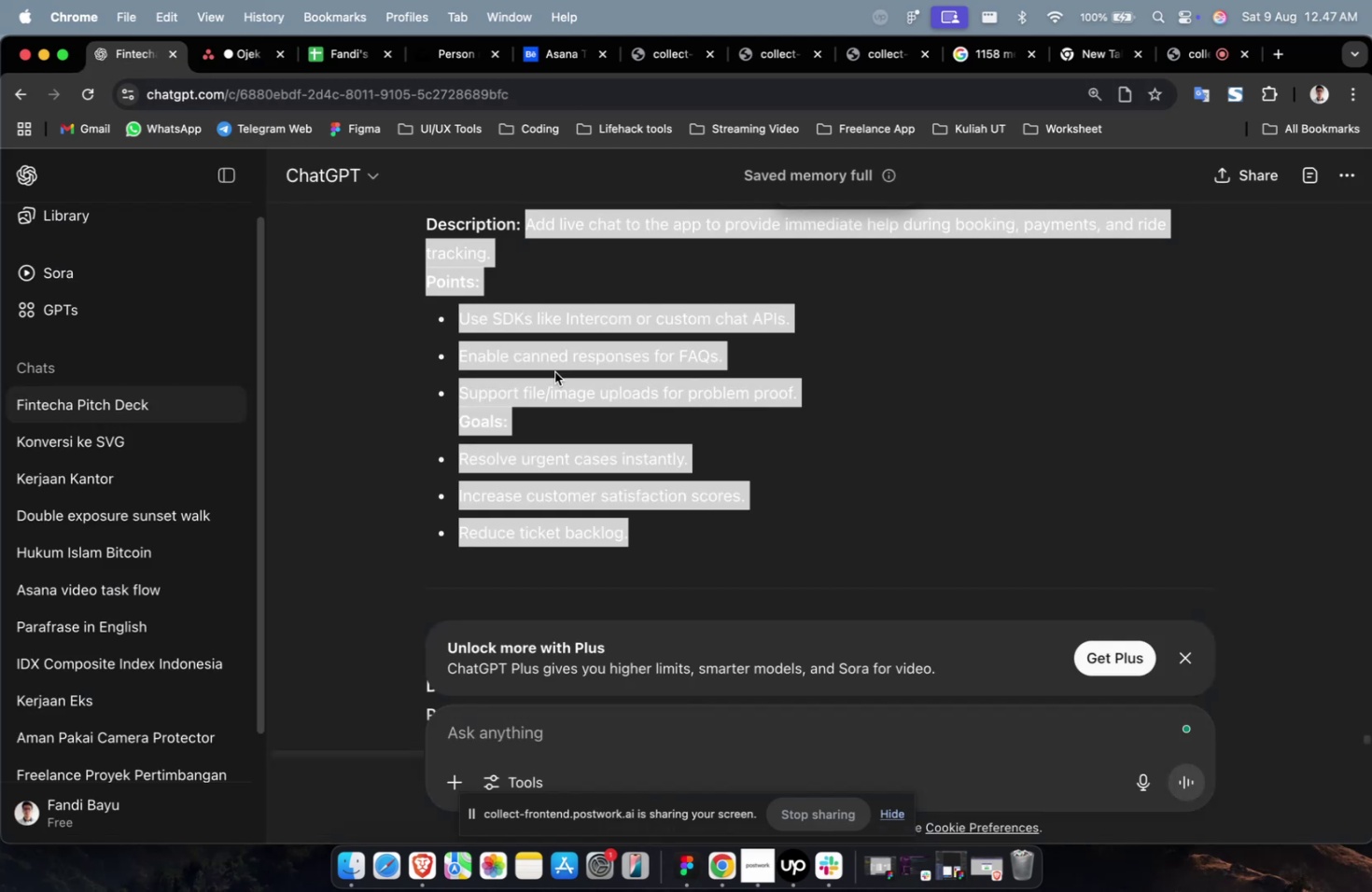 
scroll: coordinate [597, 387], scroll_direction: up, amount: 12.0
 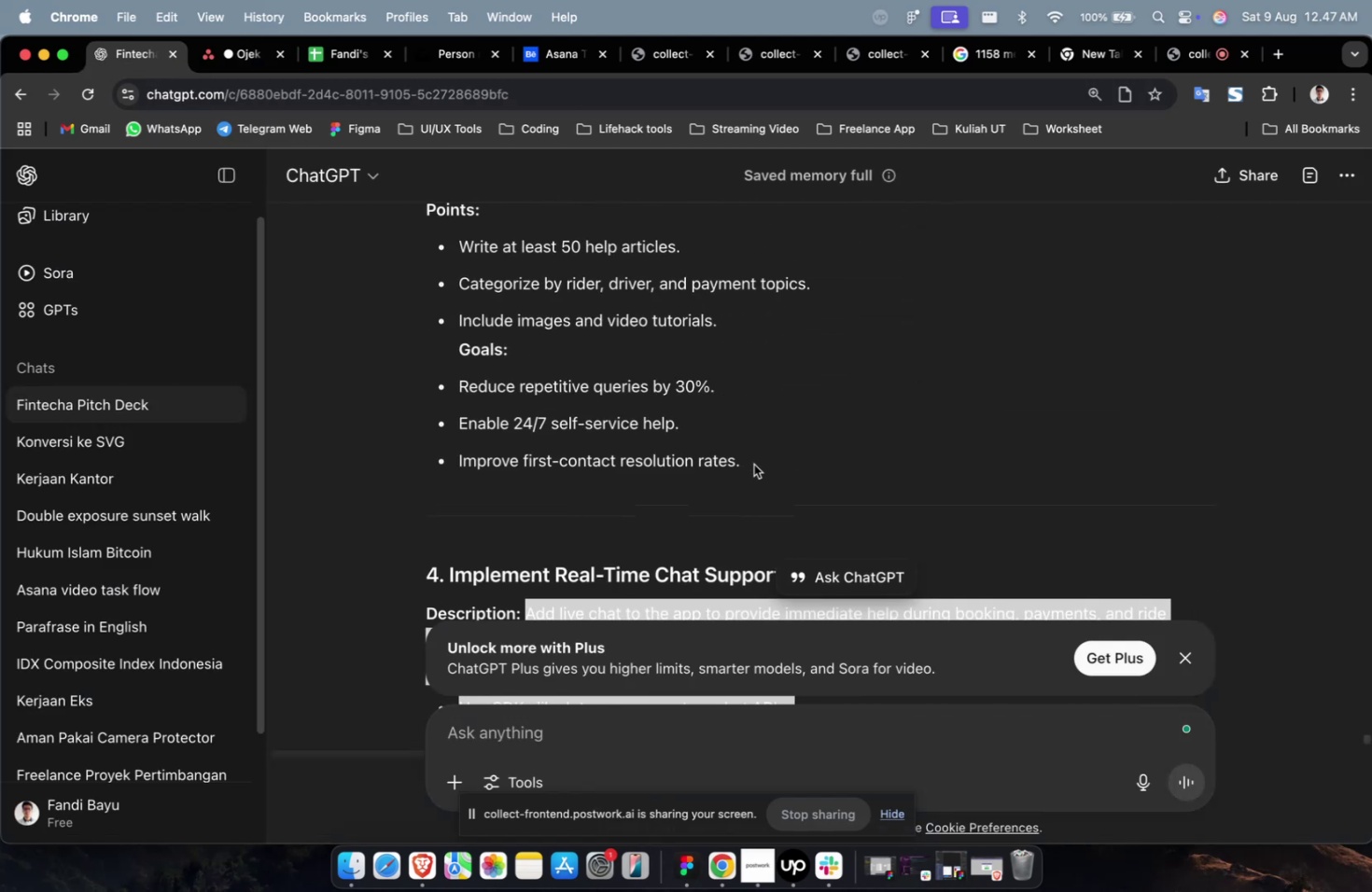 
left_click_drag(start_coordinate=[761, 457], to_coordinate=[525, 294])
 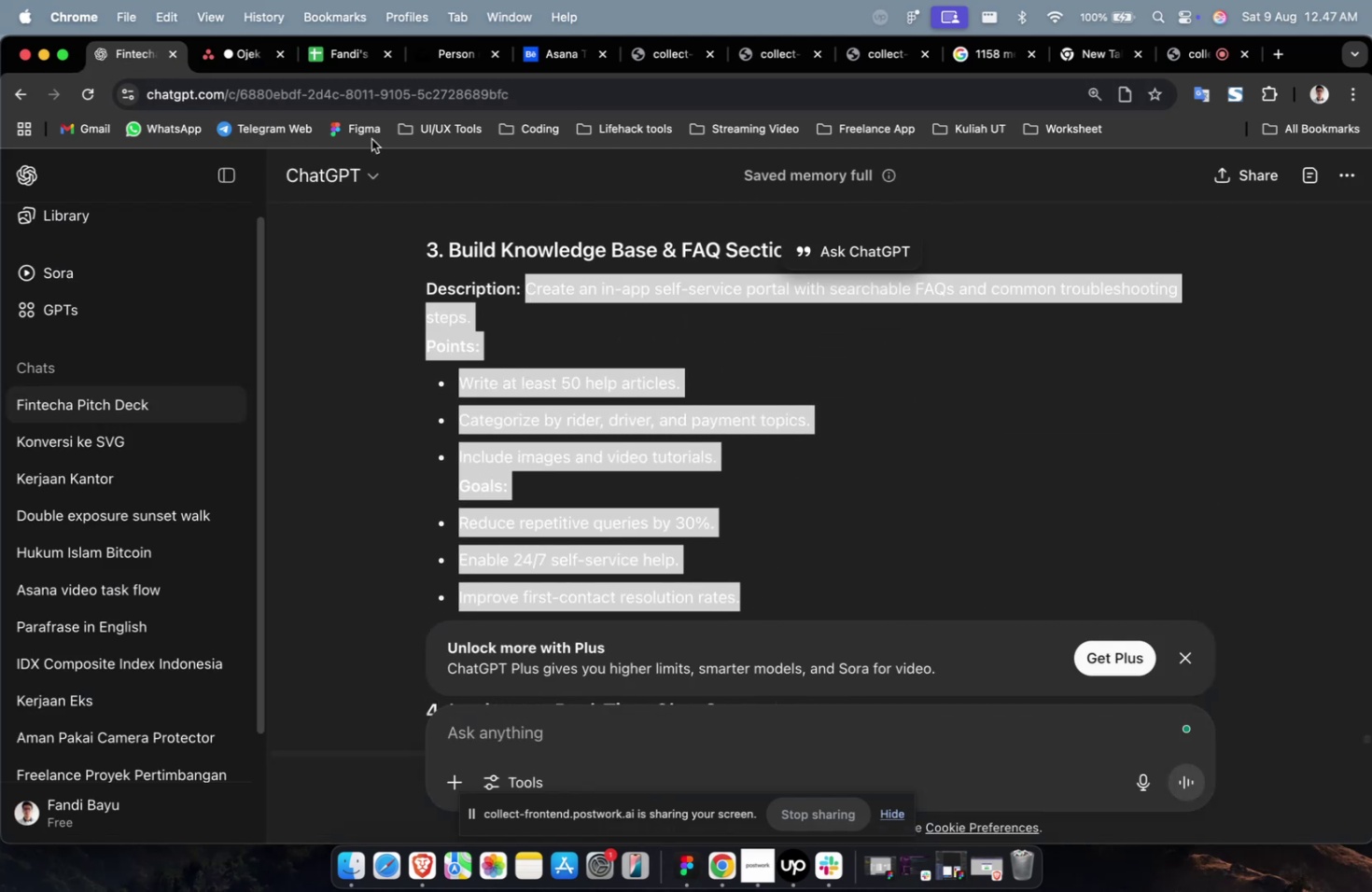 
scroll: coordinate [555, 394], scroll_direction: up, amount: 5.0
 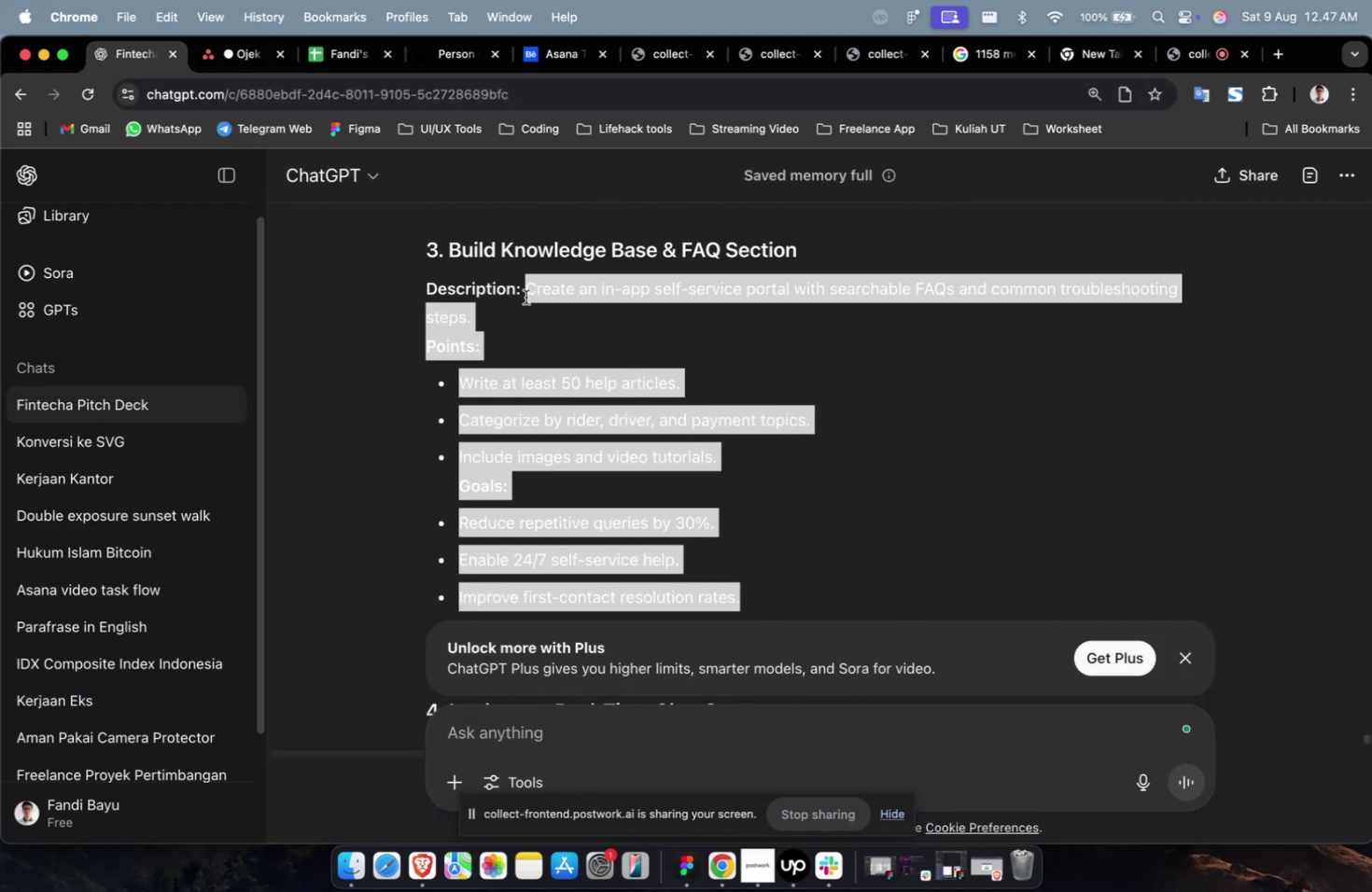 
key(Meta+CommandLeft)
 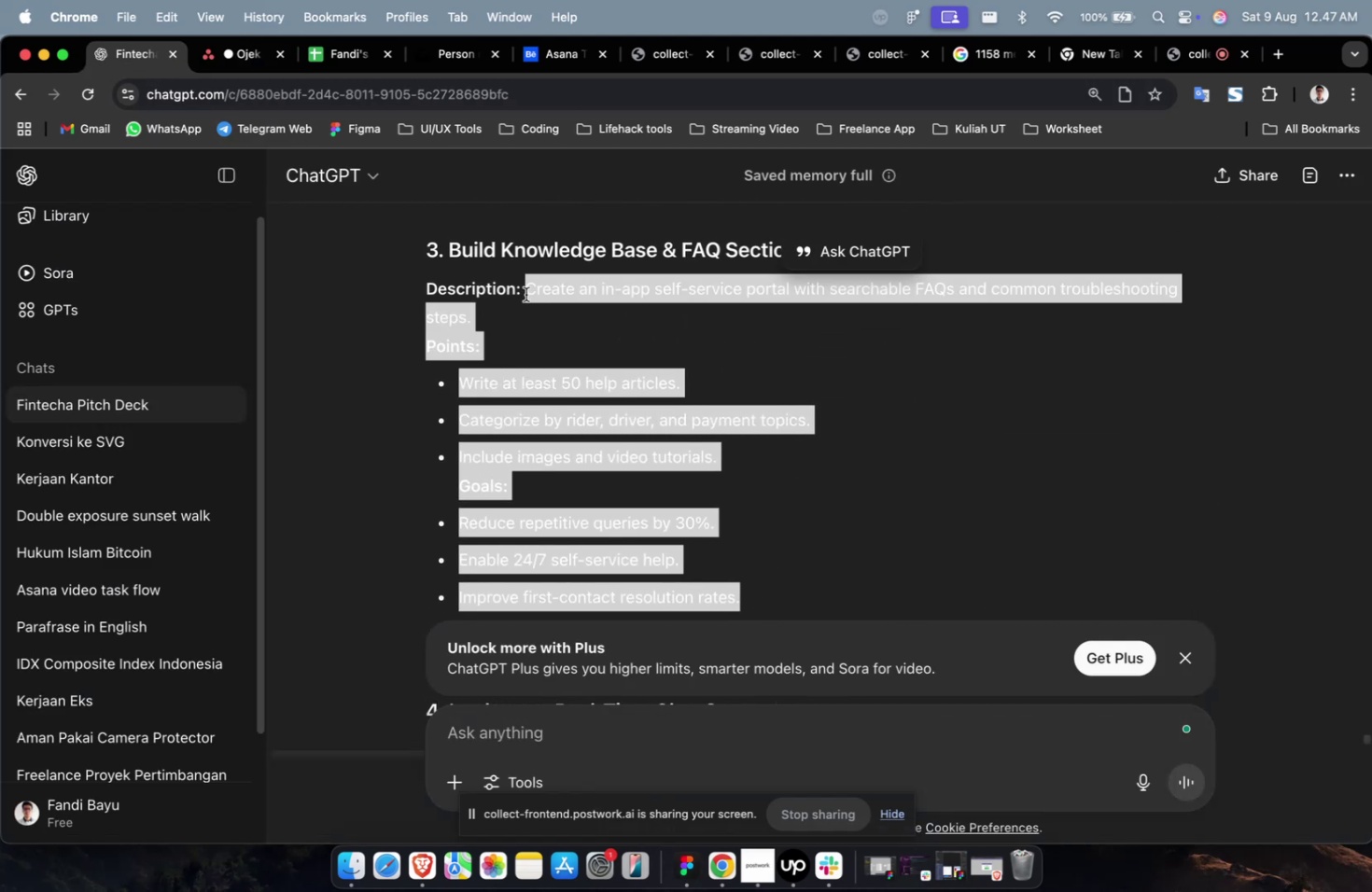 
key(Meta+C)
 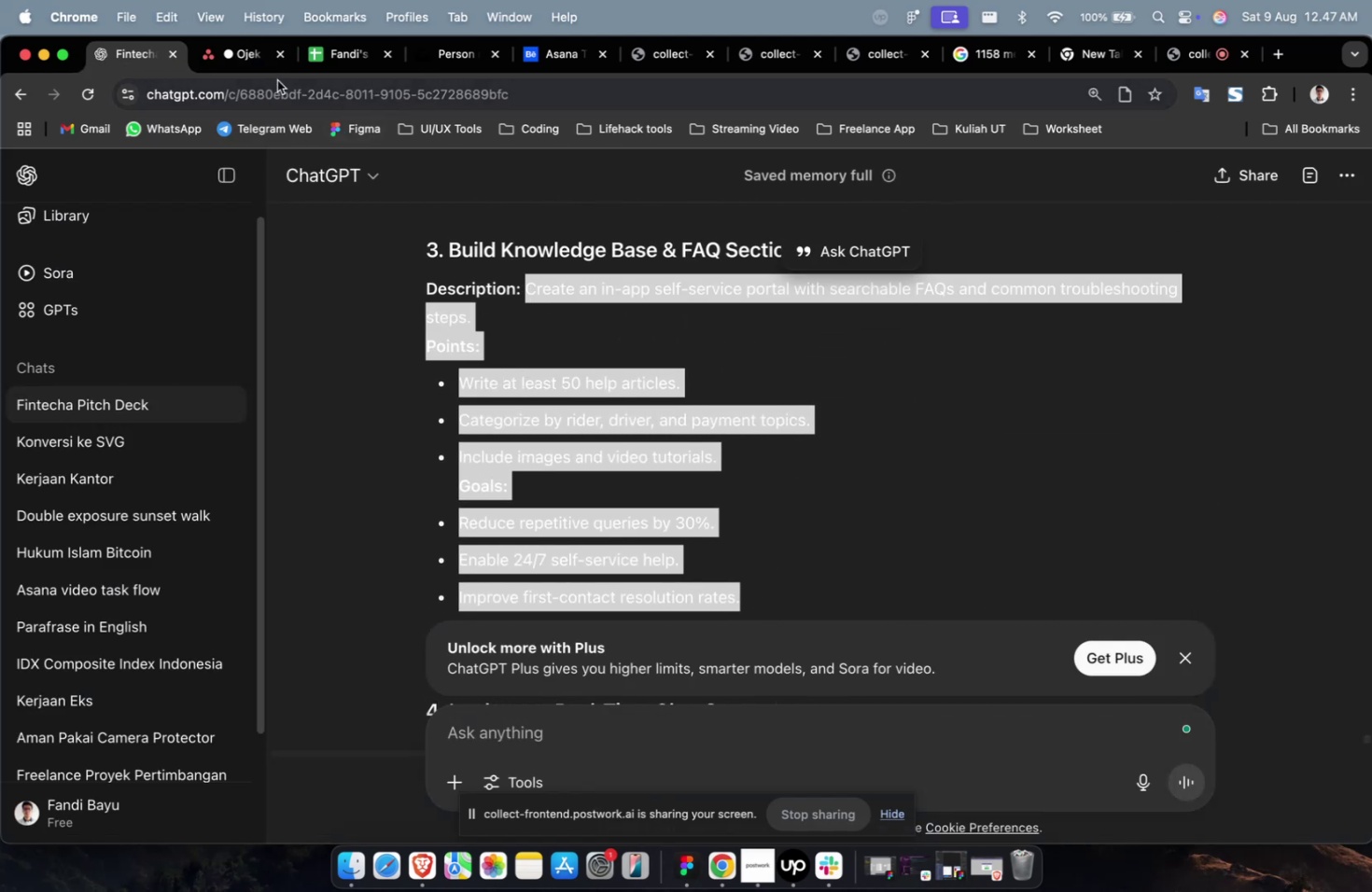 
left_click([263, 67])
 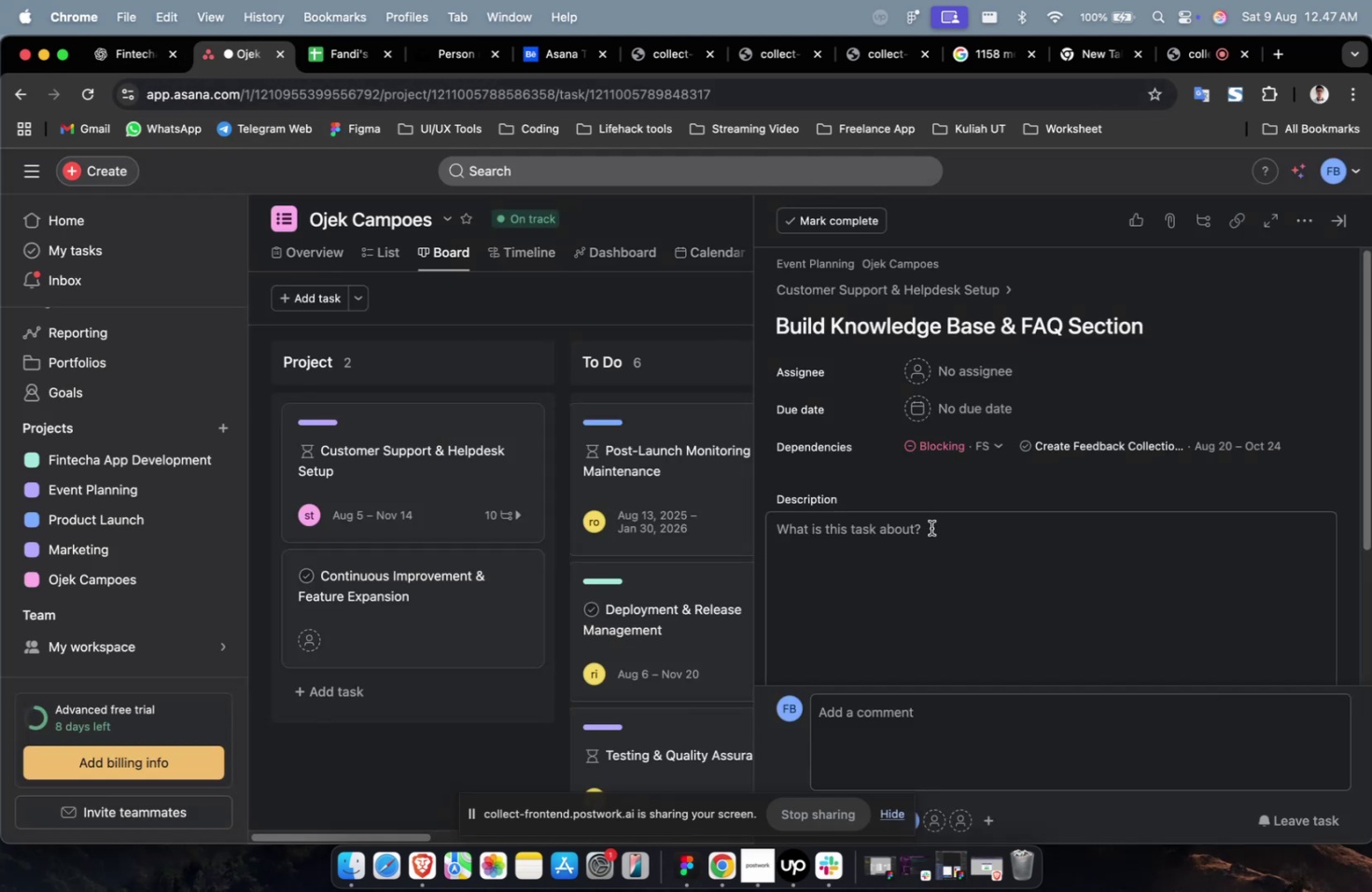 
left_click([924, 547])
 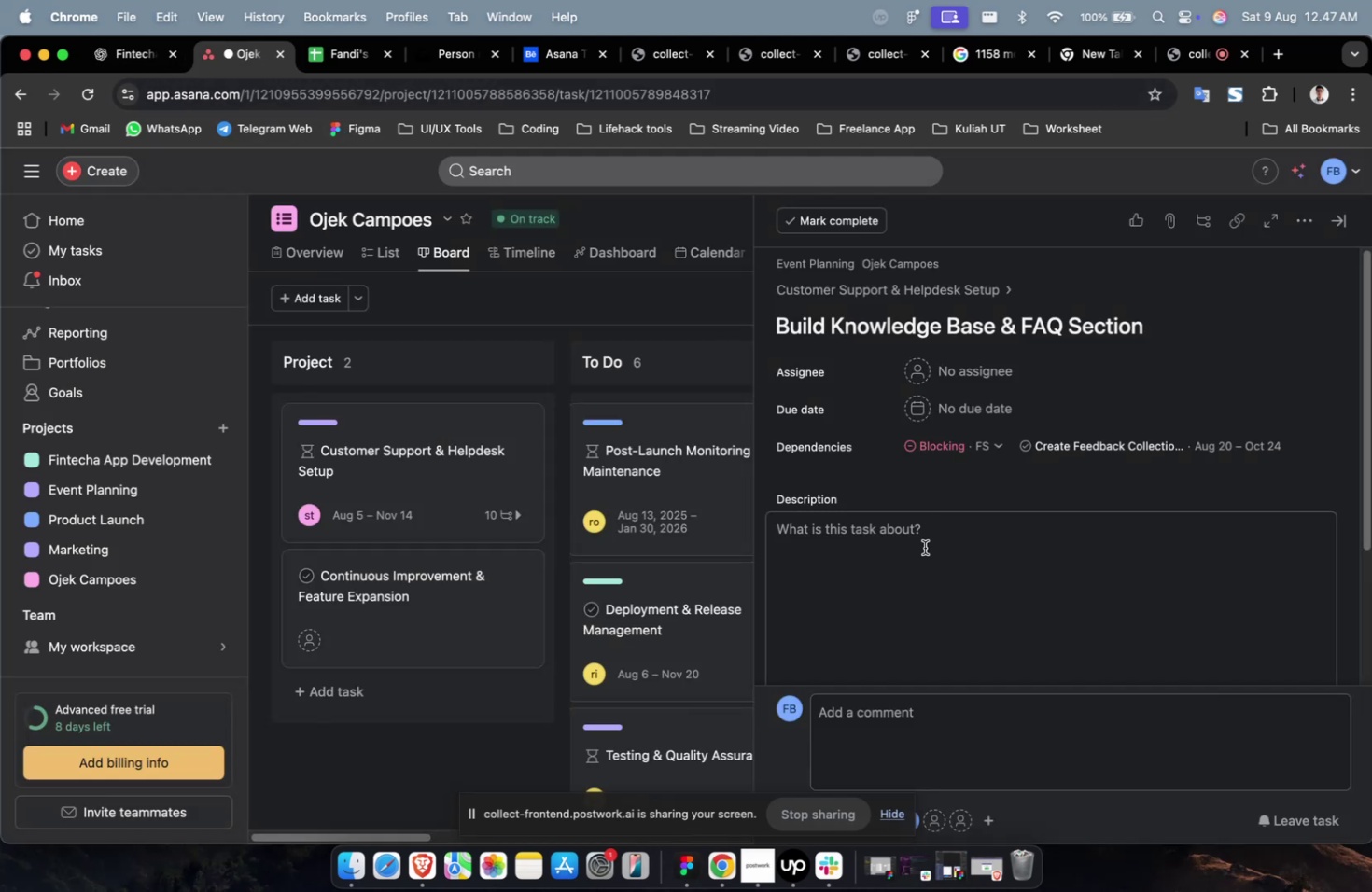 
key(Meta+V)
 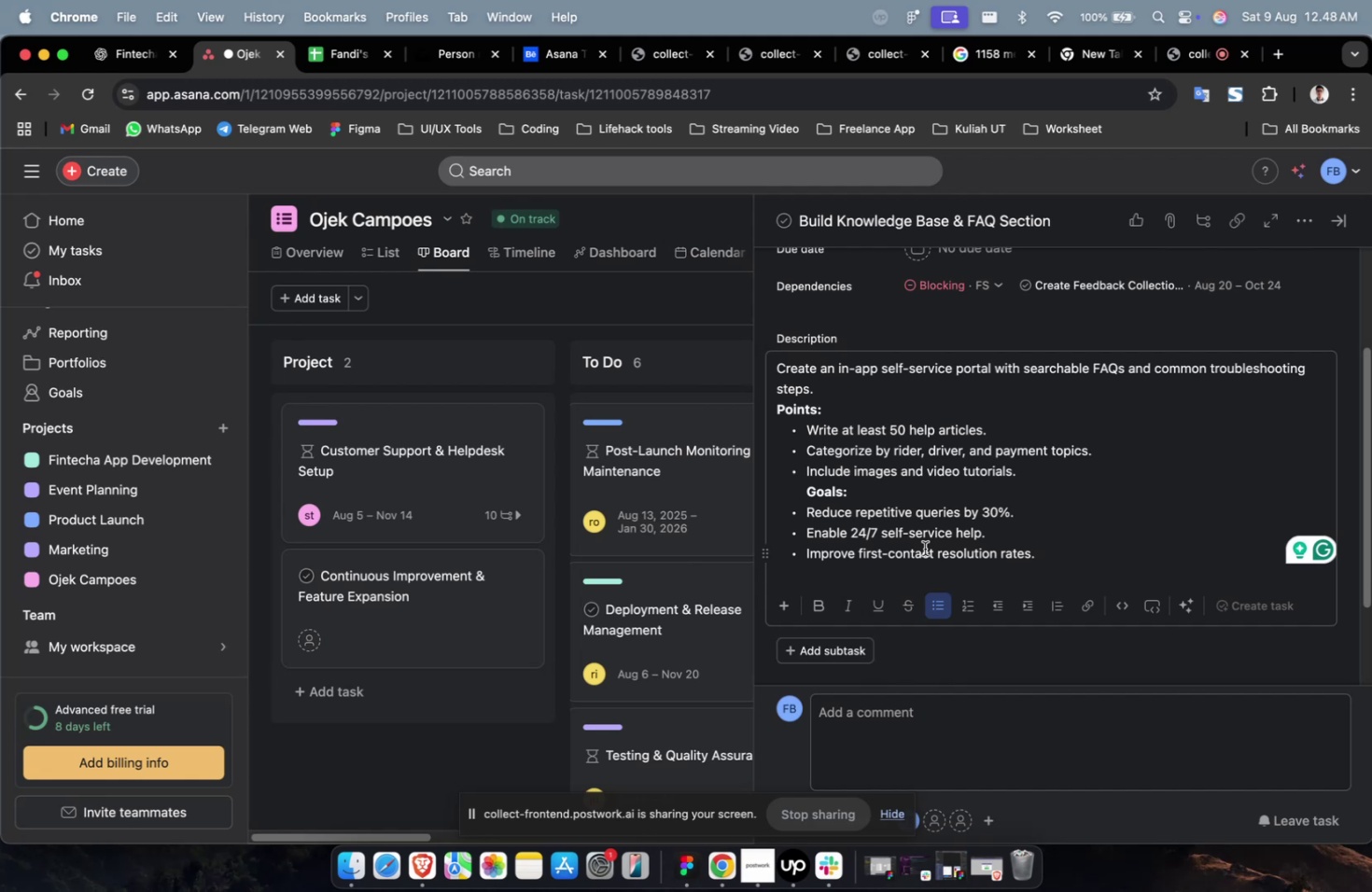 
wait(40.92)
 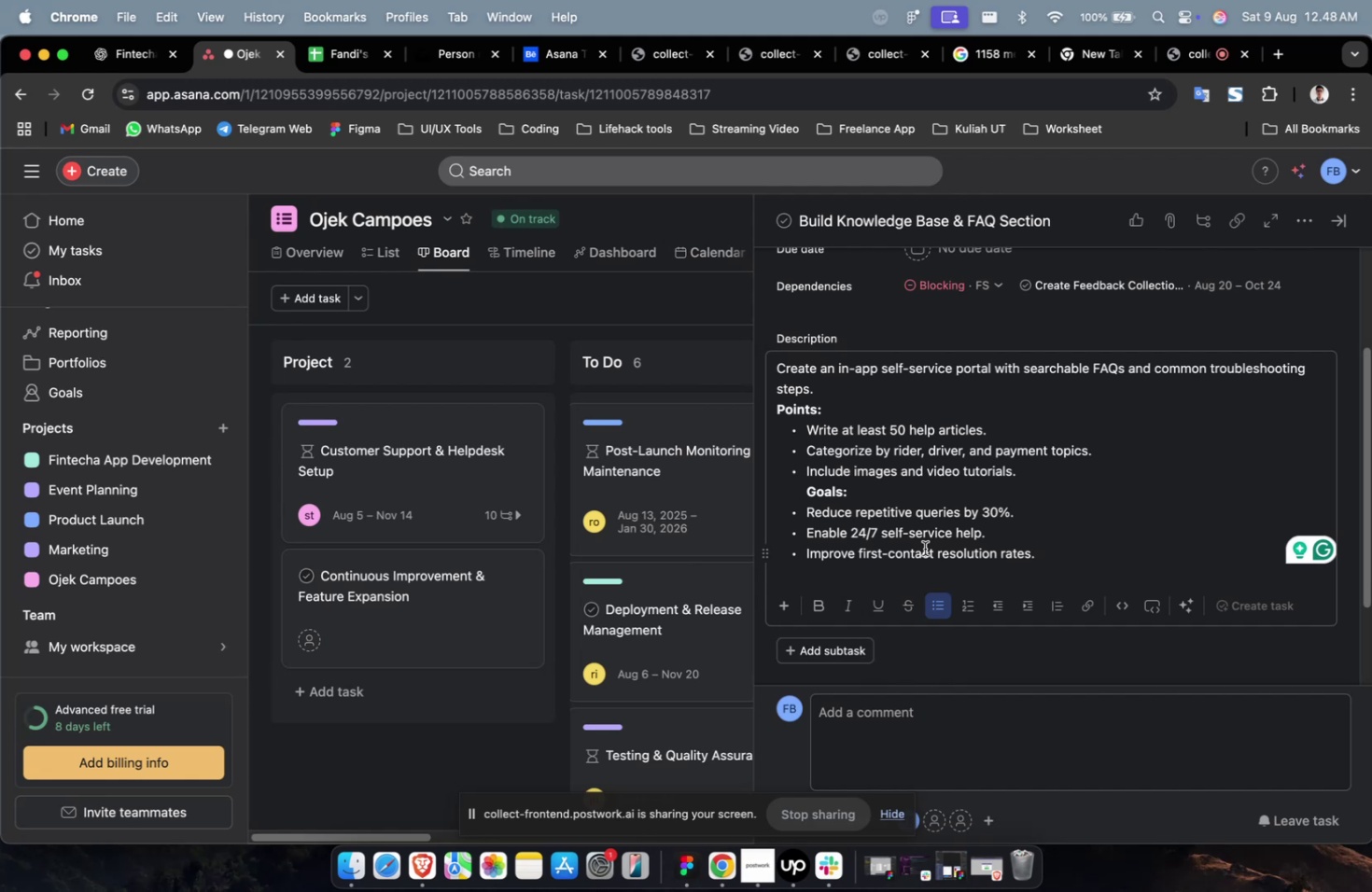 
scroll: coordinate [924, 548], scroll_direction: down, amount: 4.0
 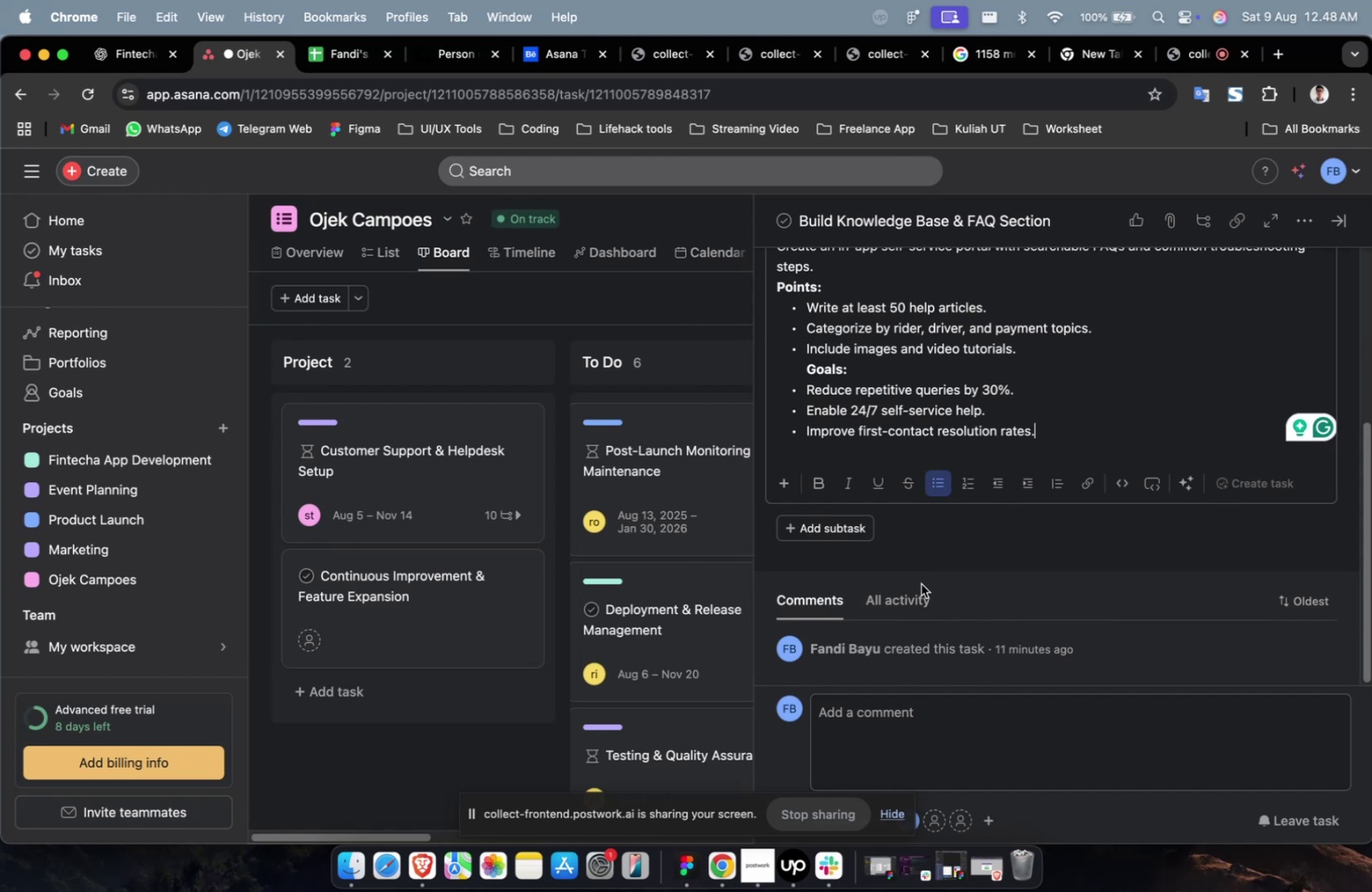 
scroll: coordinate [939, 588], scroll_direction: up, amount: 17.0
 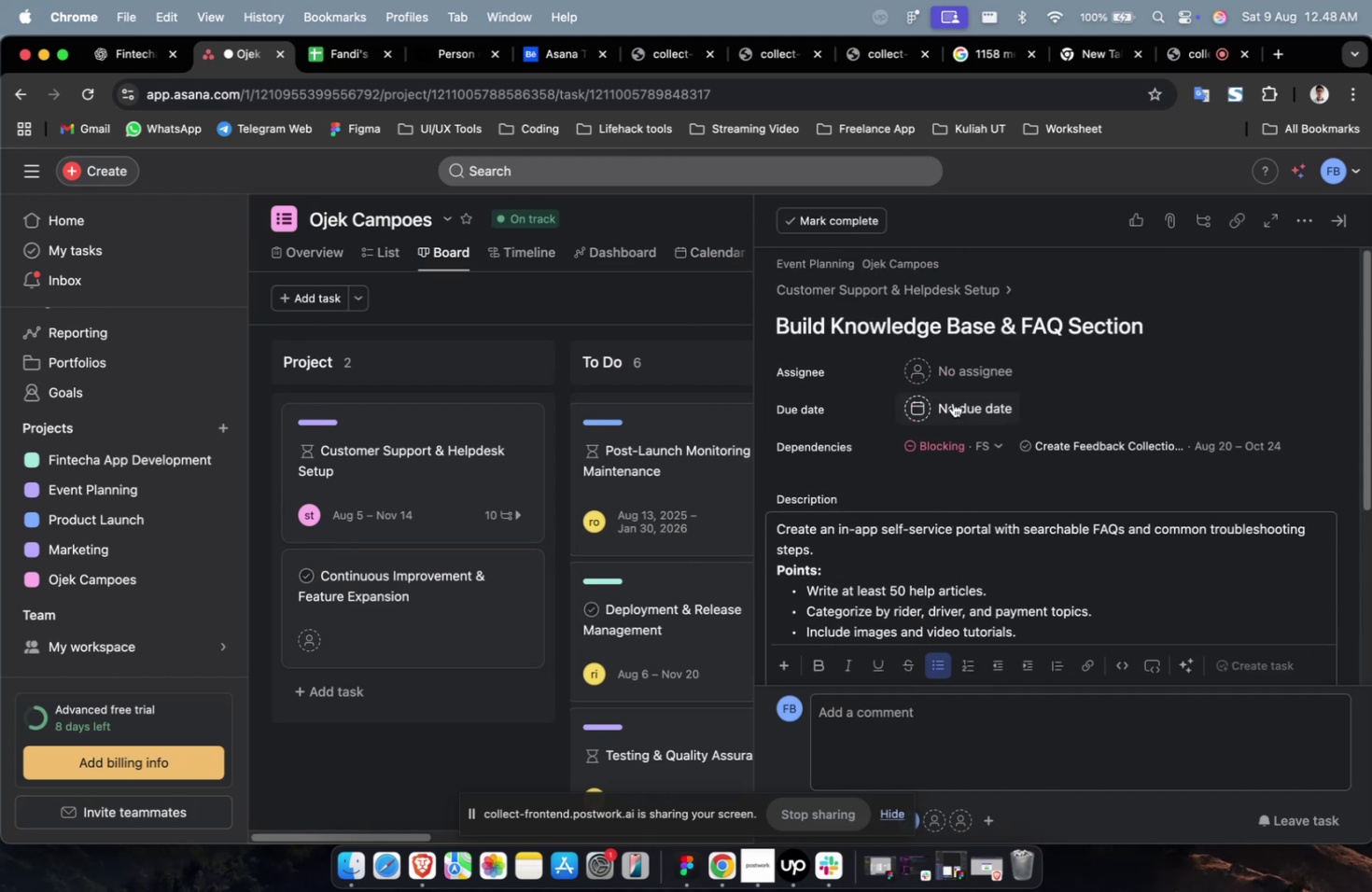 
left_click([965, 379])
 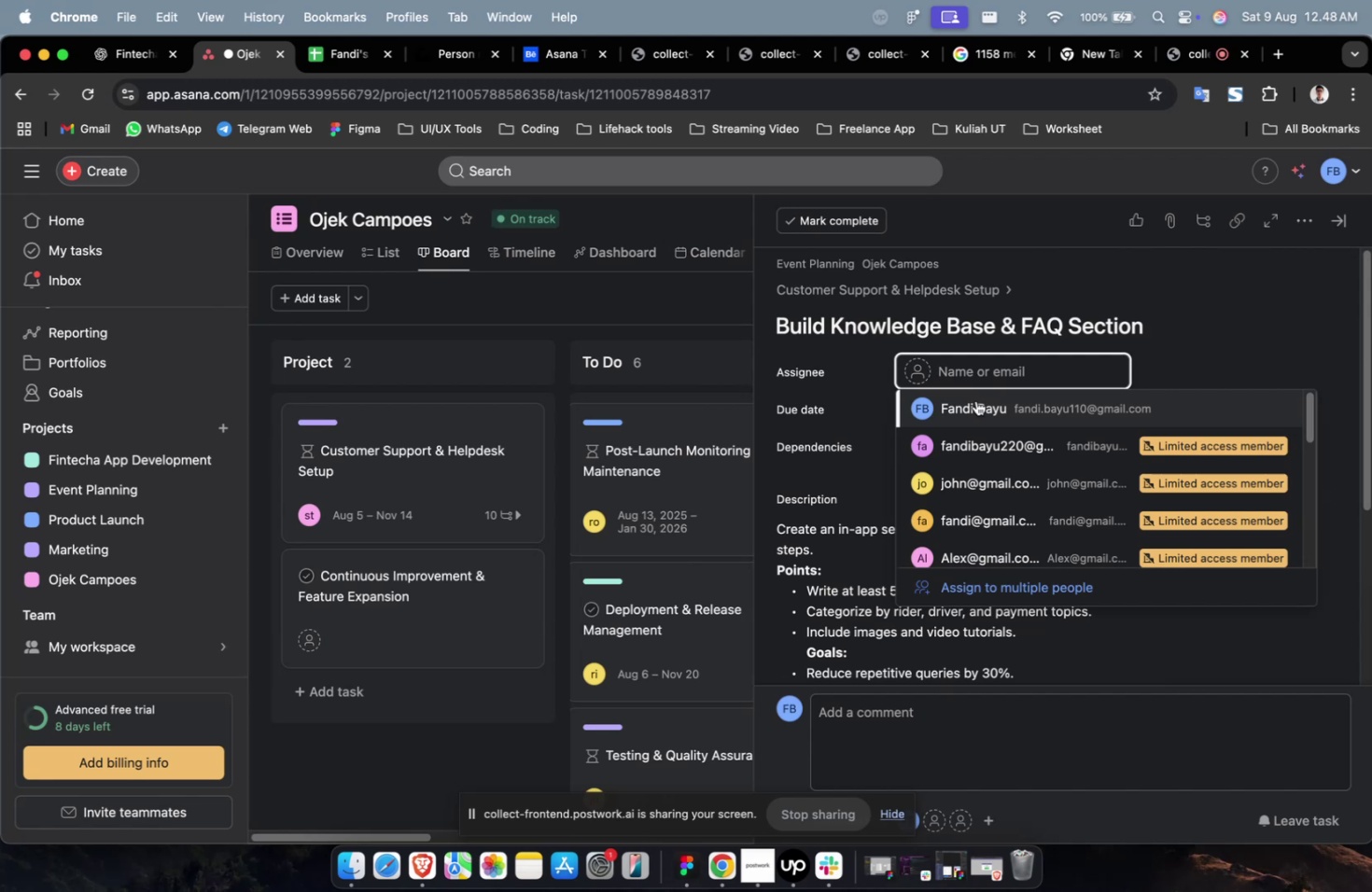 
wait(22.97)
 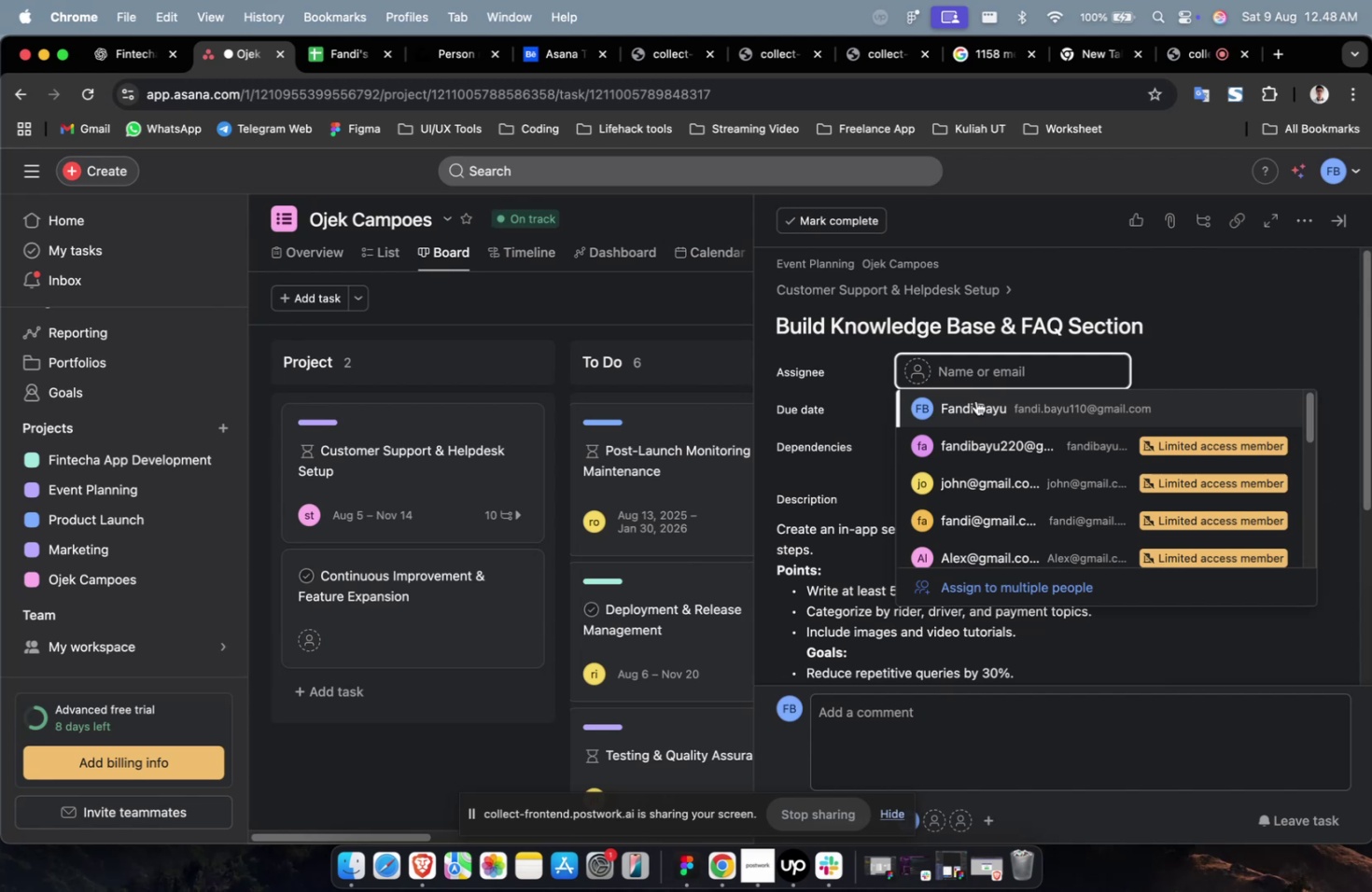 
left_click([1017, 472])
 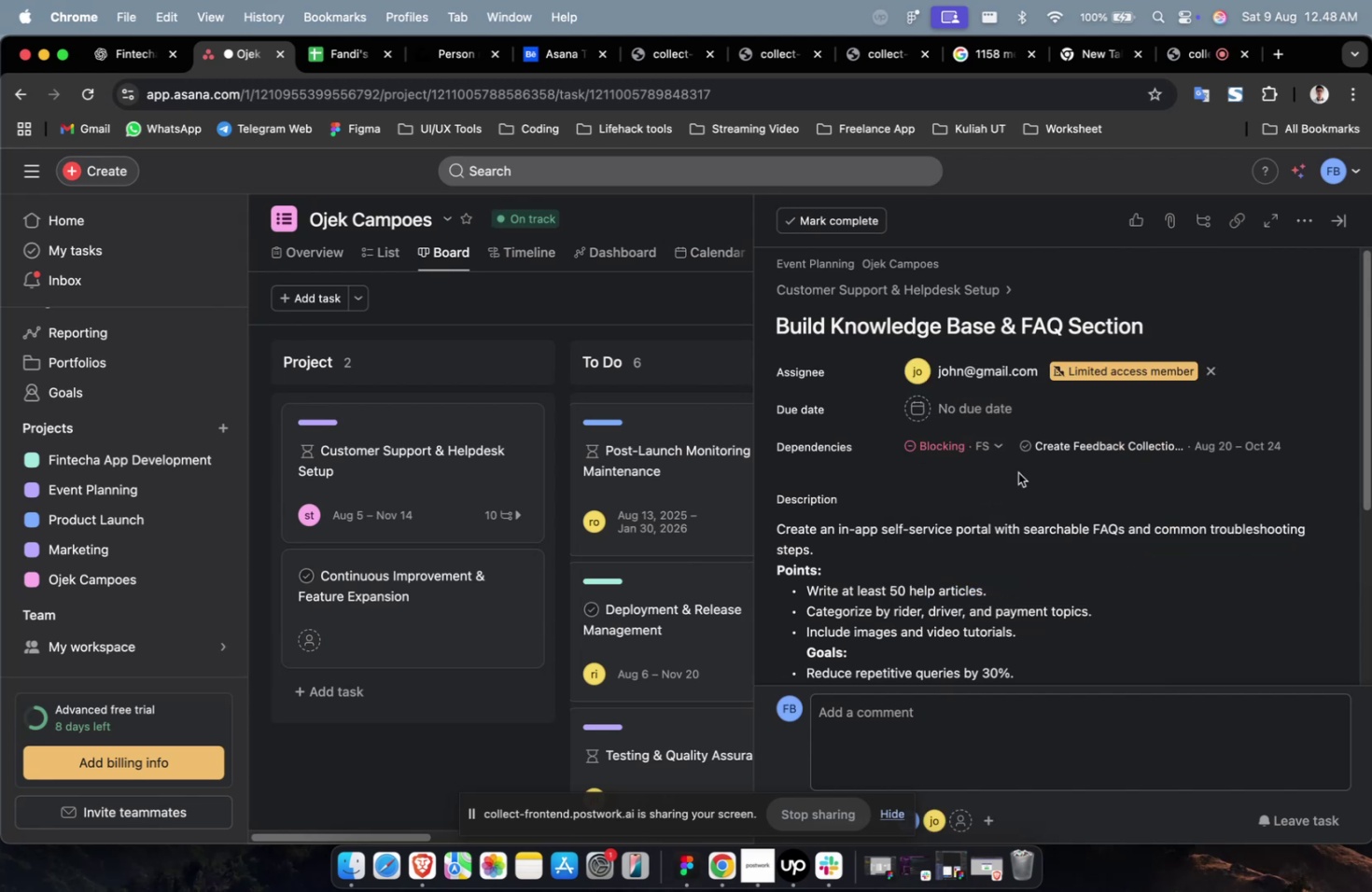 
left_click([990, 414])
 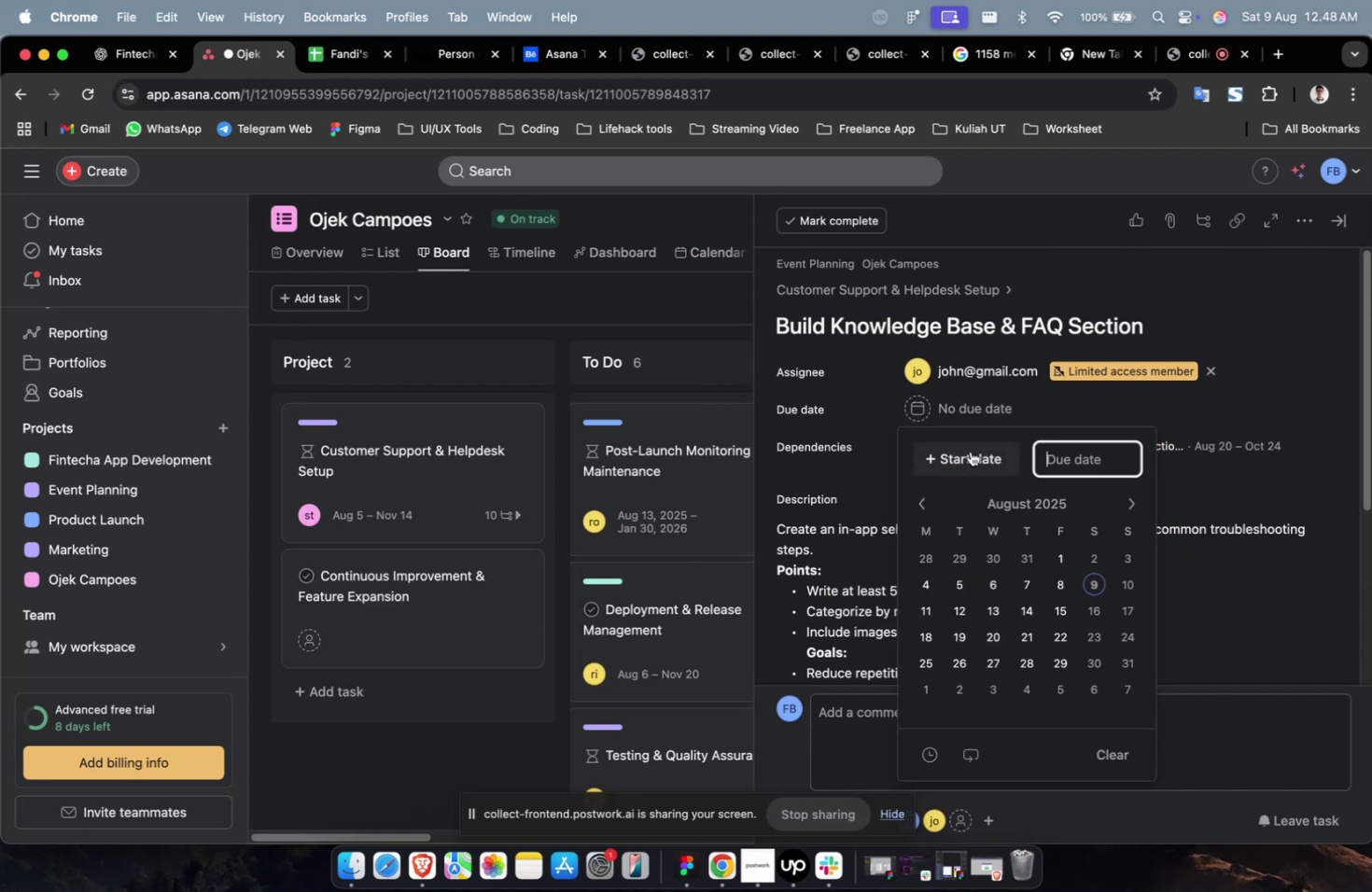 
double_click([967, 453])
 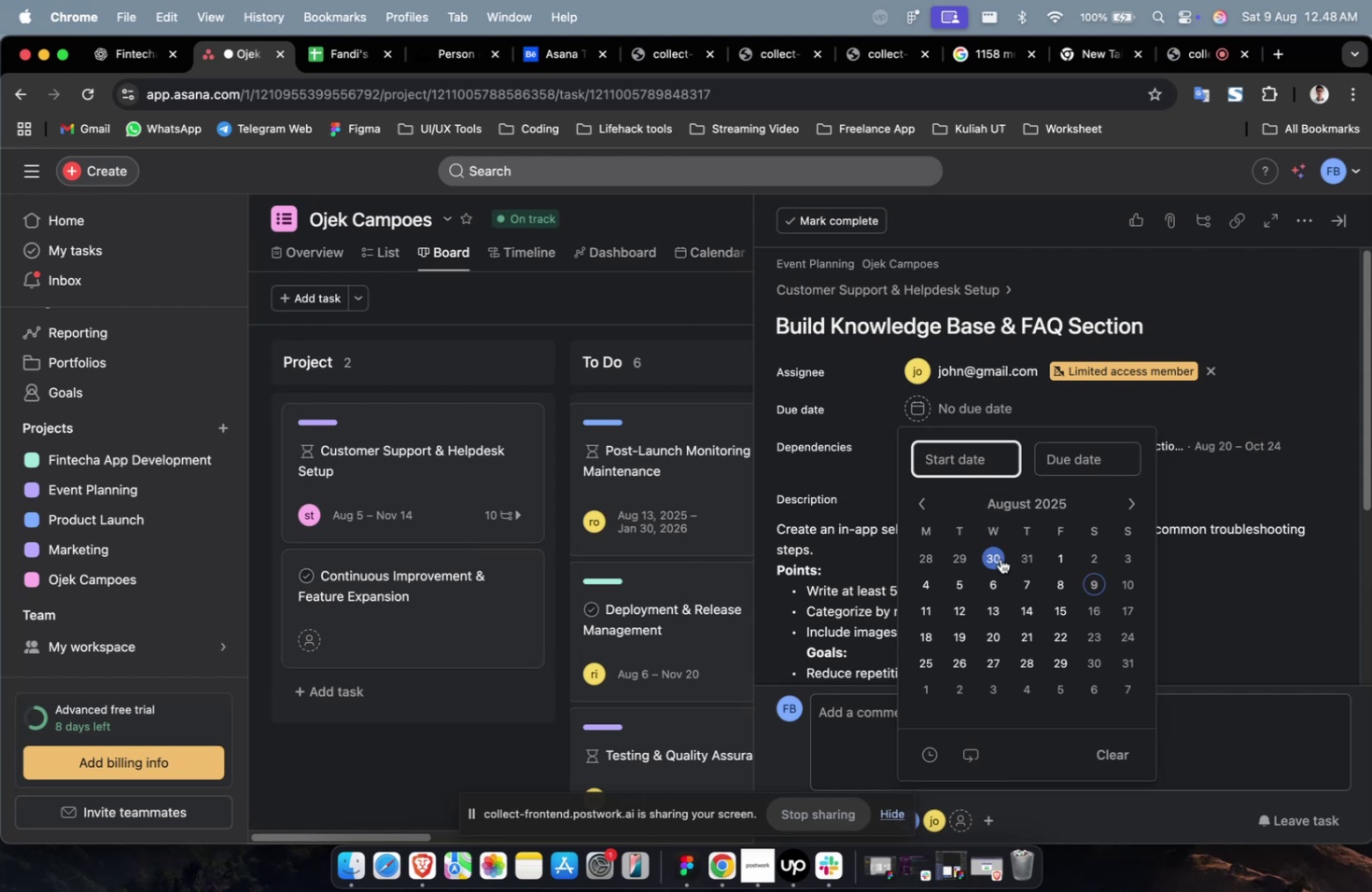 
left_click([1000, 558])
 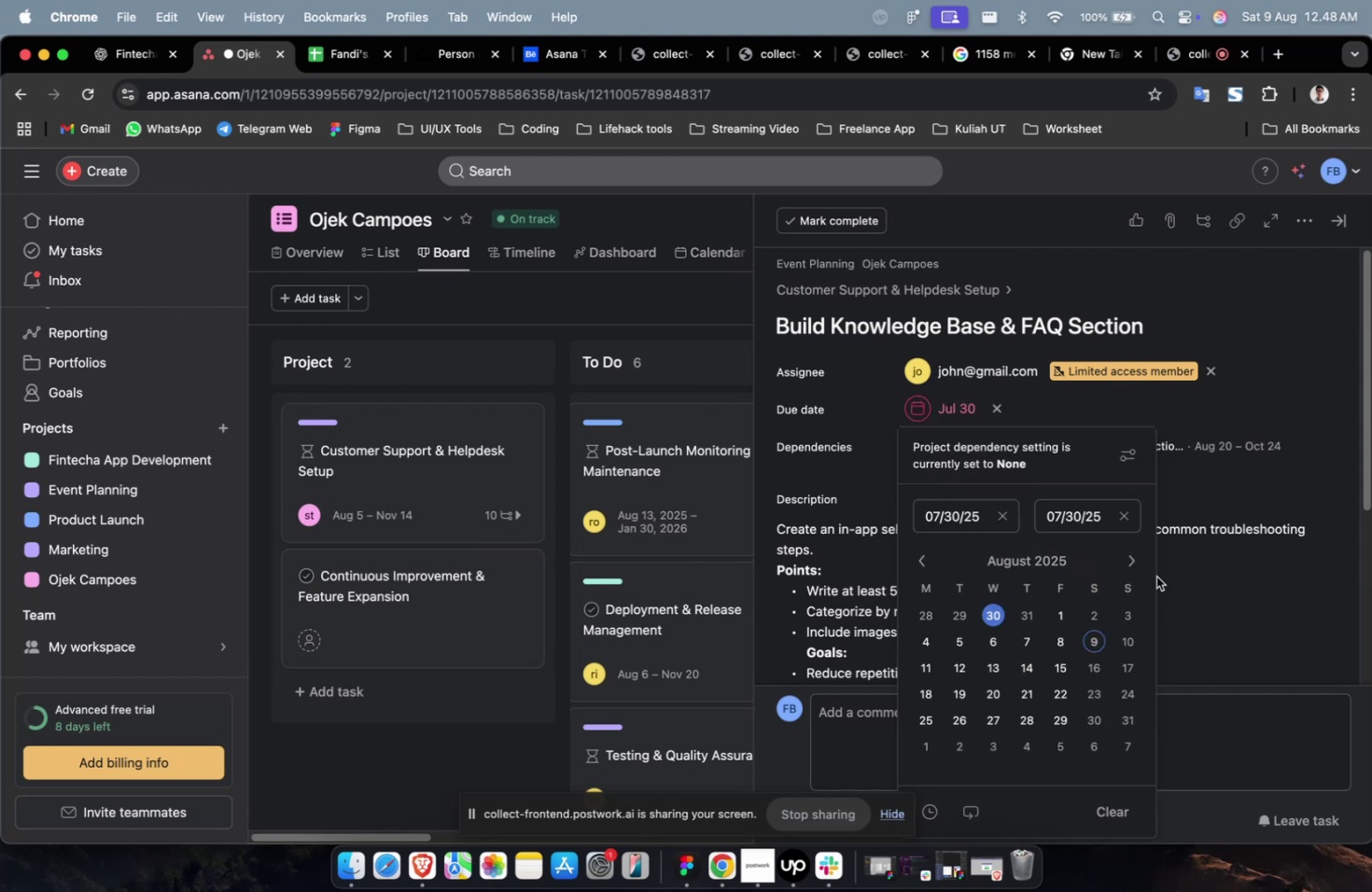 
left_click([1132, 567])
 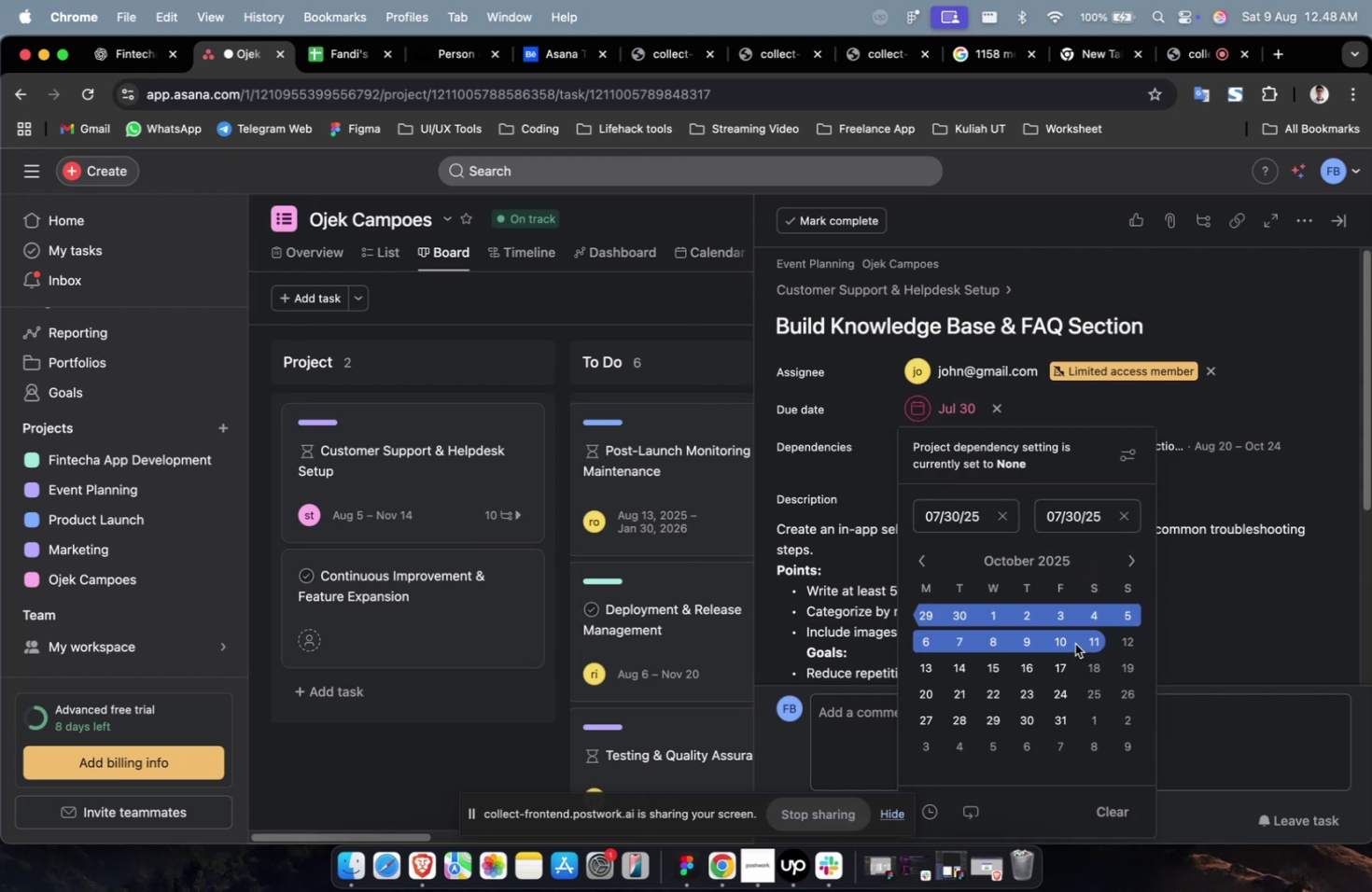 
triple_click([1067, 640])
 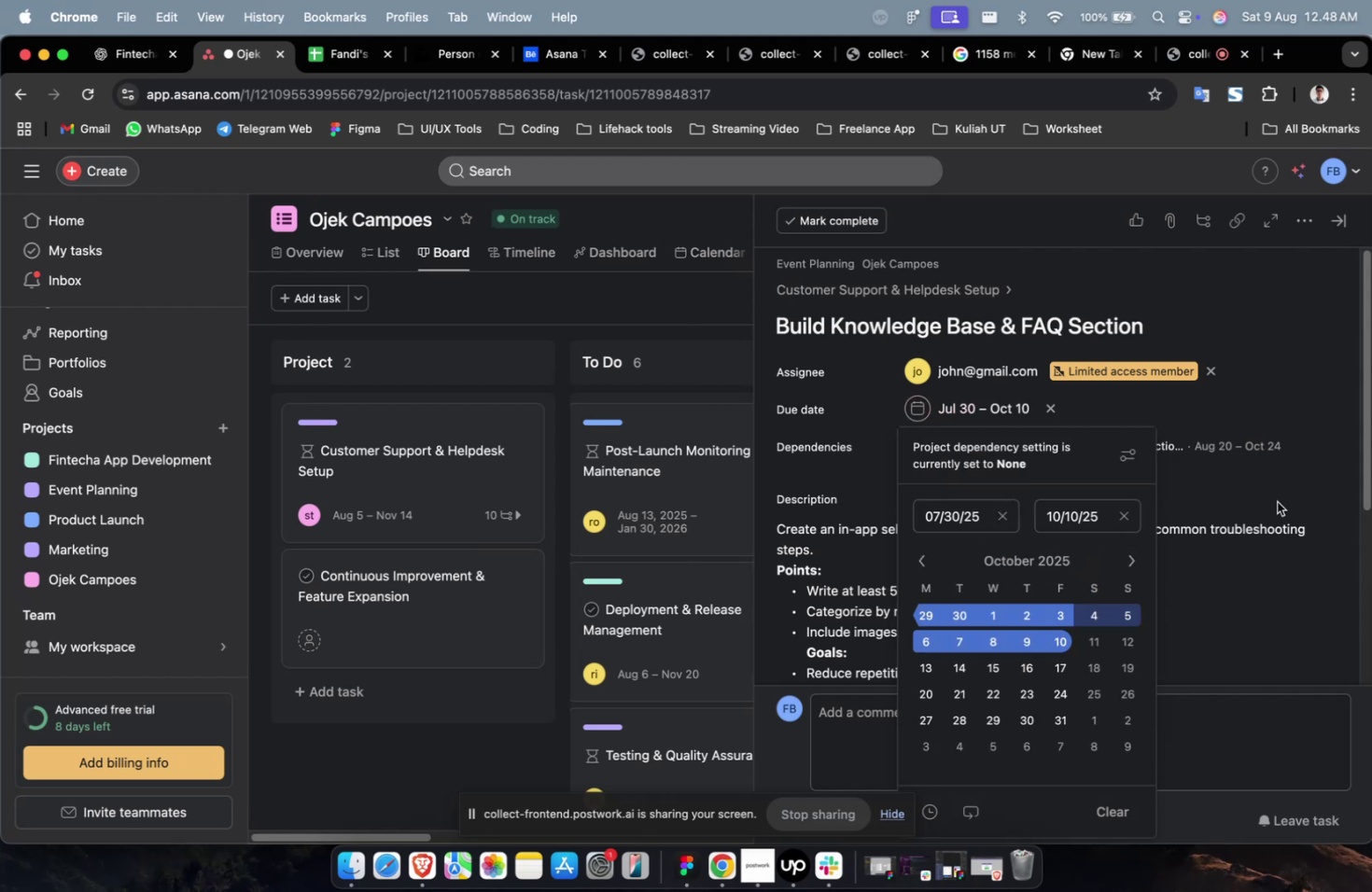 
triple_click([1280, 494])
 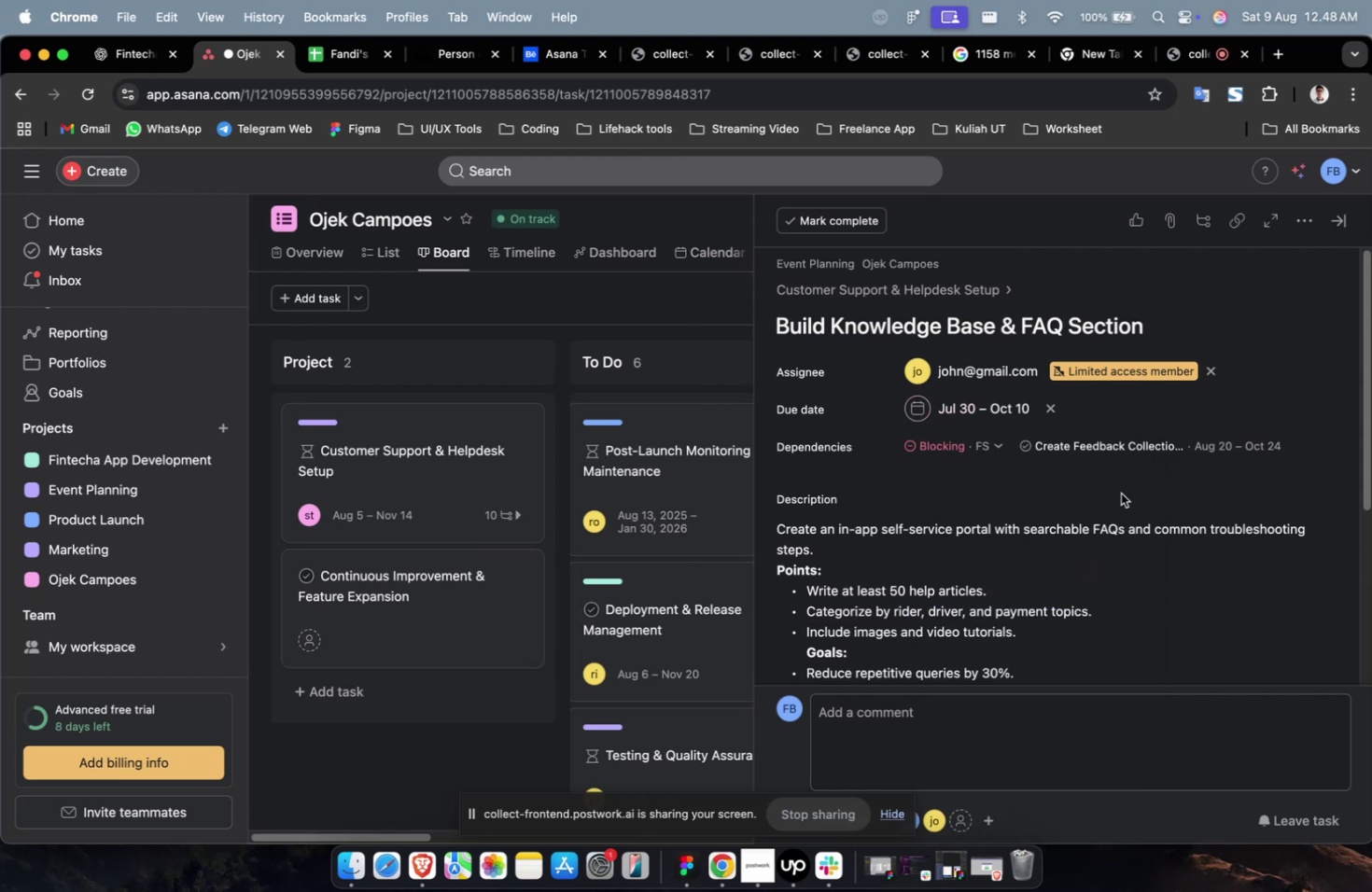 
scroll: coordinate [1096, 498], scroll_direction: down, amount: 34.0
 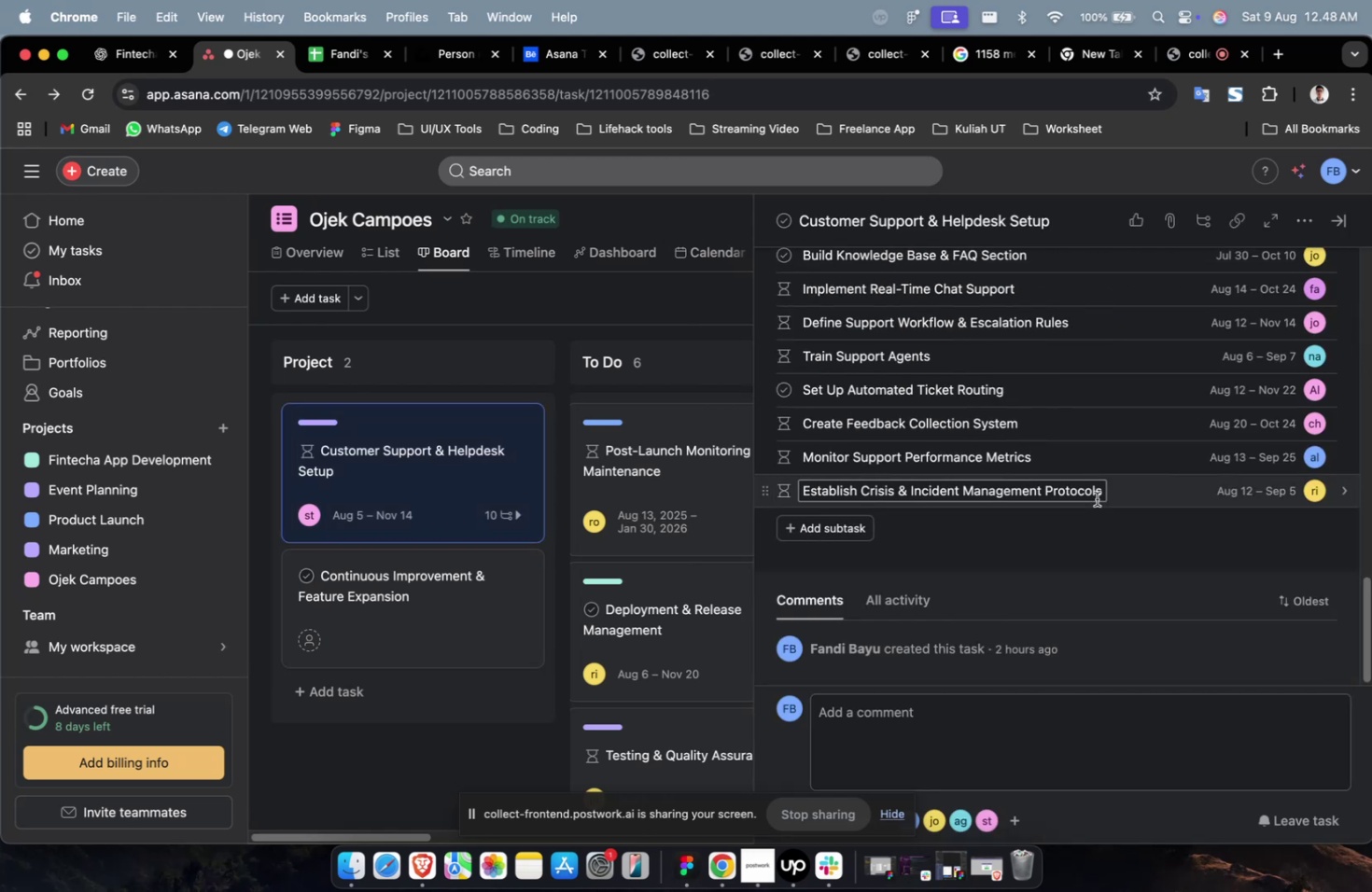 
scroll: coordinate [1158, 437], scroll_direction: up, amount: 5.0
 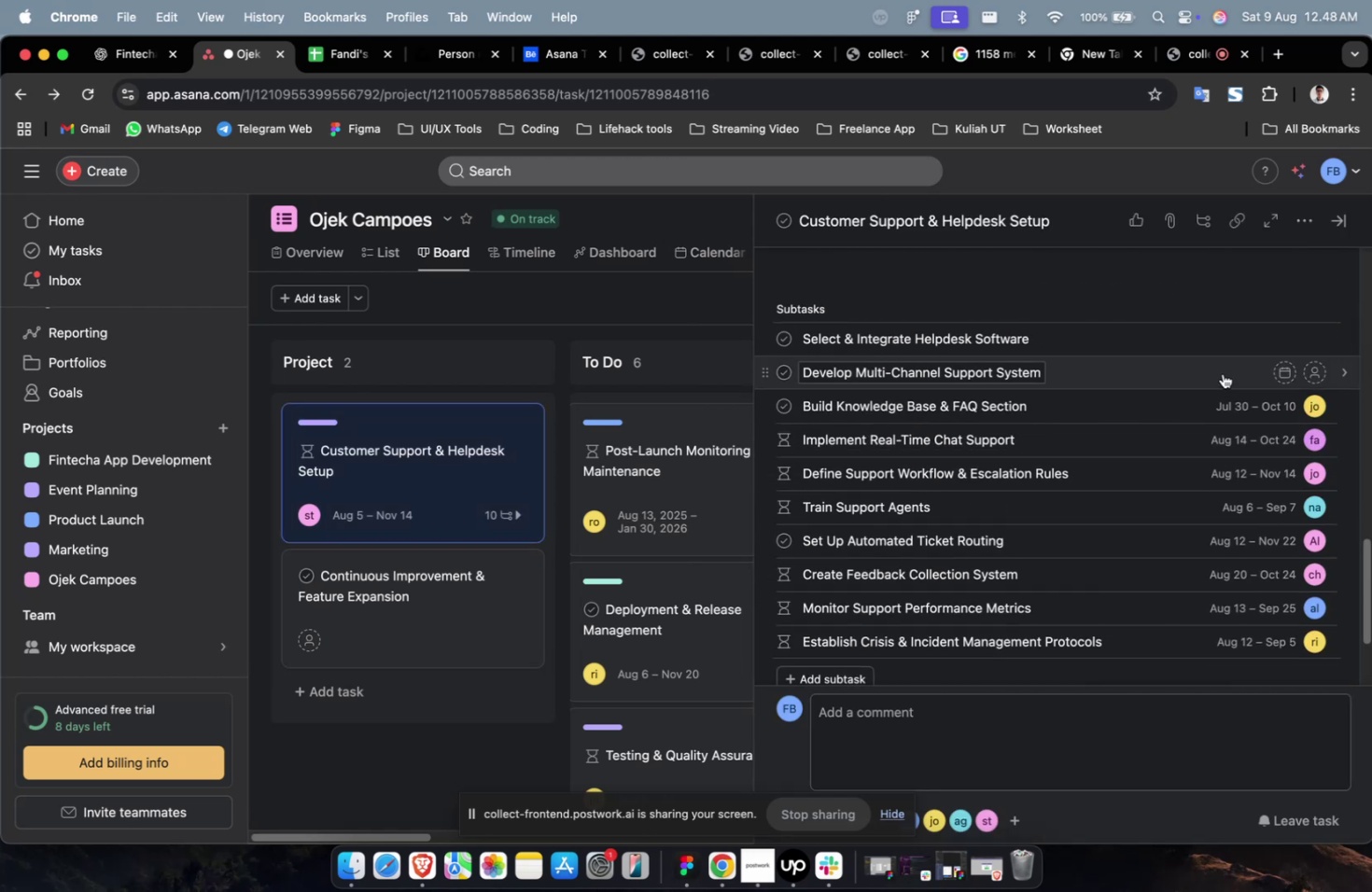 
left_click([1223, 373])
 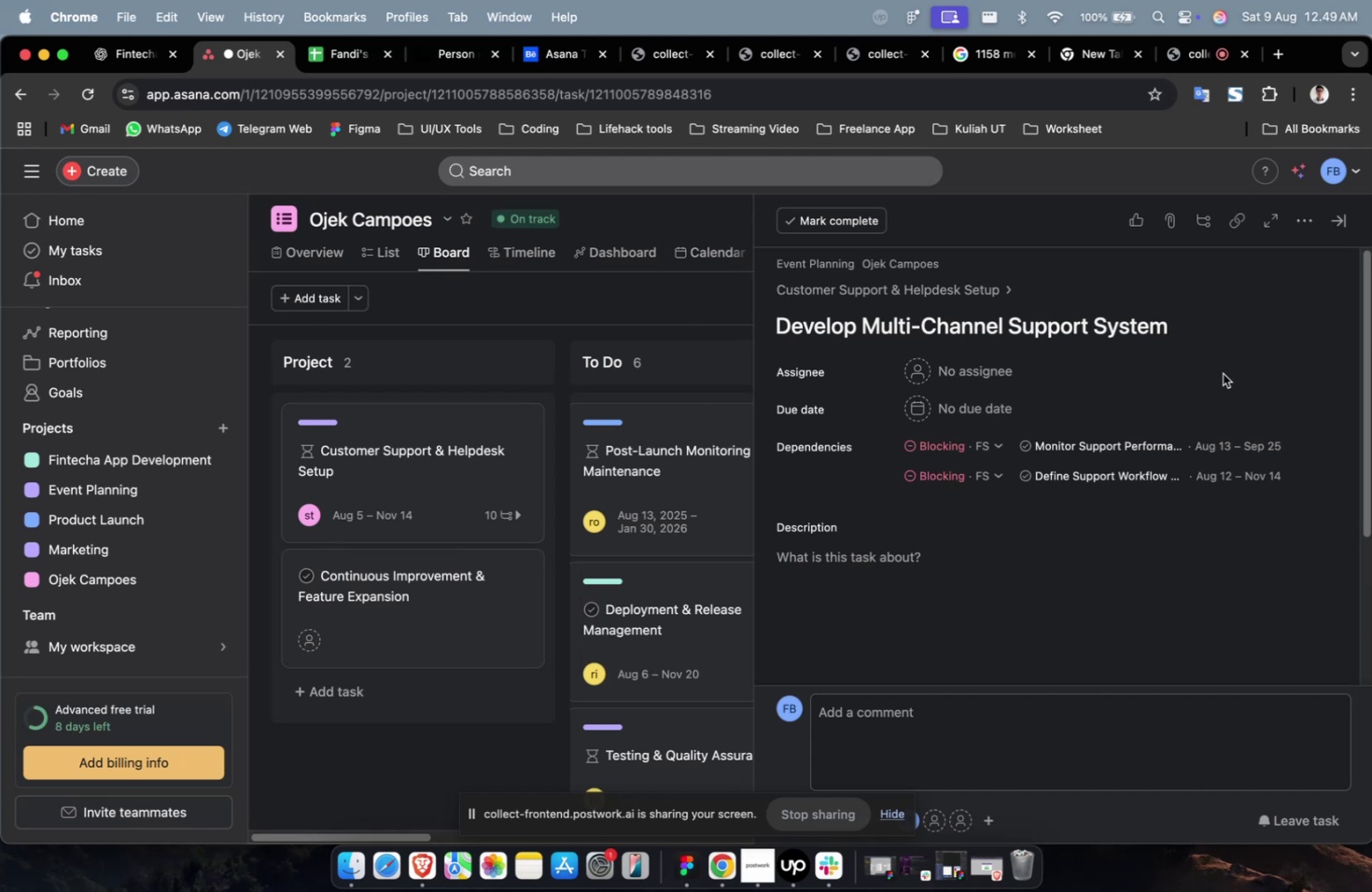 
wait(34.8)
 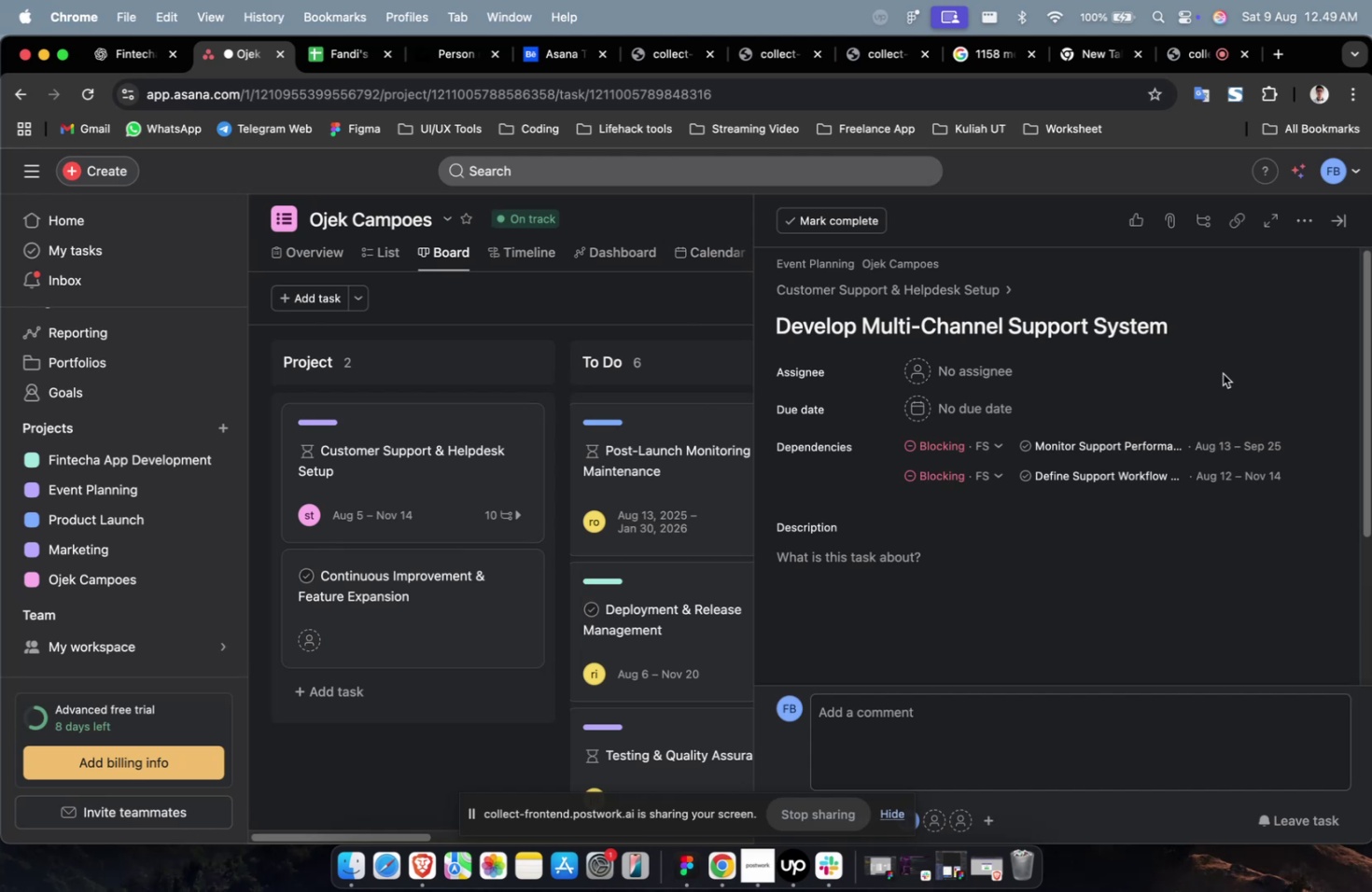 
left_click([959, 364])
 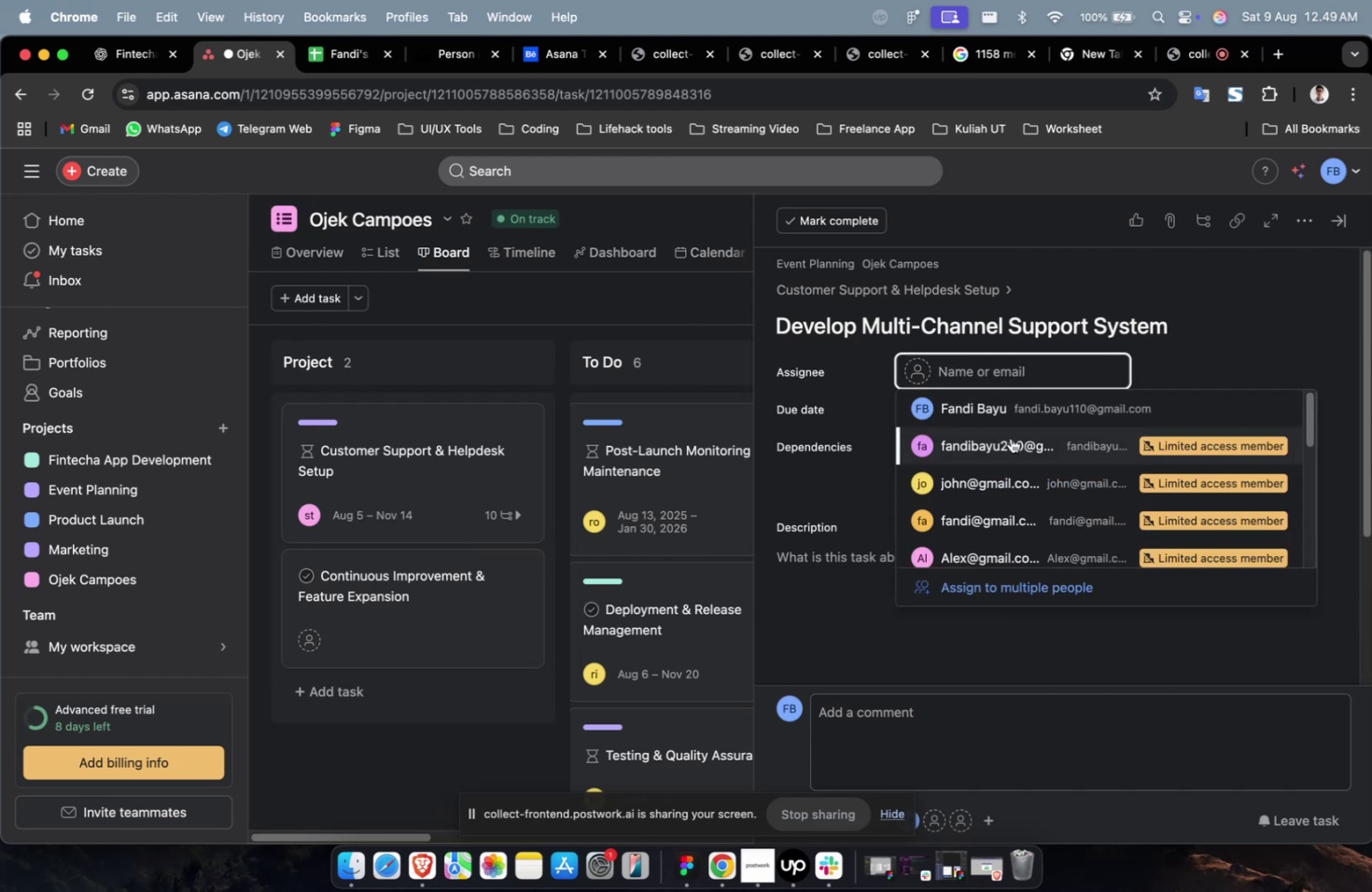 
left_click([1011, 439])
 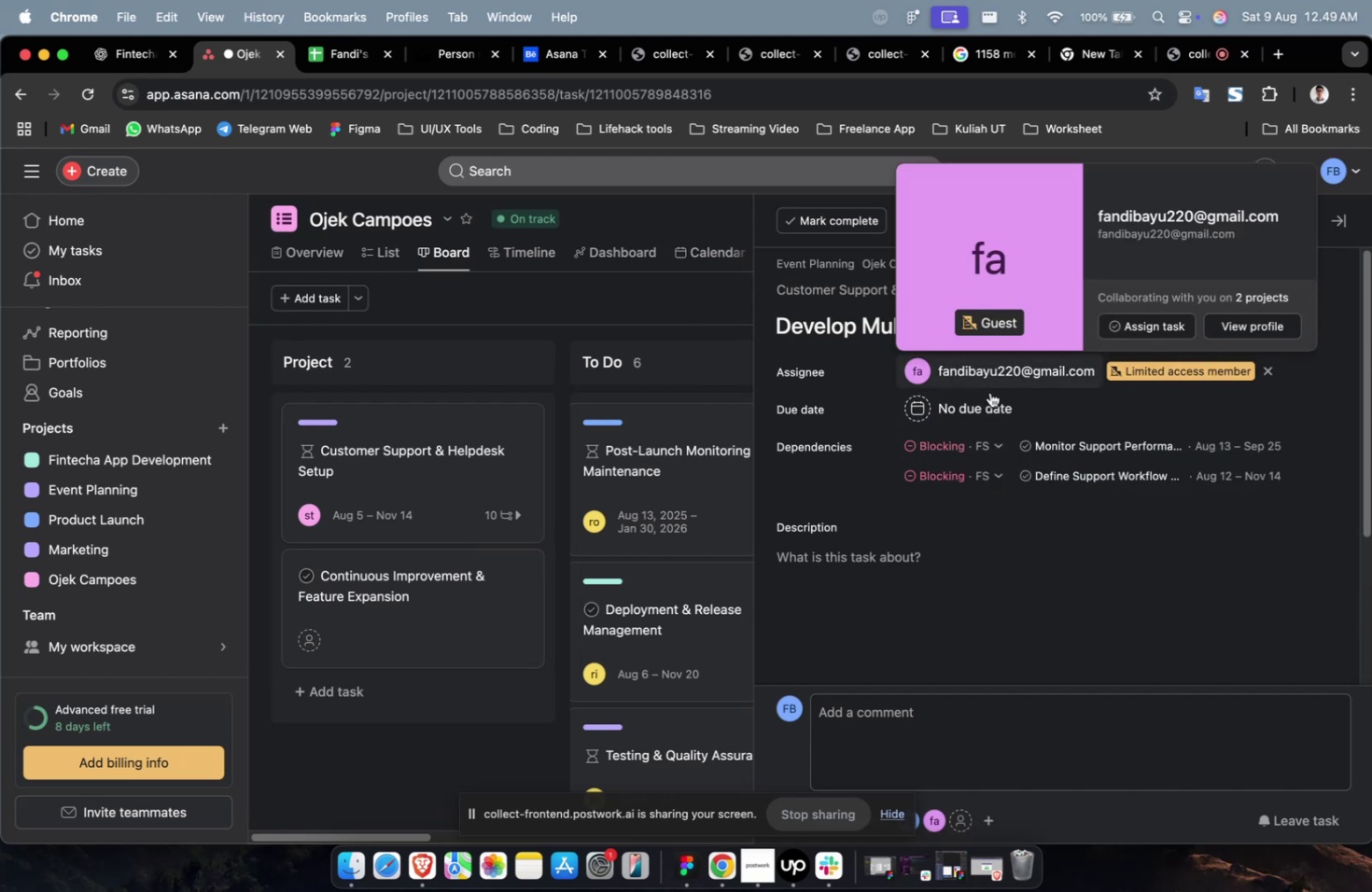 
left_click([987, 407])
 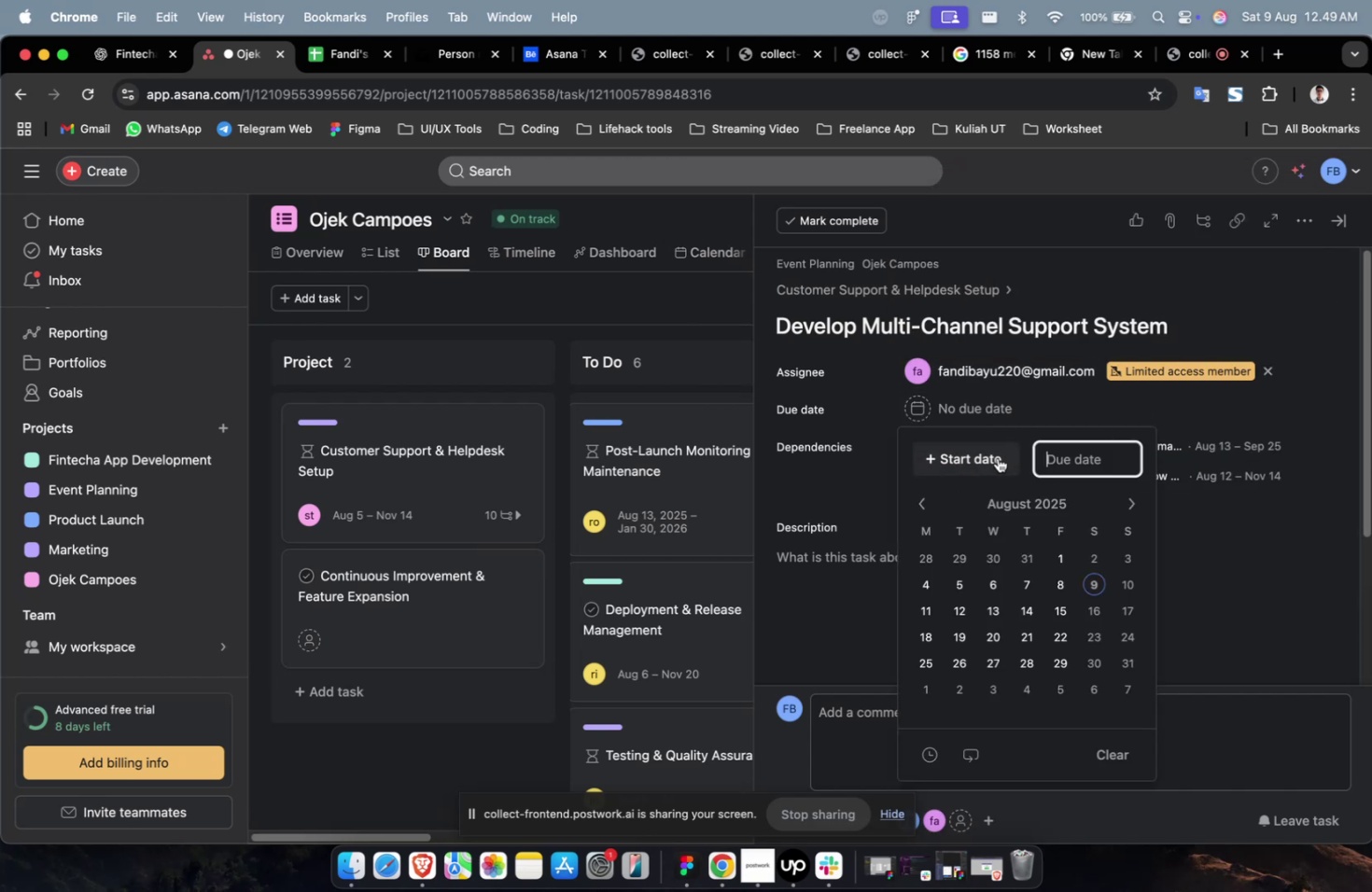 
double_click([987, 459])
 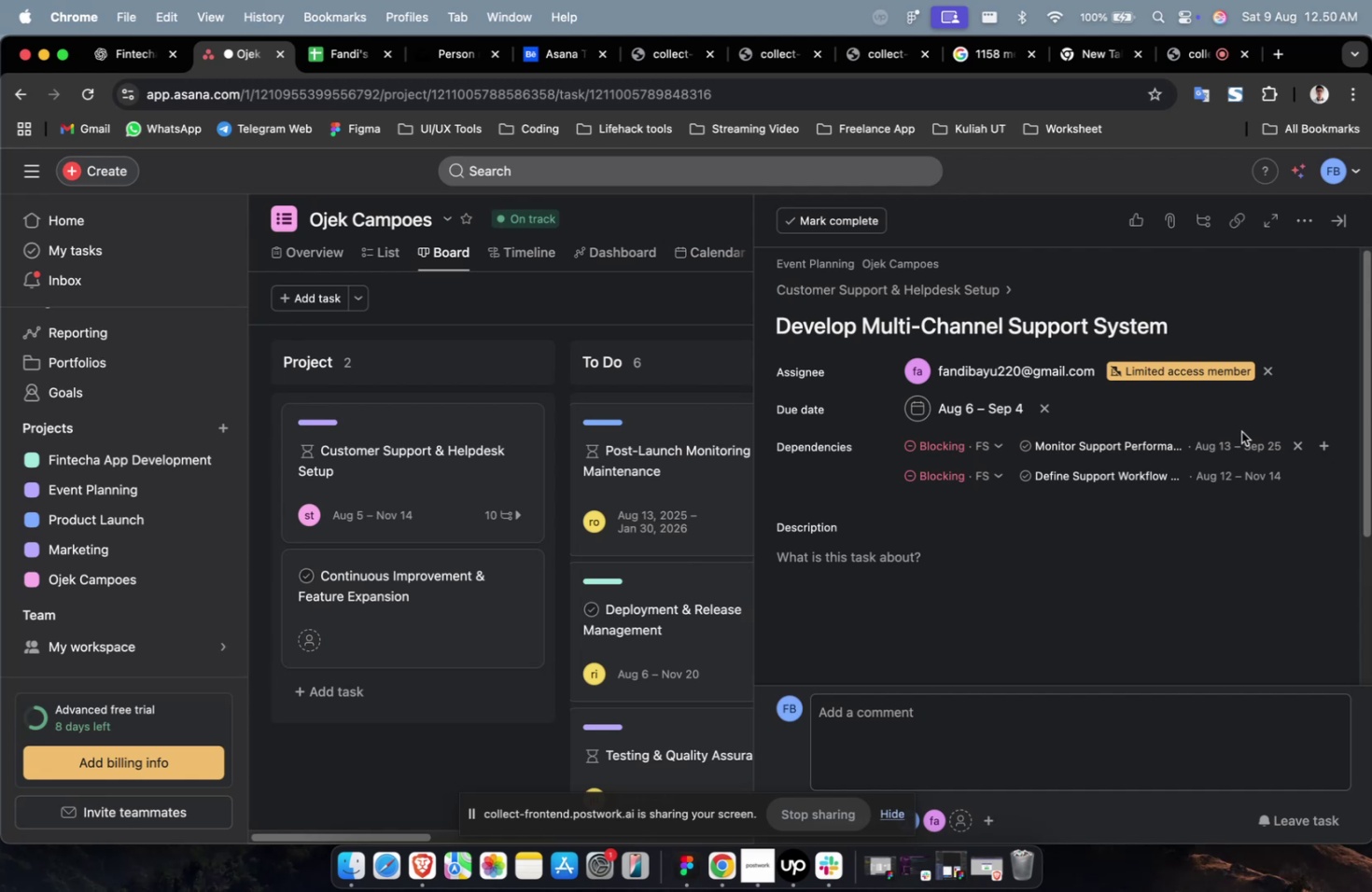 
wait(33.19)
 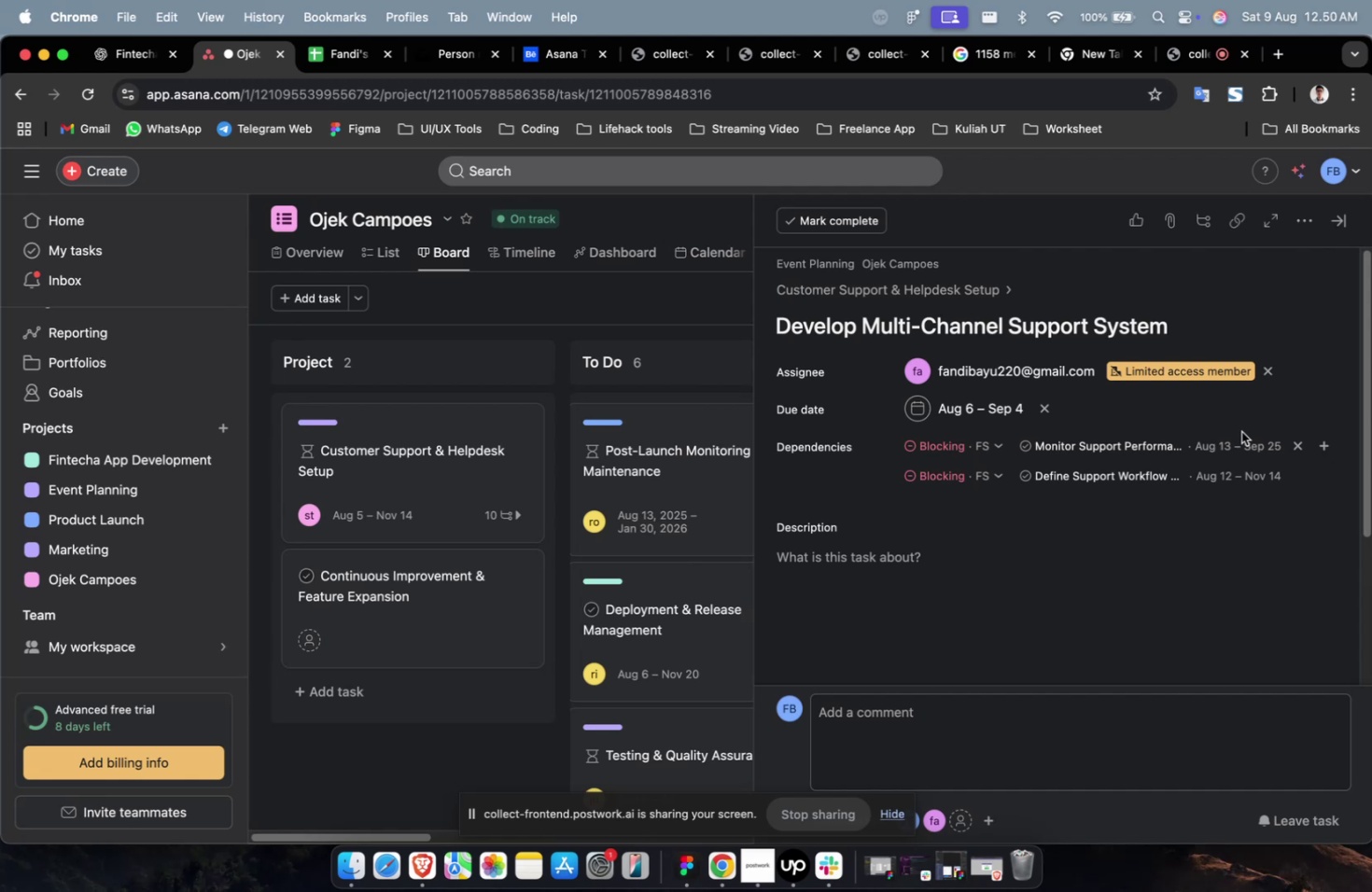 
scroll: coordinate [820, 491], scroll_direction: up, amount: 9.0
 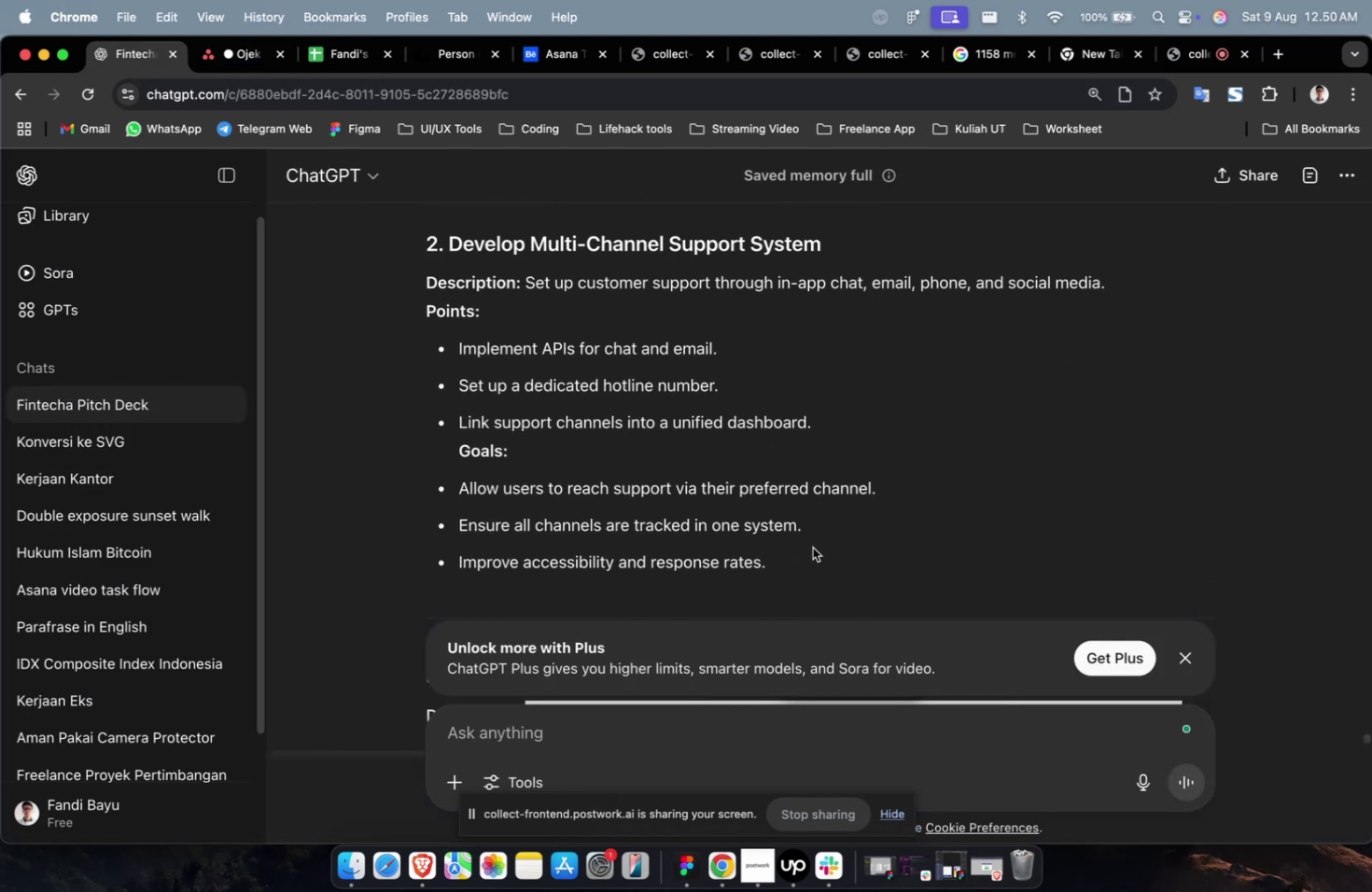 
left_click_drag(start_coordinate=[801, 561], to_coordinate=[526, 291])
 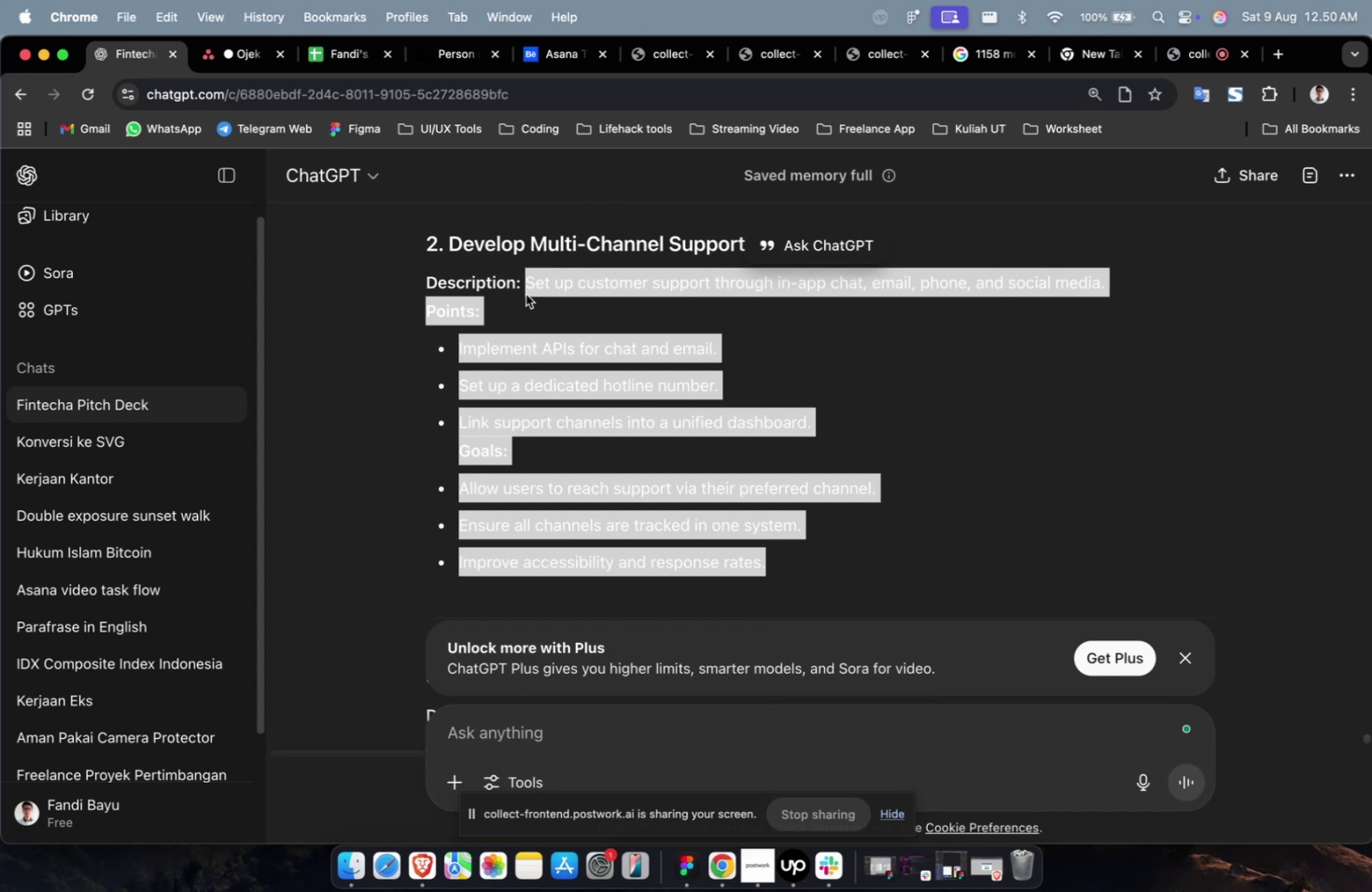 
key(Meta+C)
 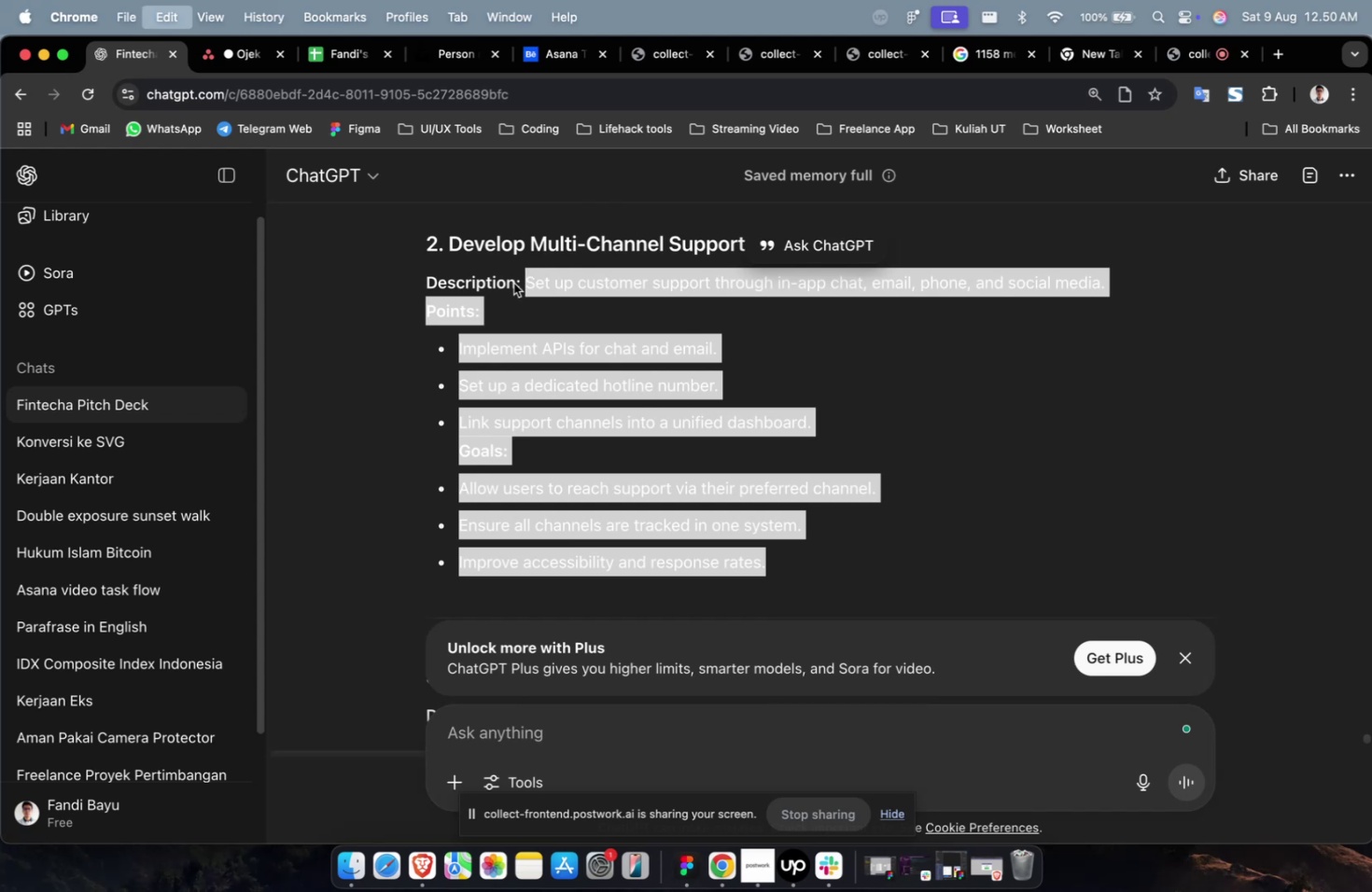 
key(Meta+C)
 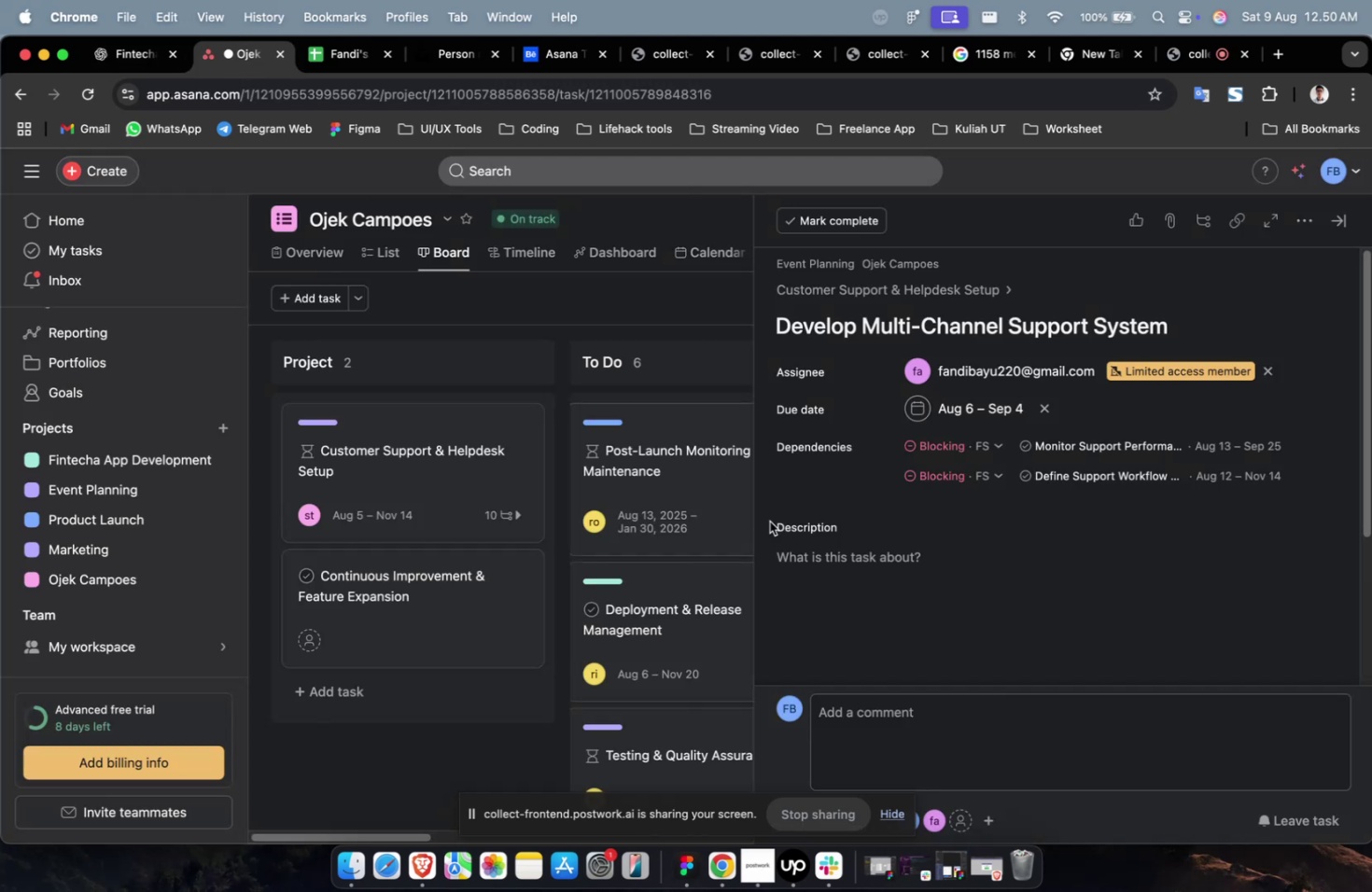 
double_click([828, 561])
 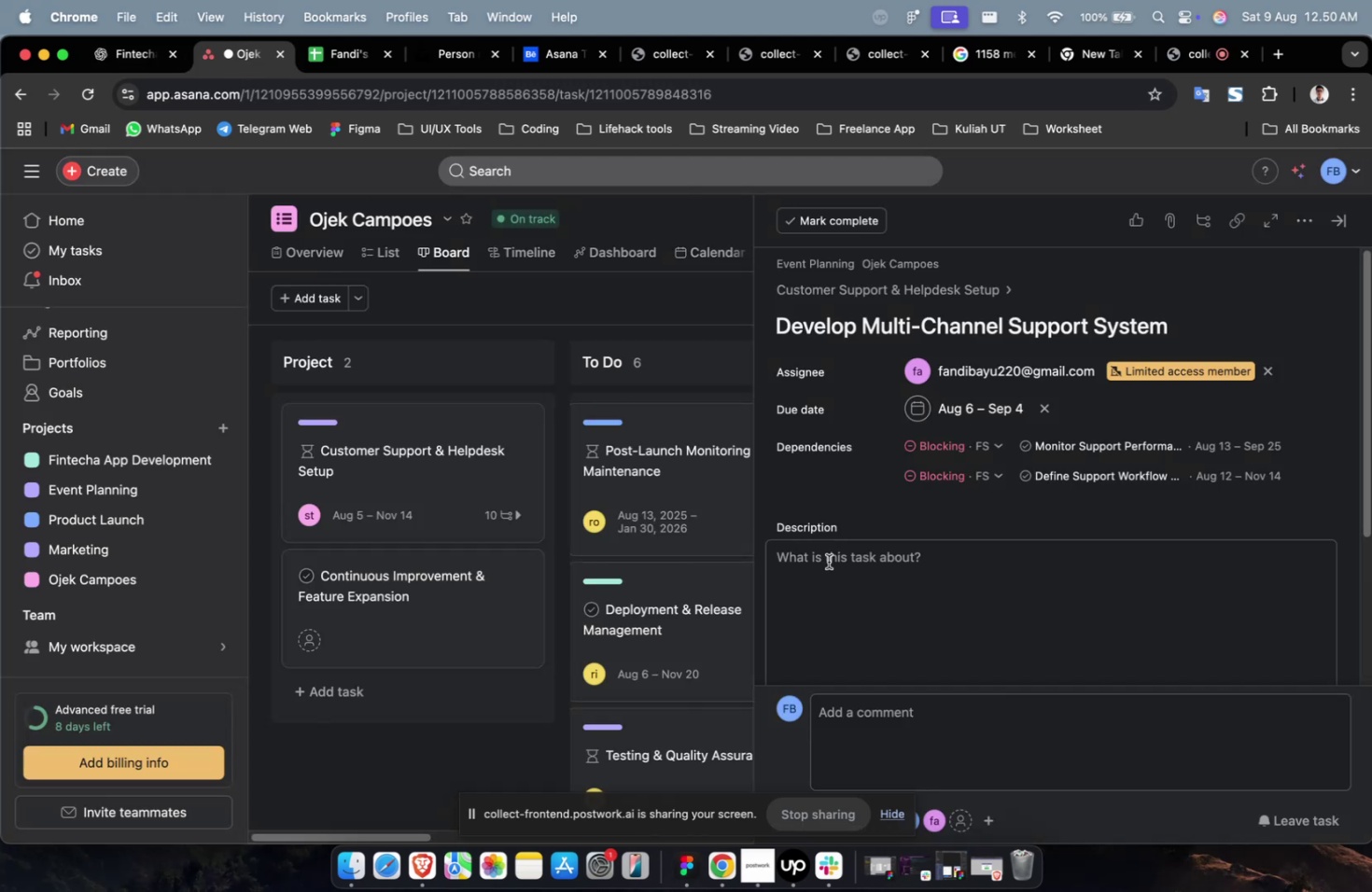 
key(Meta+CommandLeft)
 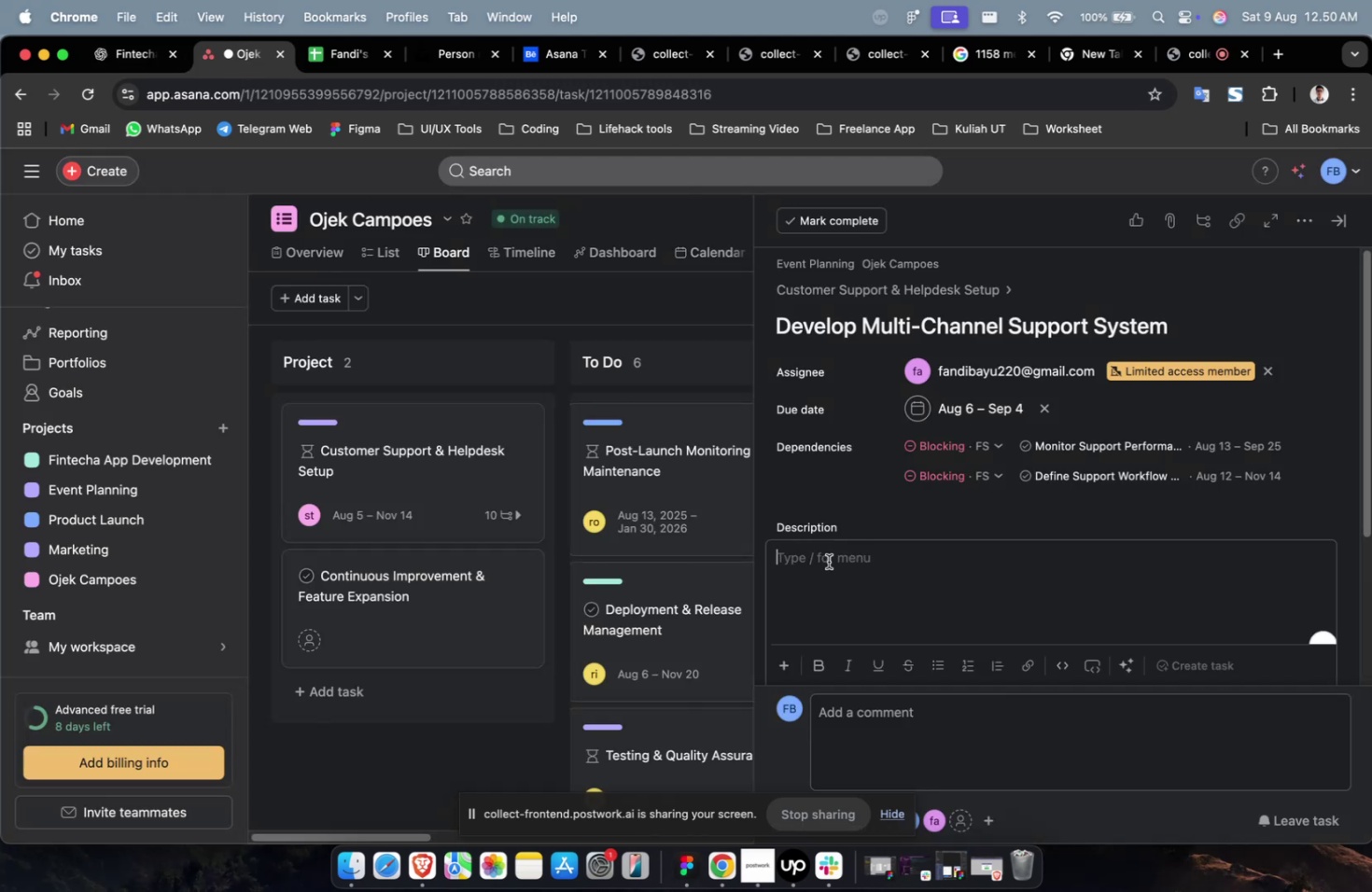 
key(Meta+V)
 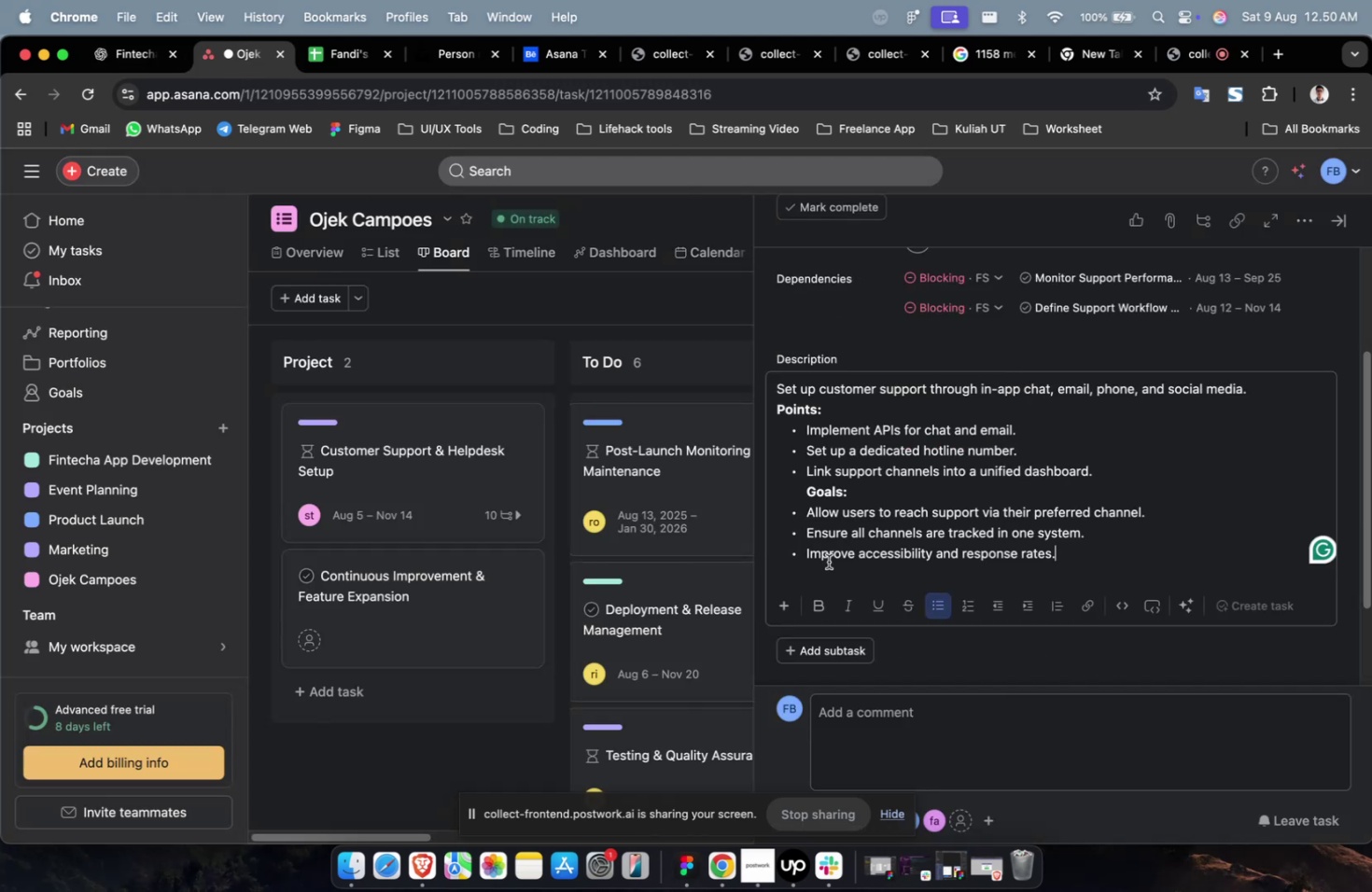 
scroll: coordinate [1054, 480], scroll_direction: up, amount: 23.0
 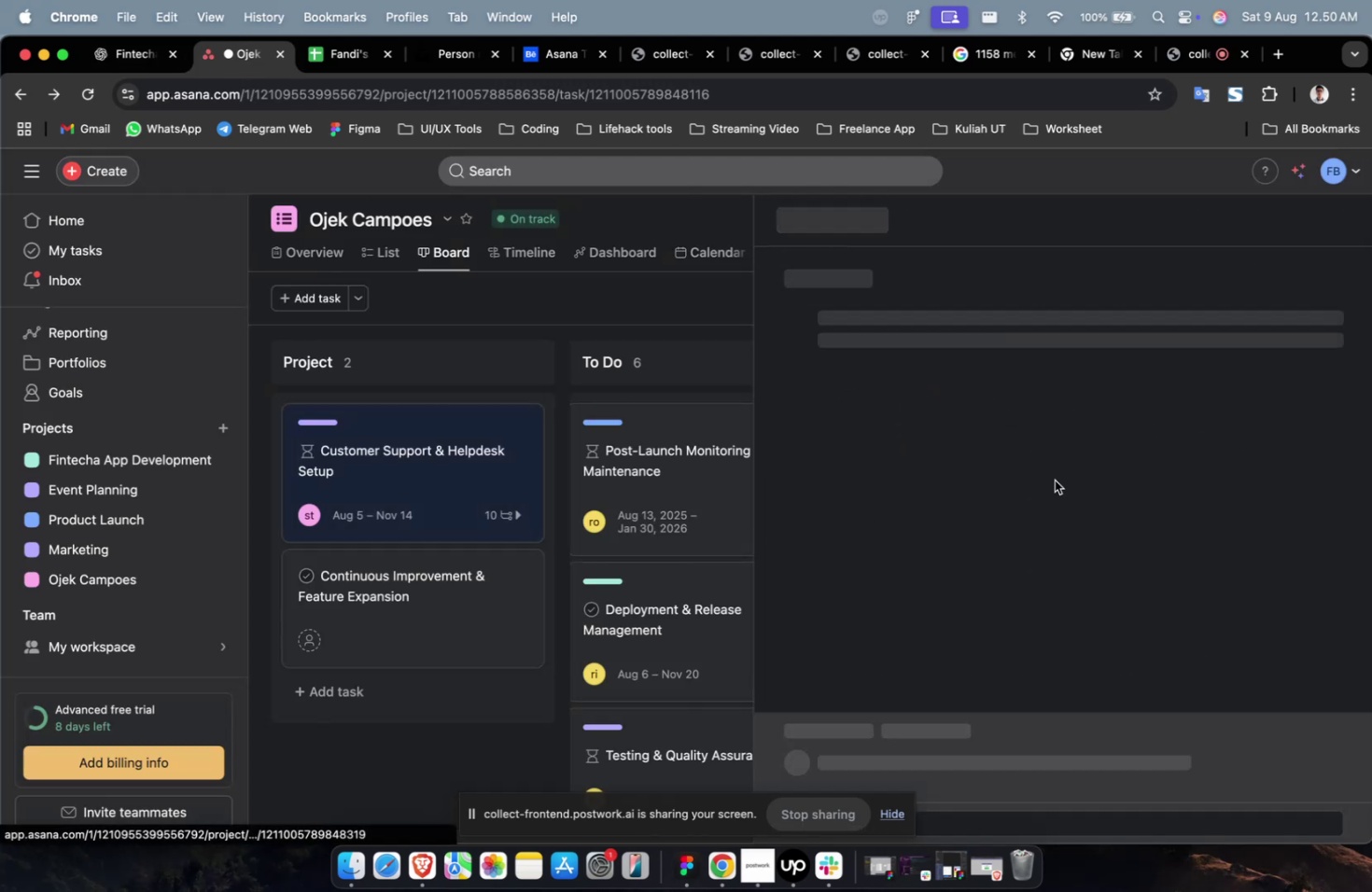 
scroll: coordinate [1054, 480], scroll_direction: down, amount: 33.0
 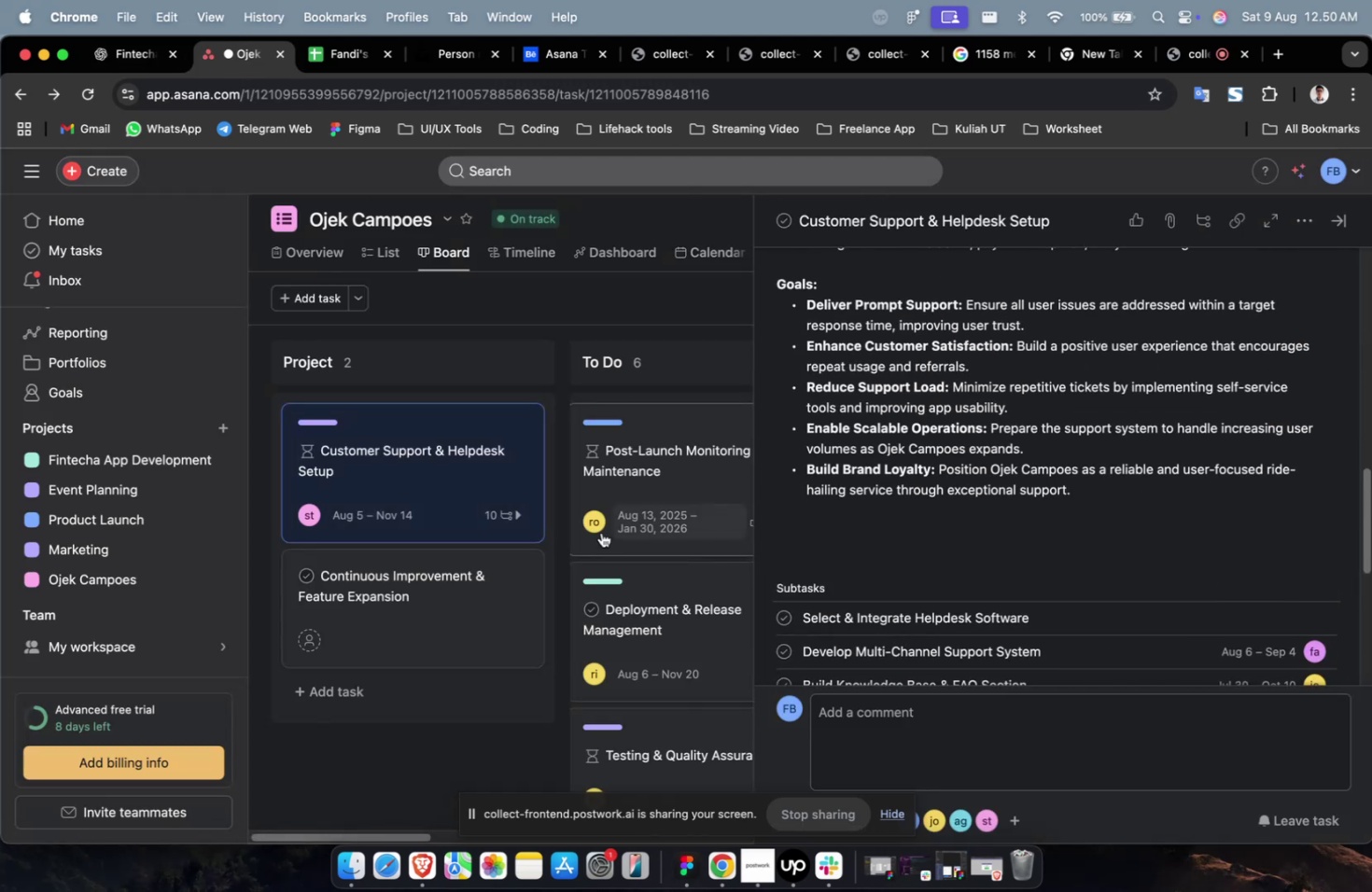 
left_click([434, 579])
 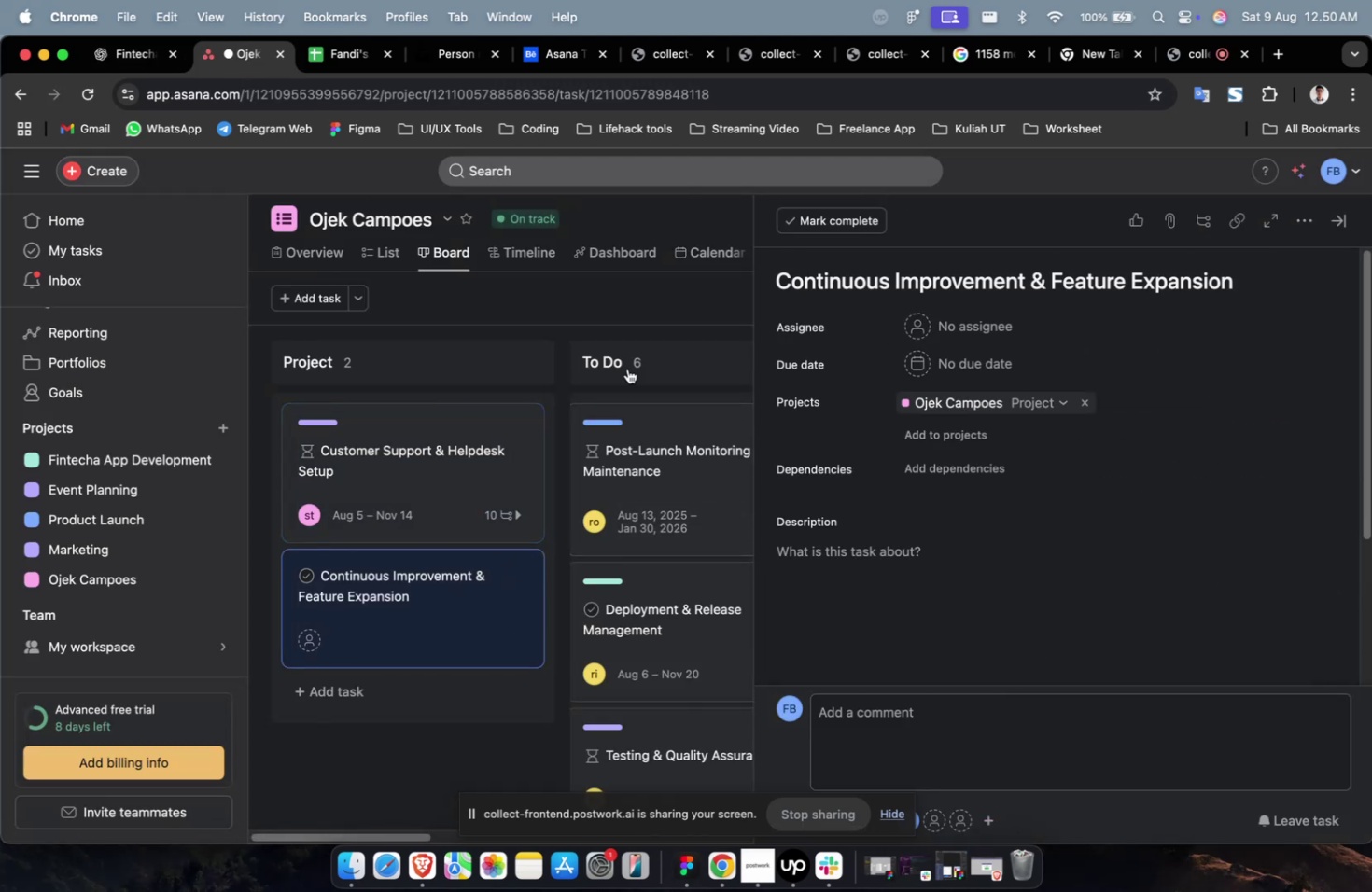 
left_click([431, 475])
 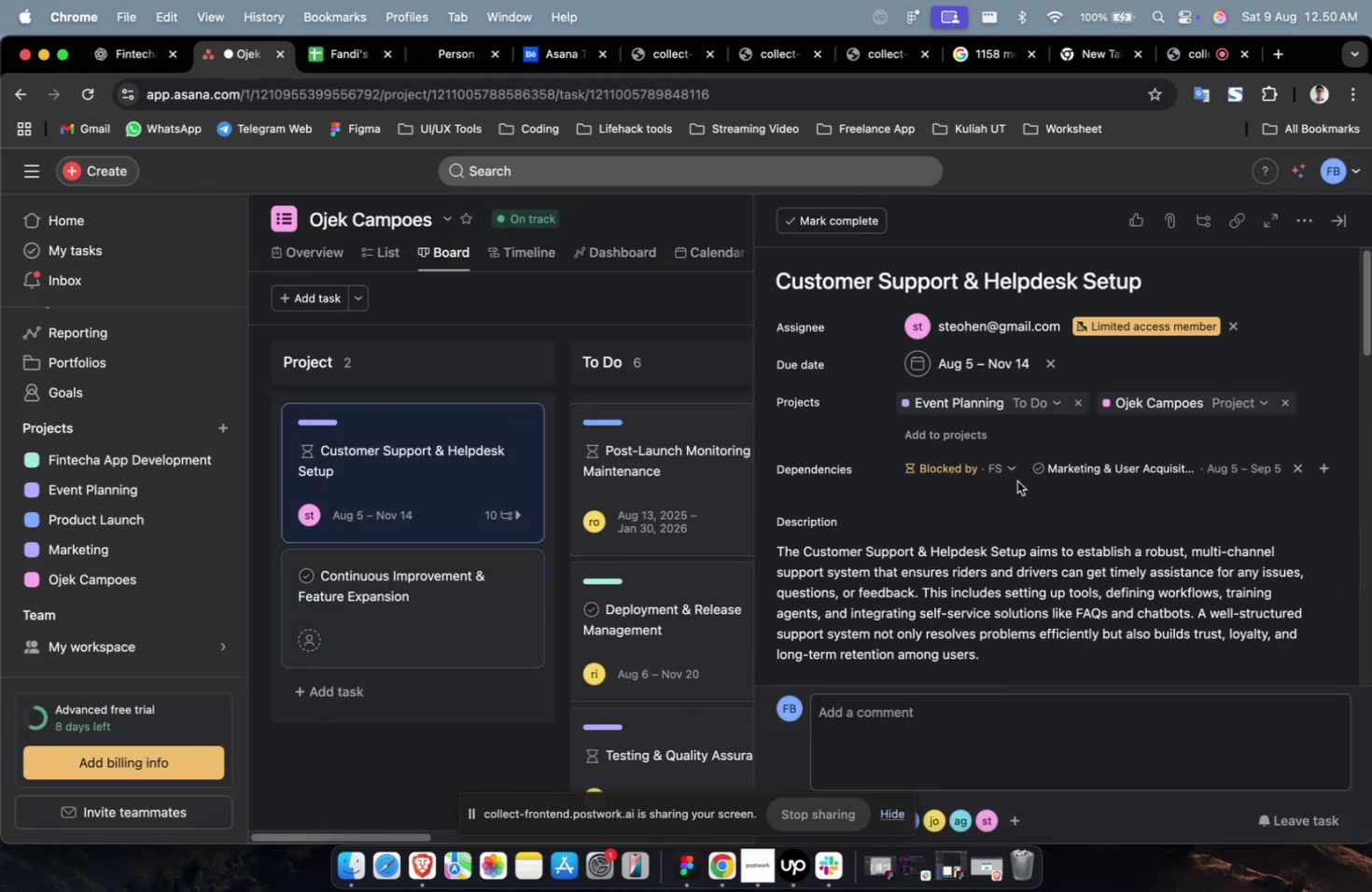 
scroll: coordinate [1068, 471], scroll_direction: down, amount: 33.0
 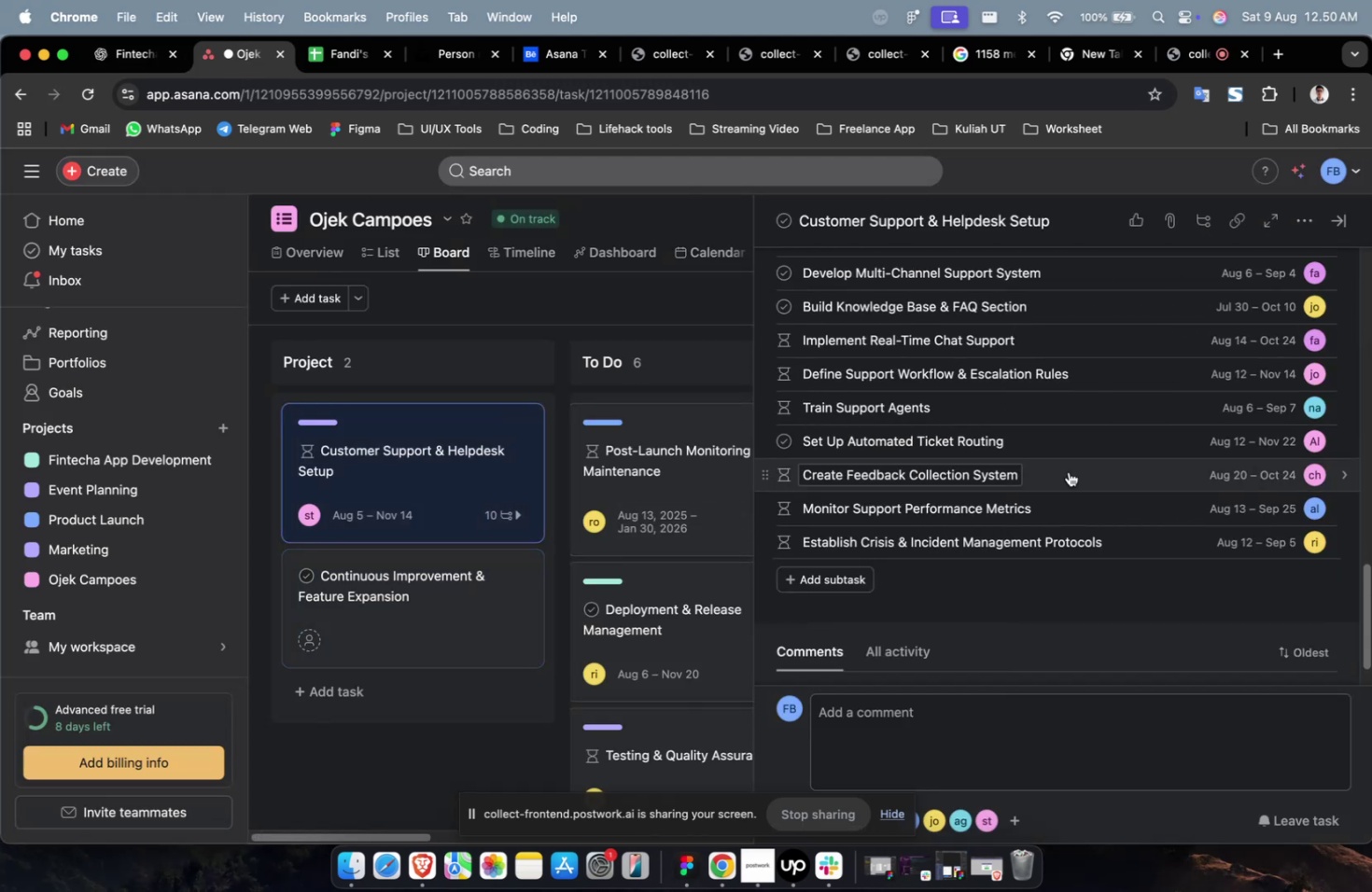 
scroll: coordinate [1068, 471], scroll_direction: up, amount: 5.0
 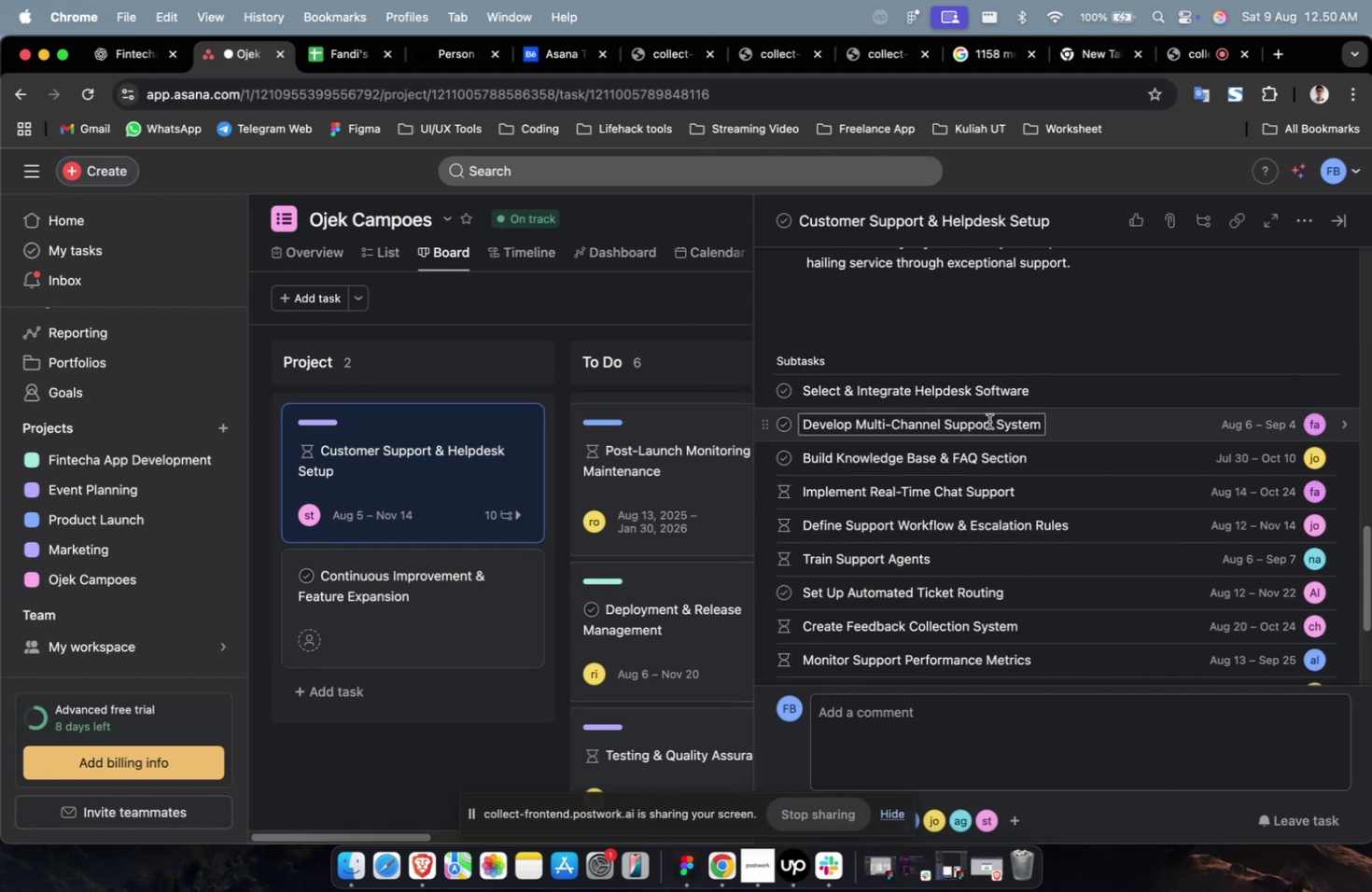 
left_click([1072, 395])
 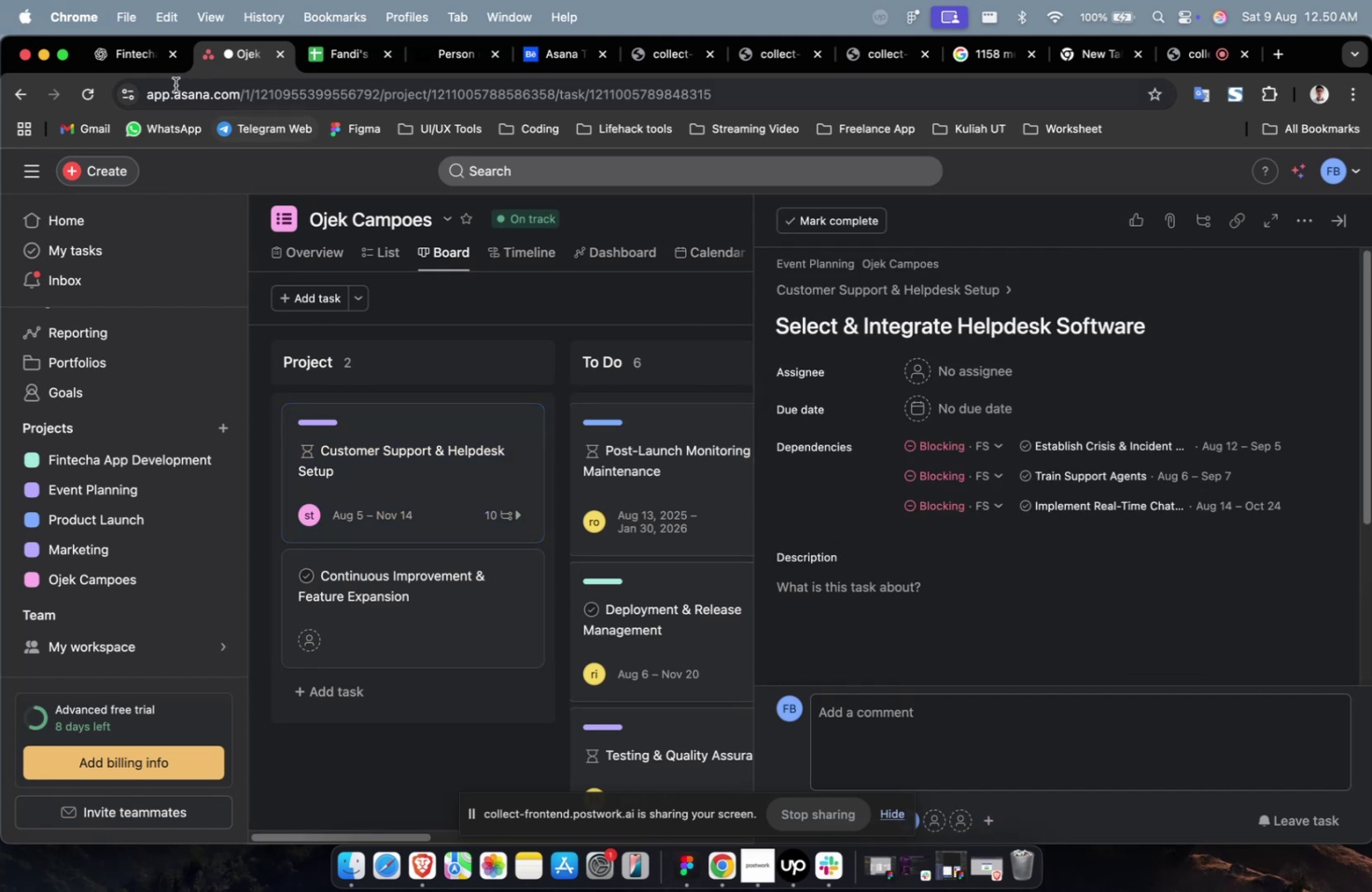 
left_click([147, 65])
 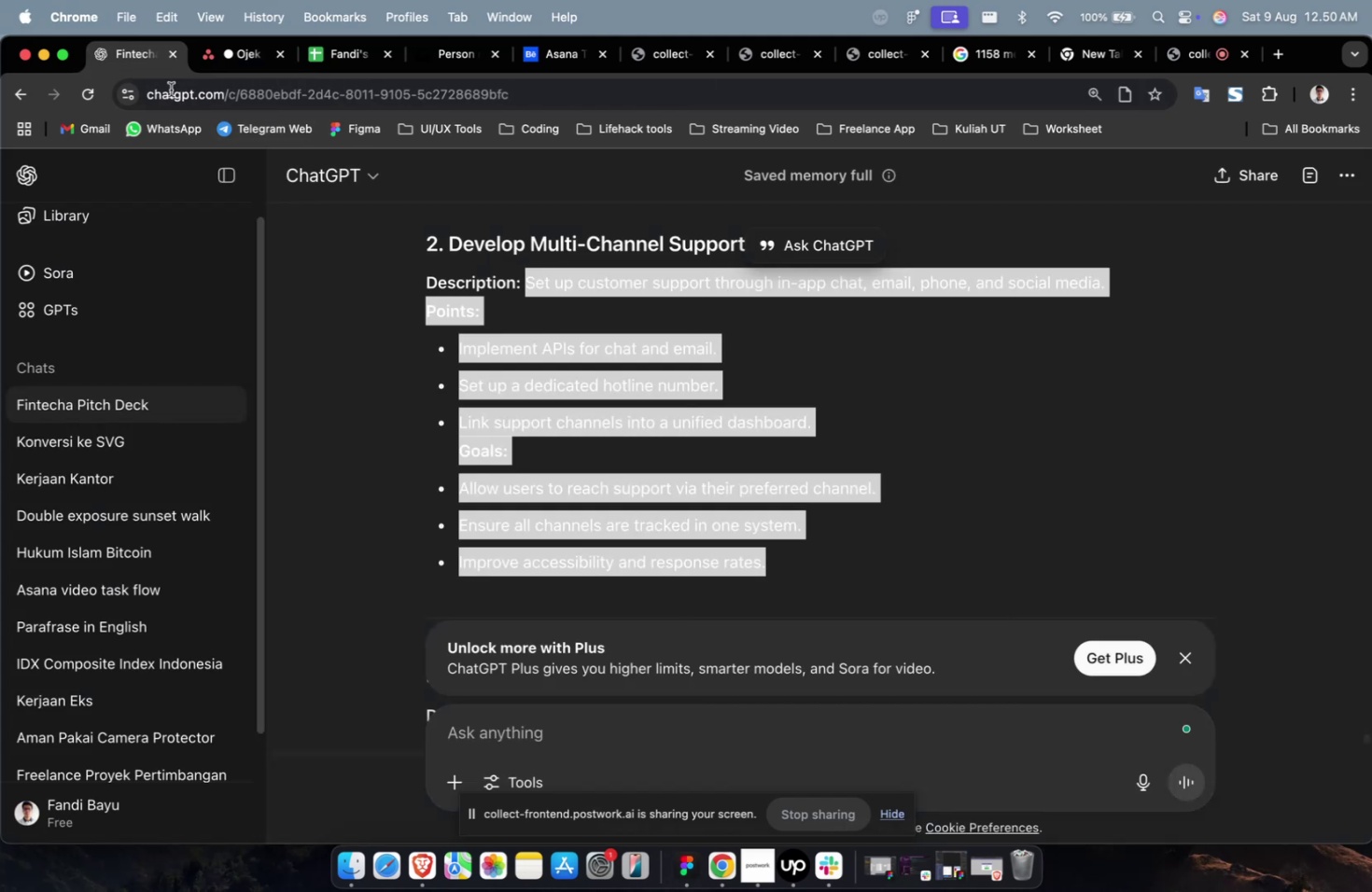 
scroll: coordinate [543, 341], scroll_direction: up, amount: 12.0
 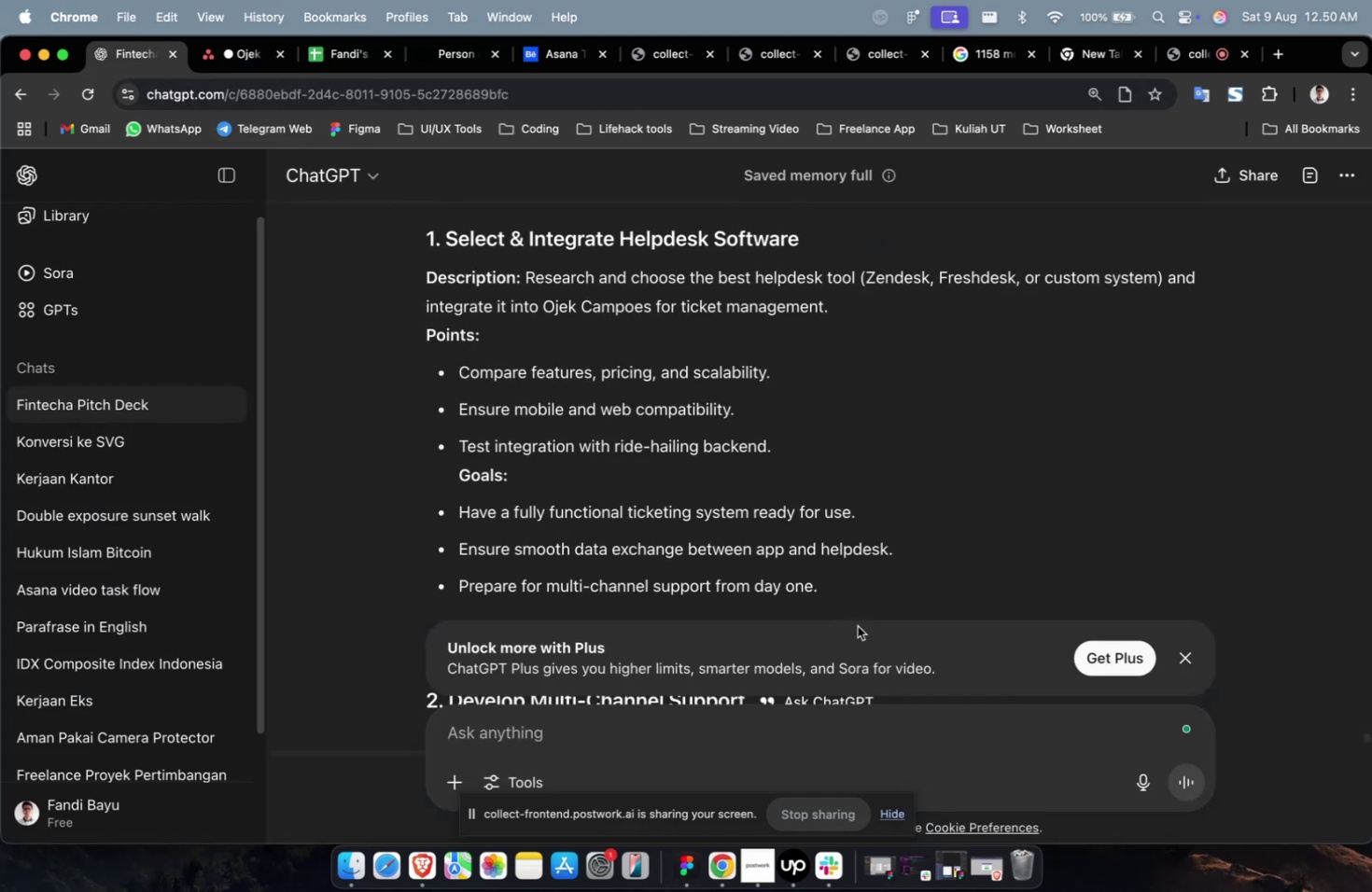 
scroll: coordinate [841, 578], scroll_direction: down, amount: 2.0
 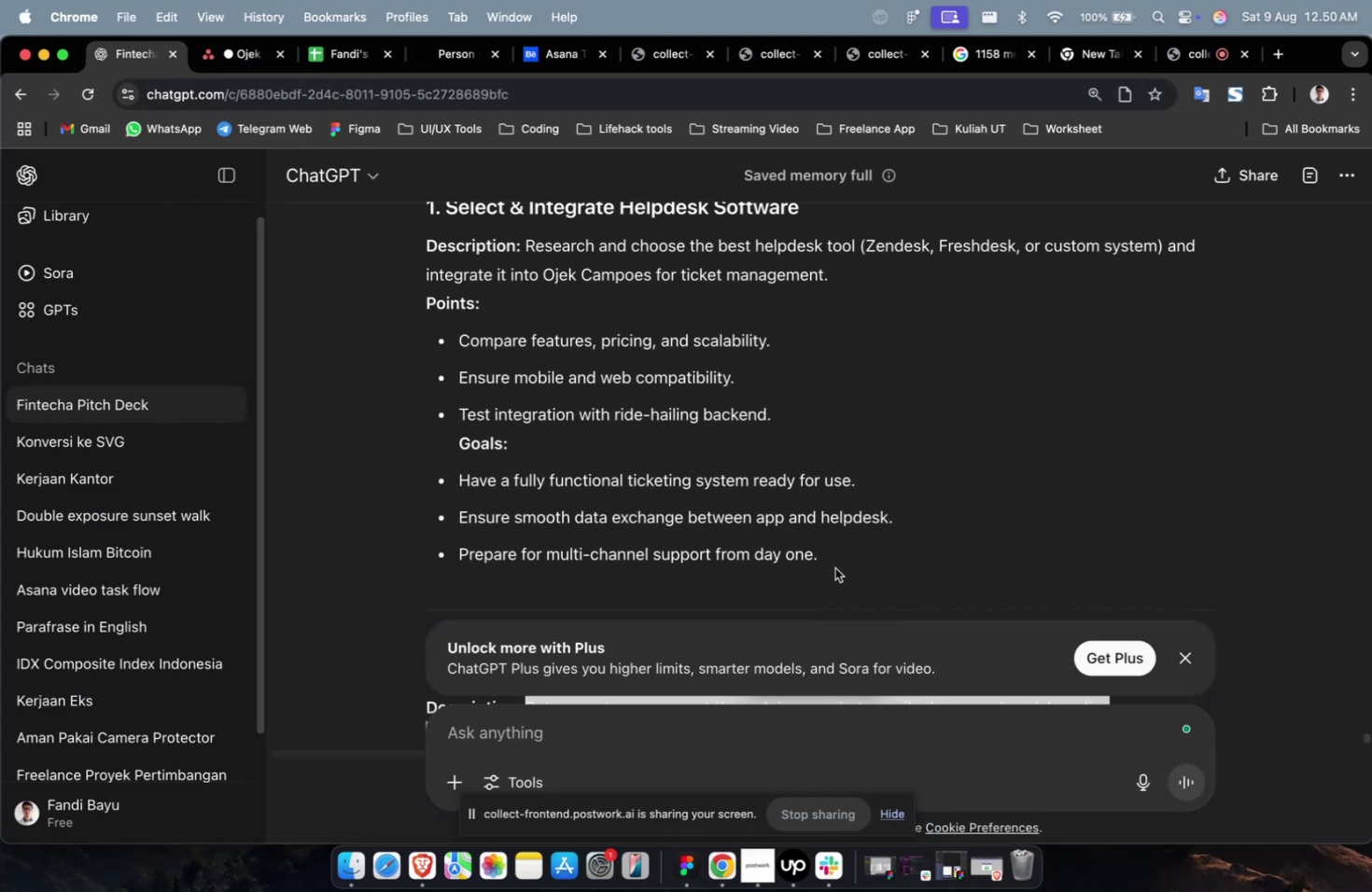 
left_click_drag(start_coordinate=[833, 563], to_coordinate=[525, 258])
 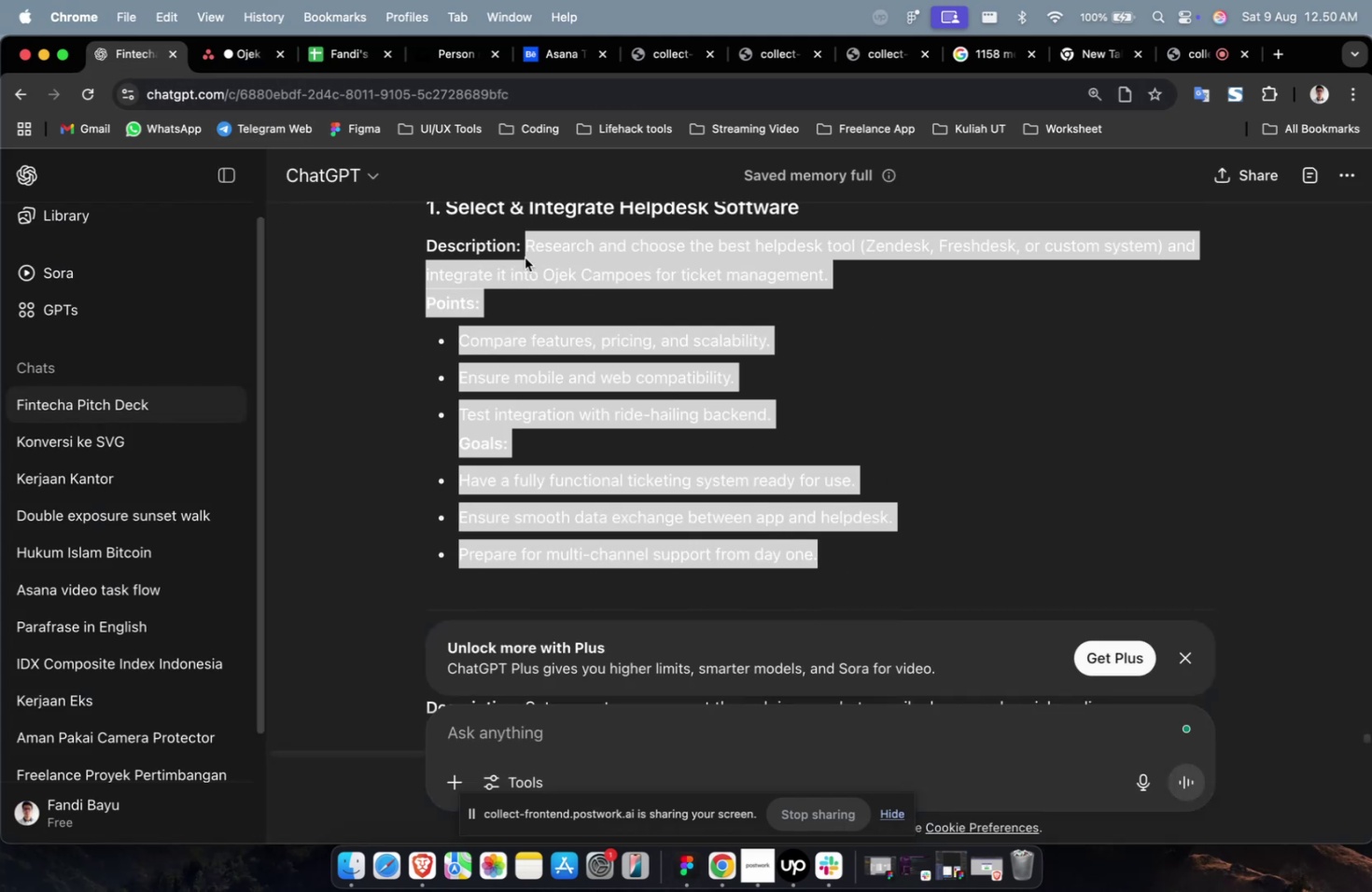 
key(Meta+CommandLeft)
 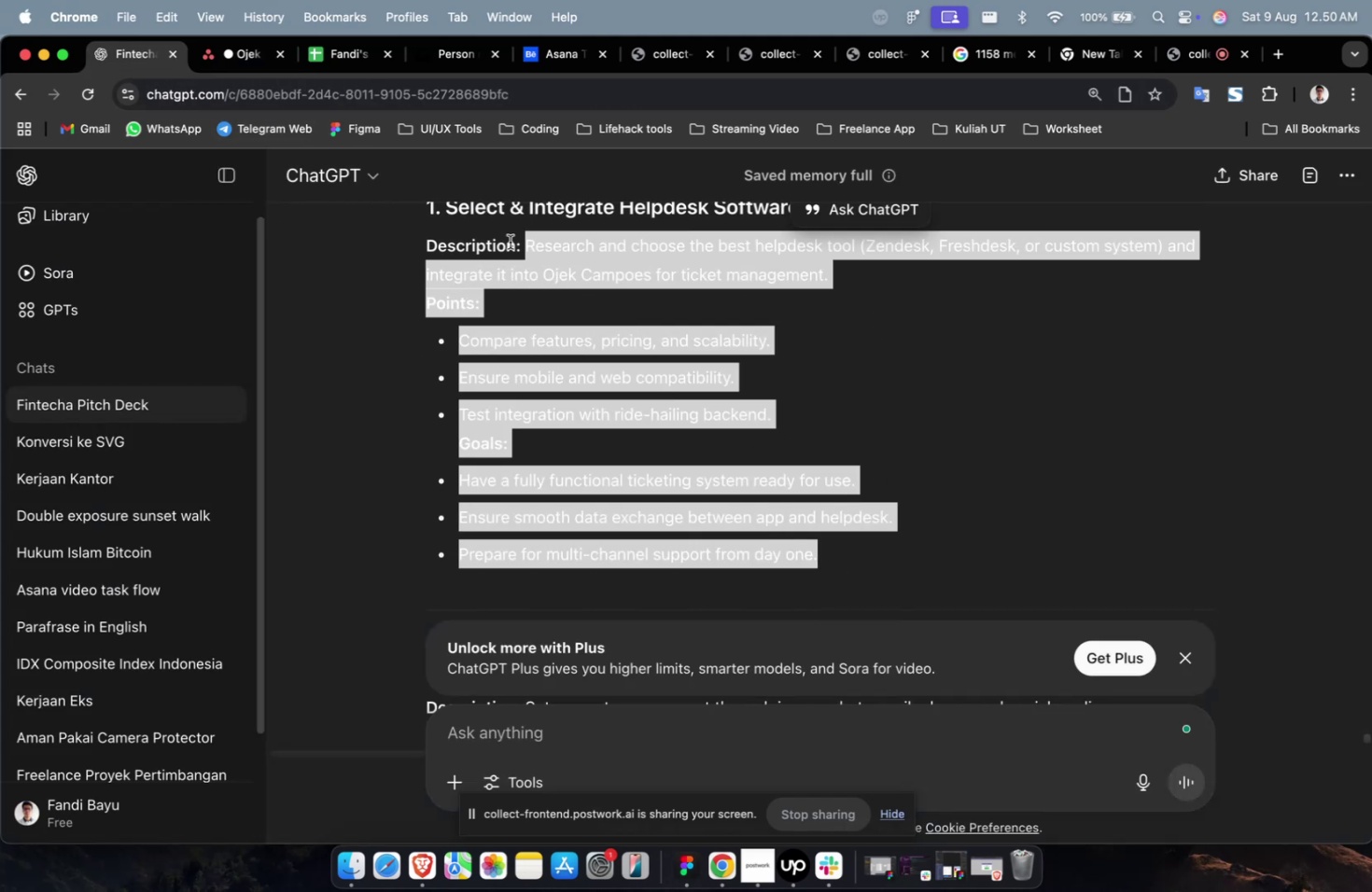 
key(Meta+C)
 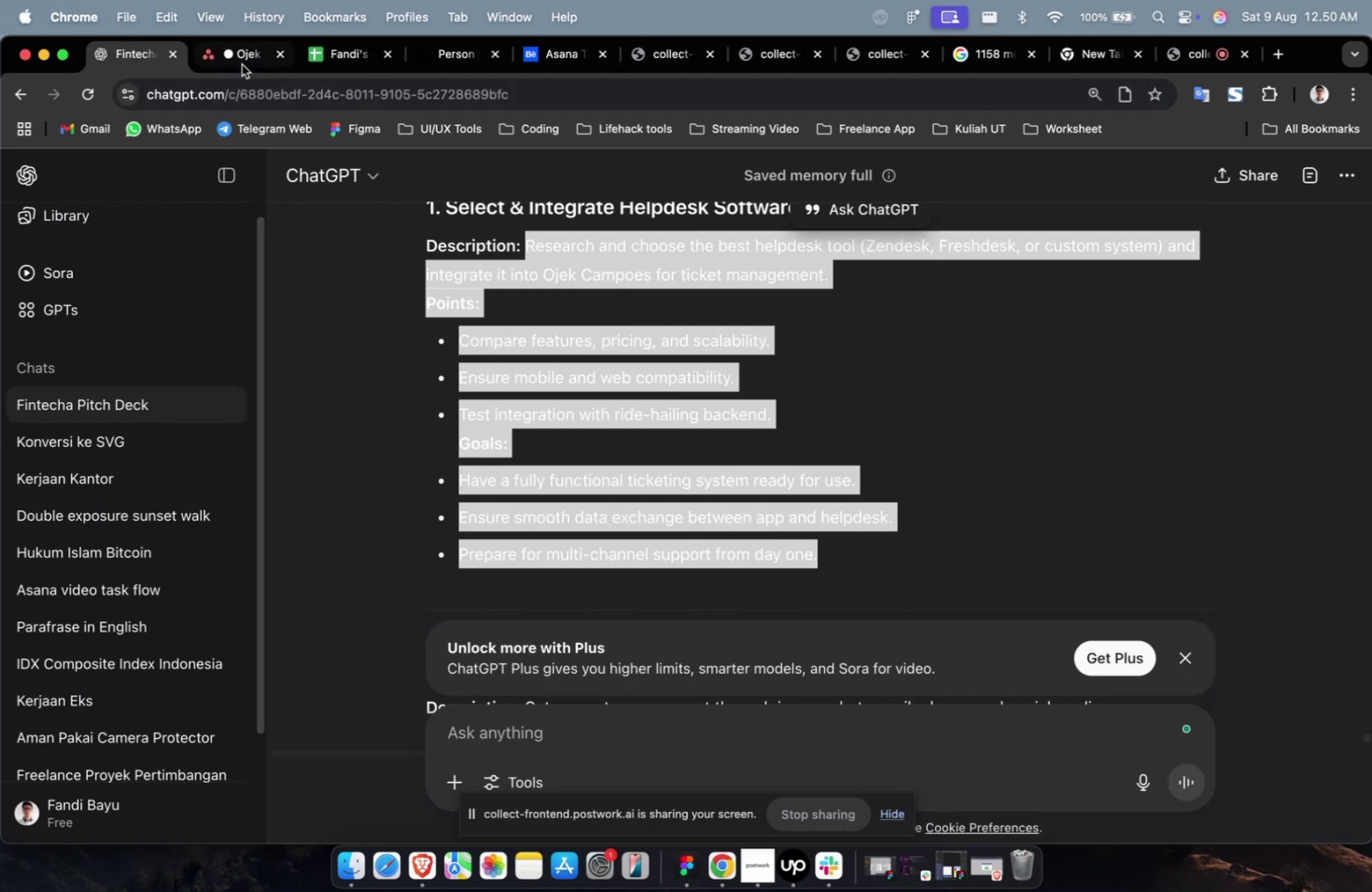 
left_click([241, 64])
 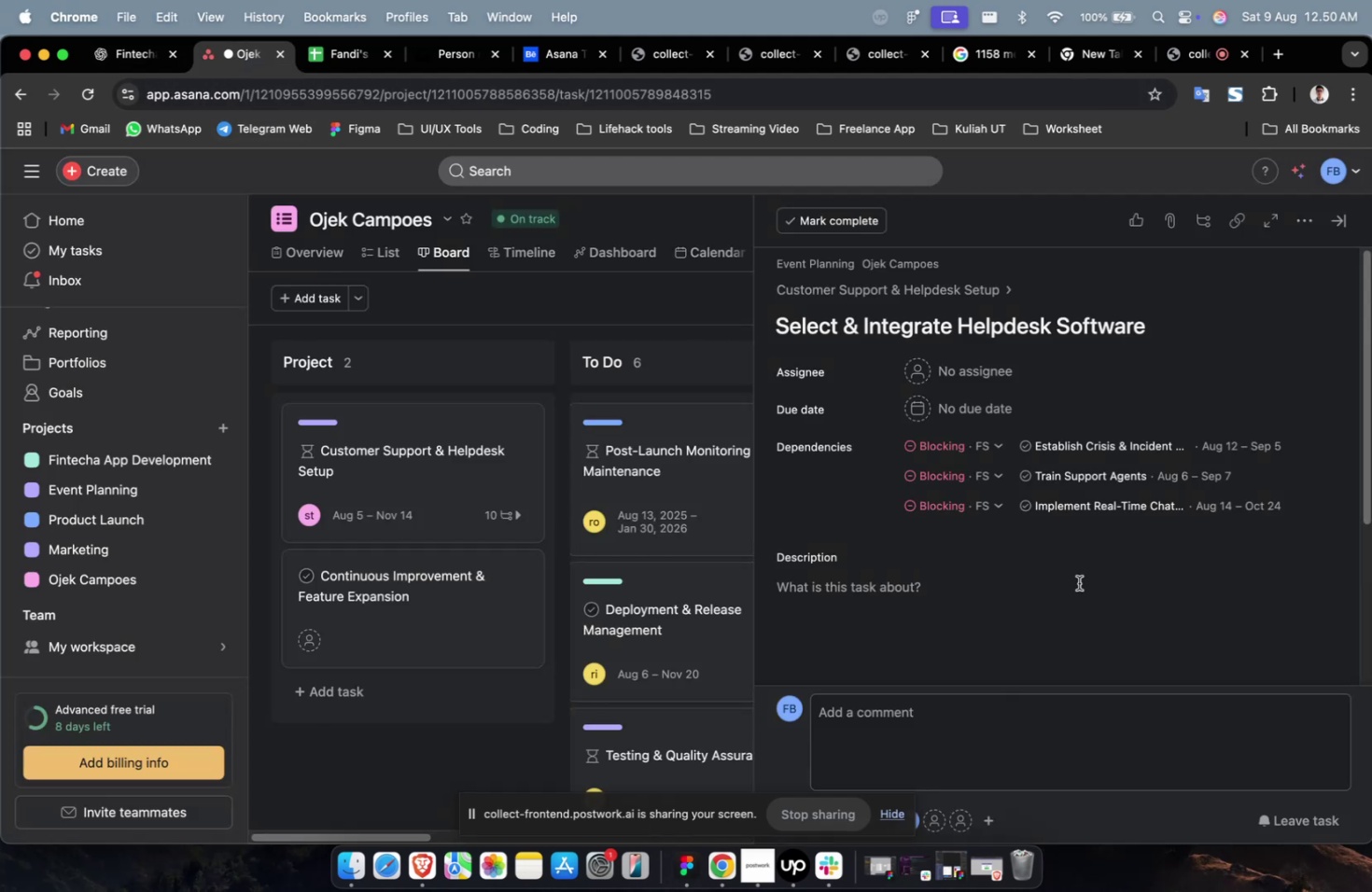 
double_click([1054, 600])
 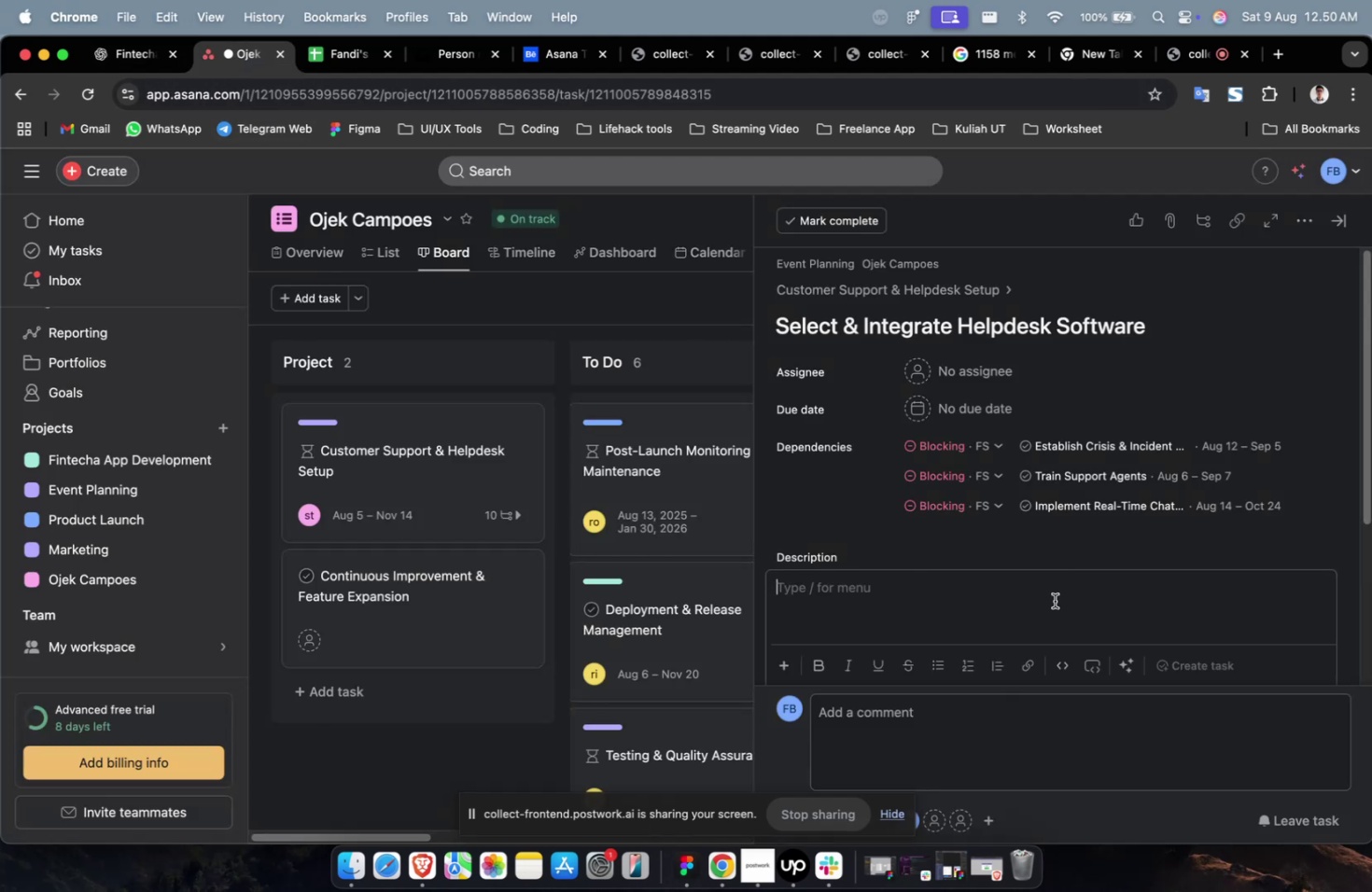 
key(Meta+V)
 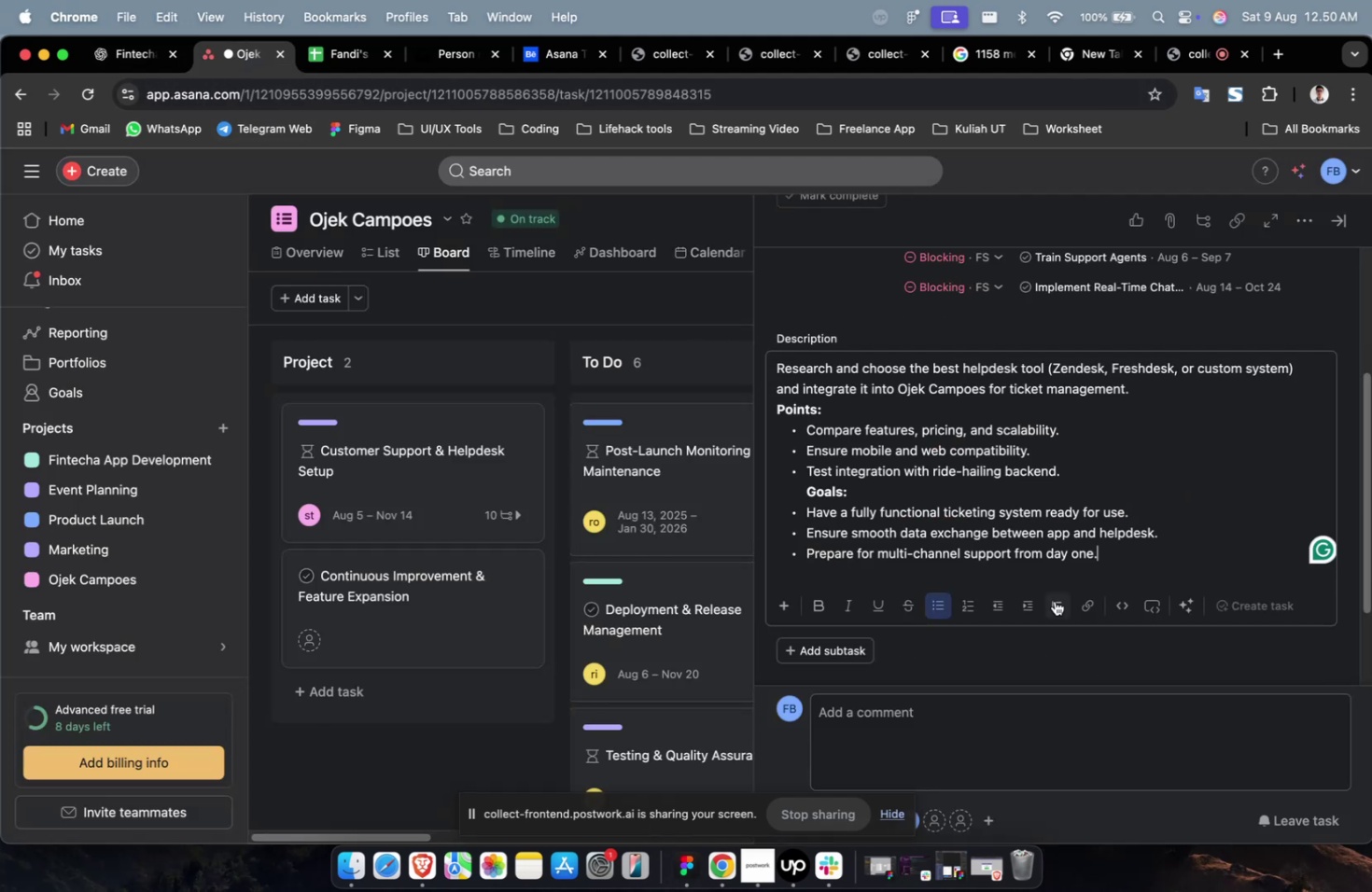 
scroll: coordinate [1054, 600], scroll_direction: up, amount: 7.0
 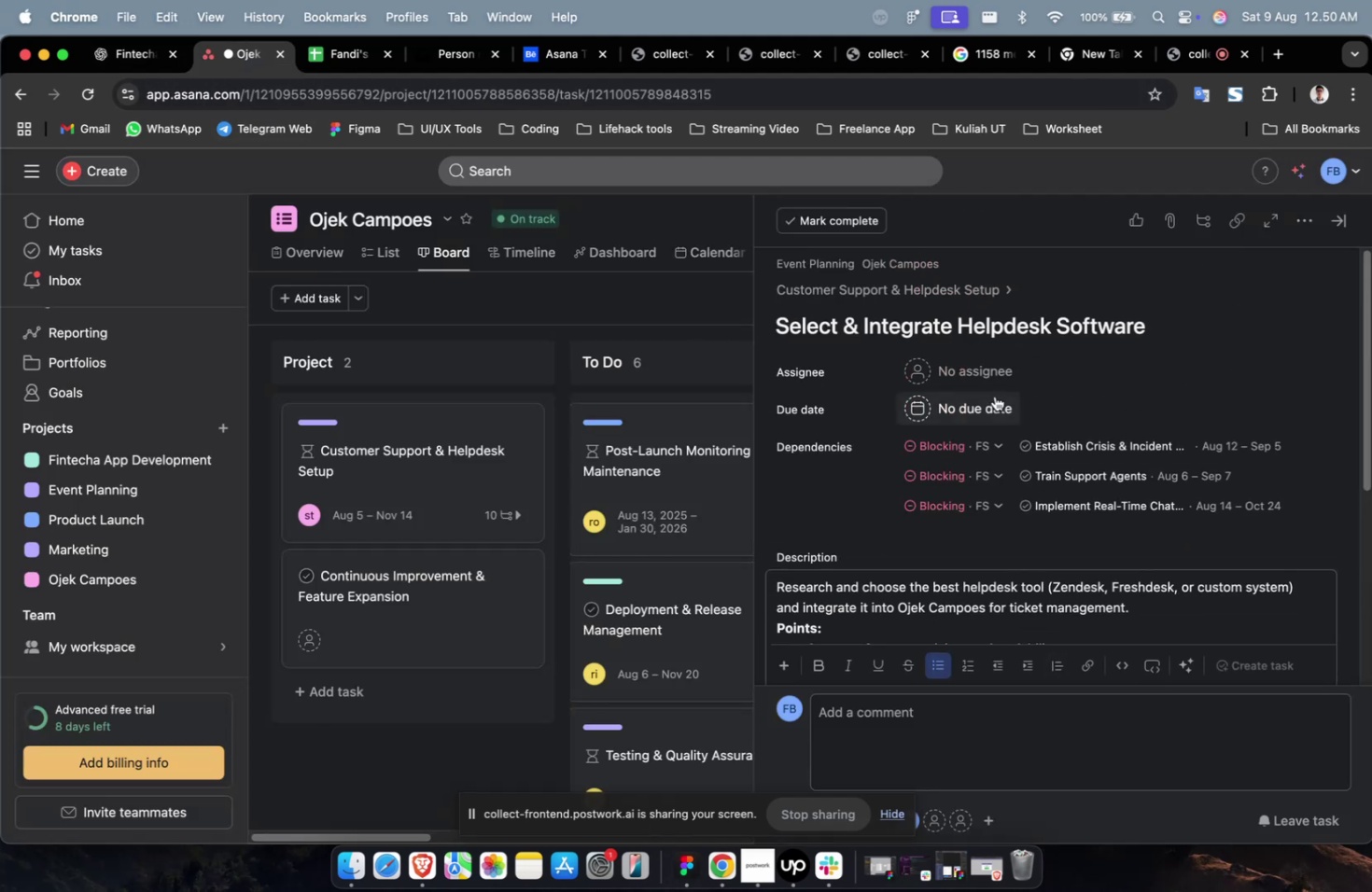 
left_click([993, 375])
 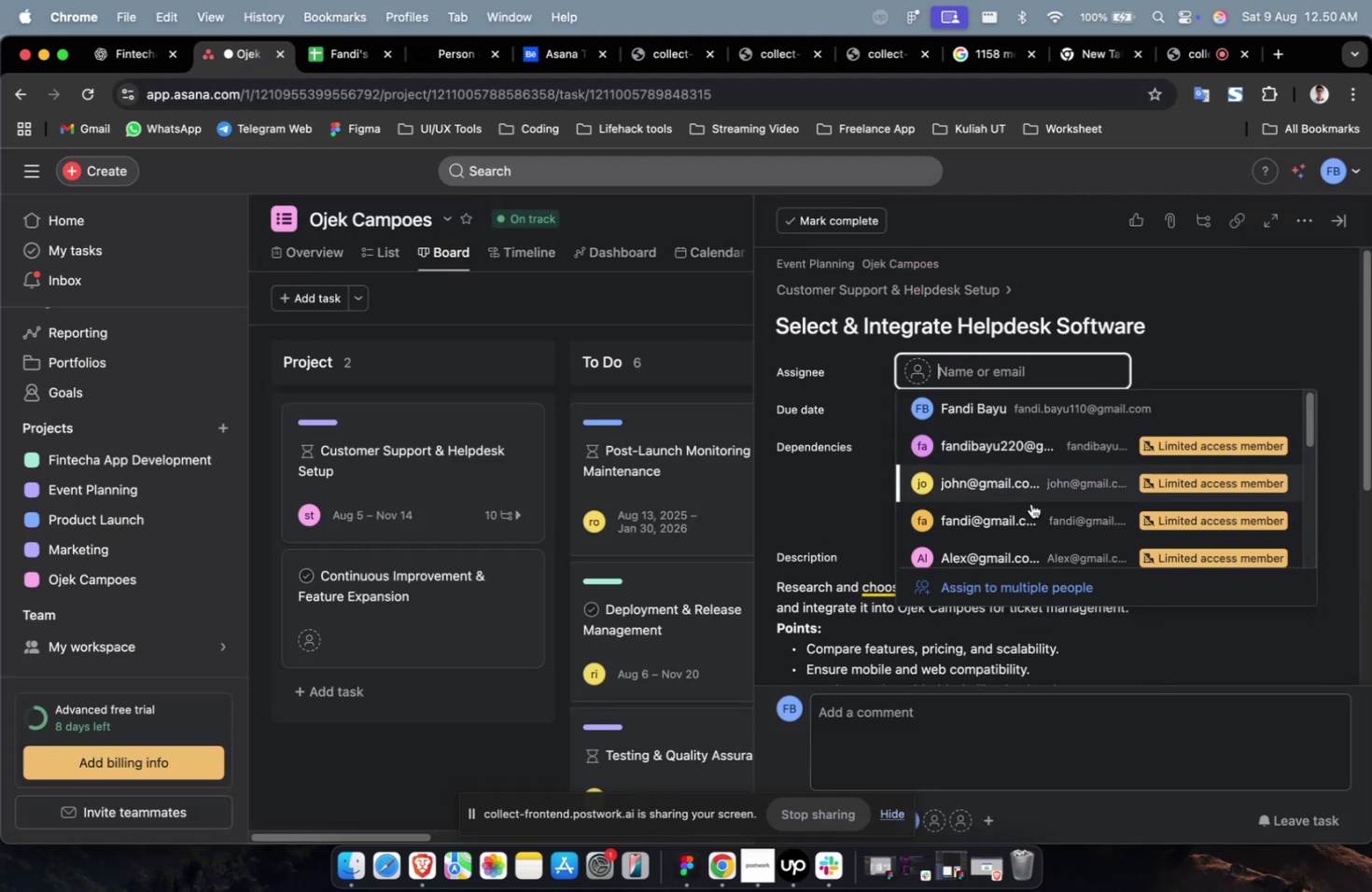 
left_click([1061, 481])
 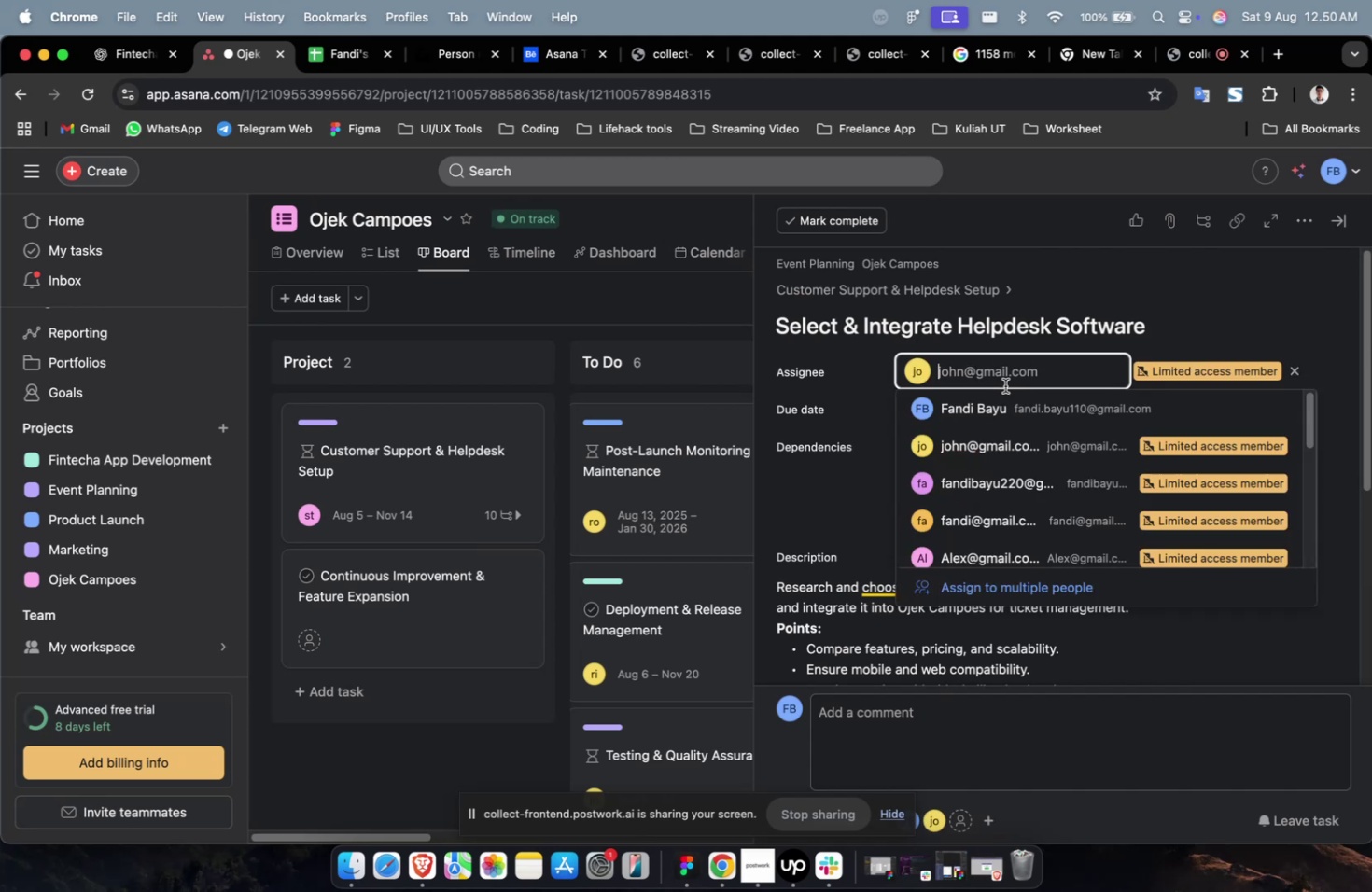 
scroll: coordinate [1021, 493], scroll_direction: down, amount: 2.0
 